 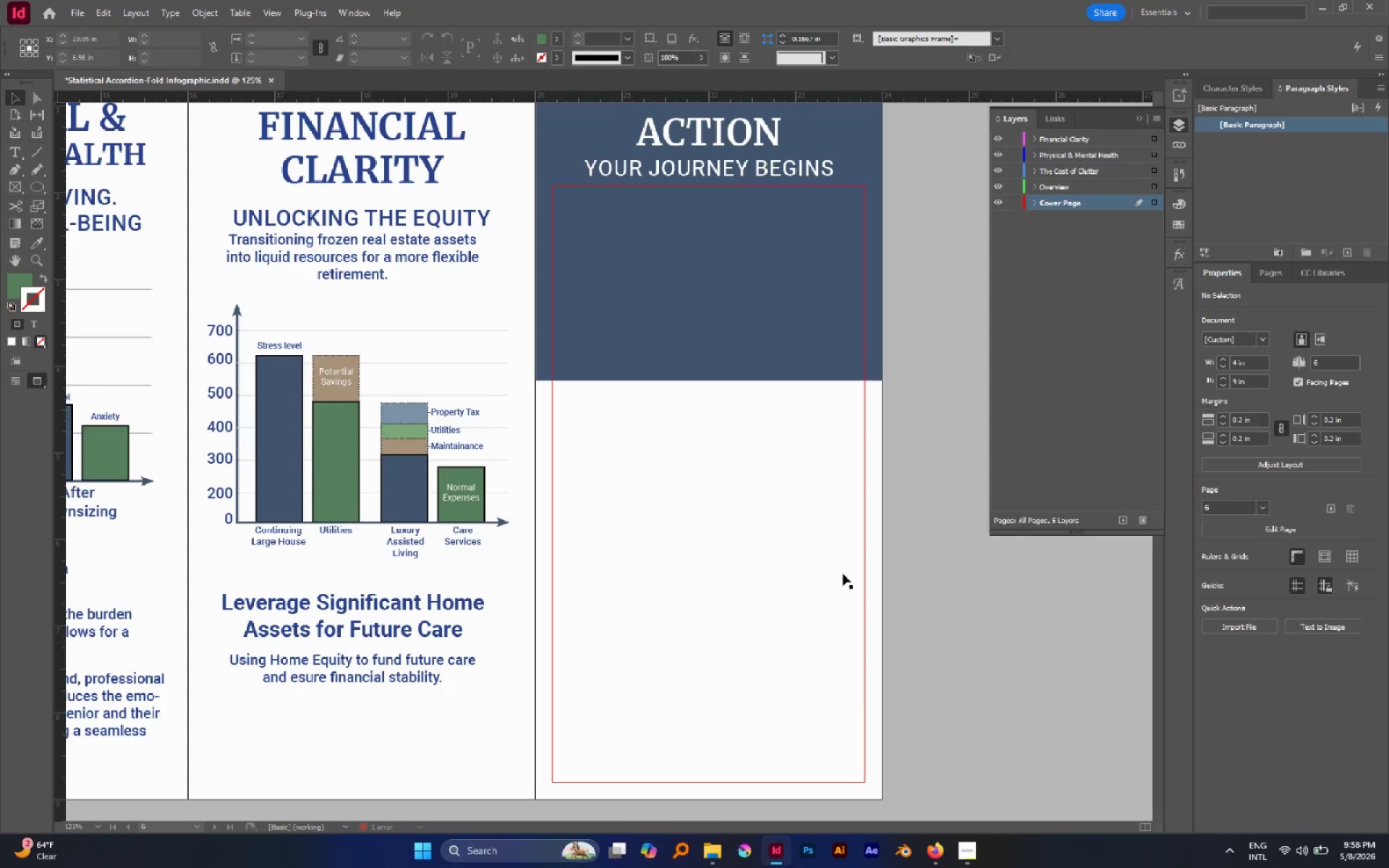 
hold_key(key=AltLeft, duration=0.56)
scroll: coordinate [848, 569], scroll_direction: down, amount: 3.0
 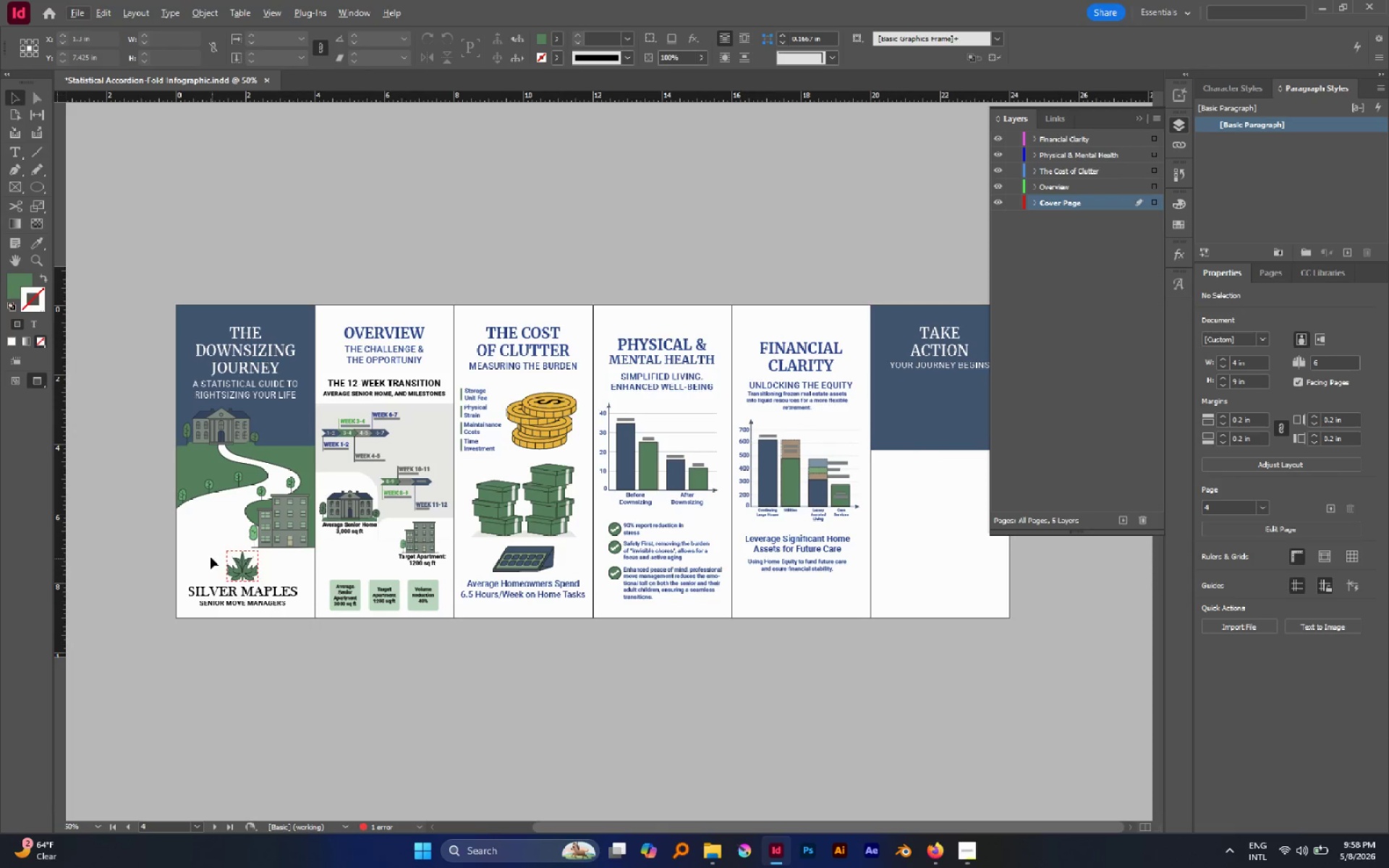 
left_click_drag(start_coordinate=[197, 557], to_coordinate=[281, 602])
 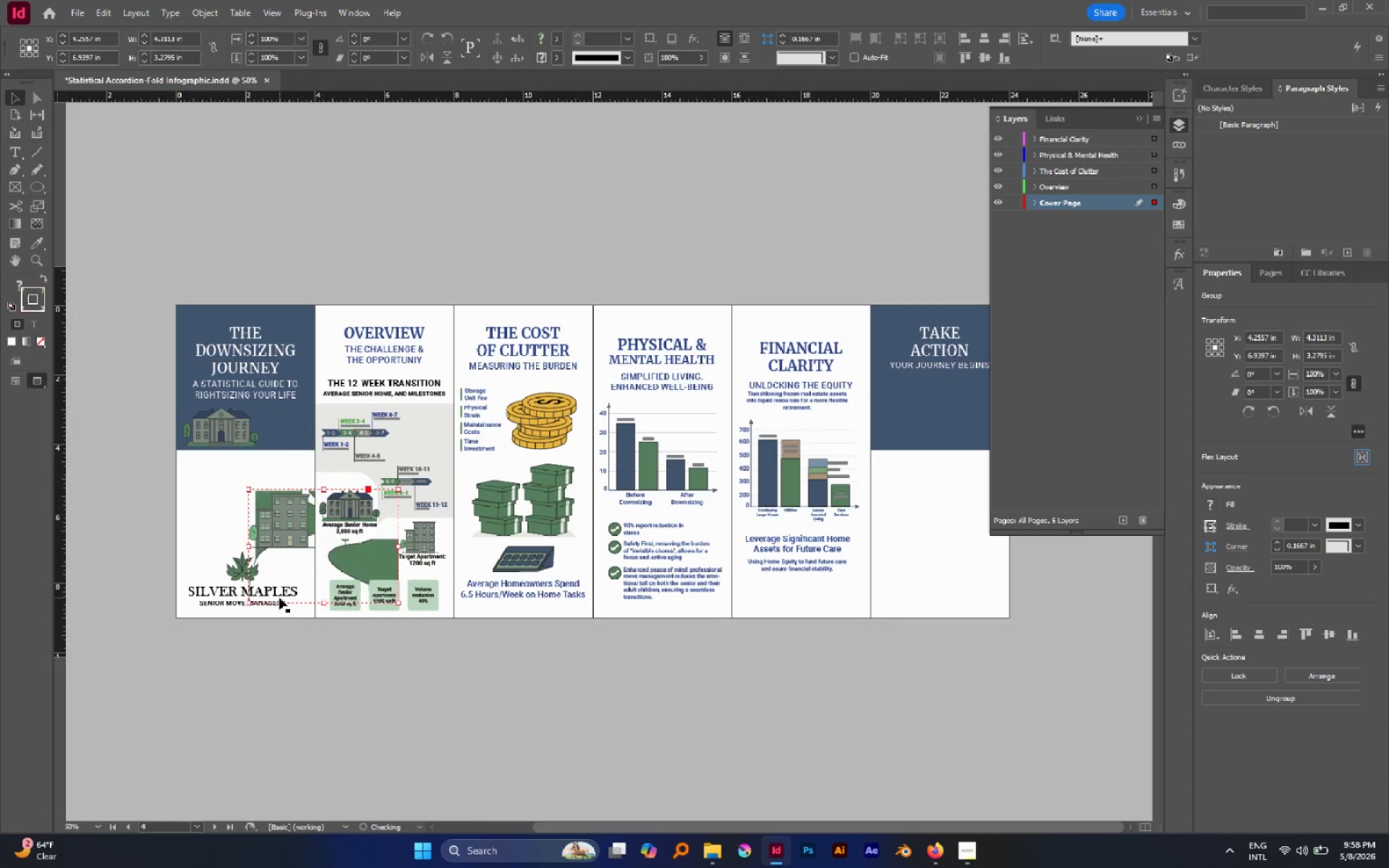 
key(Control+Z)
 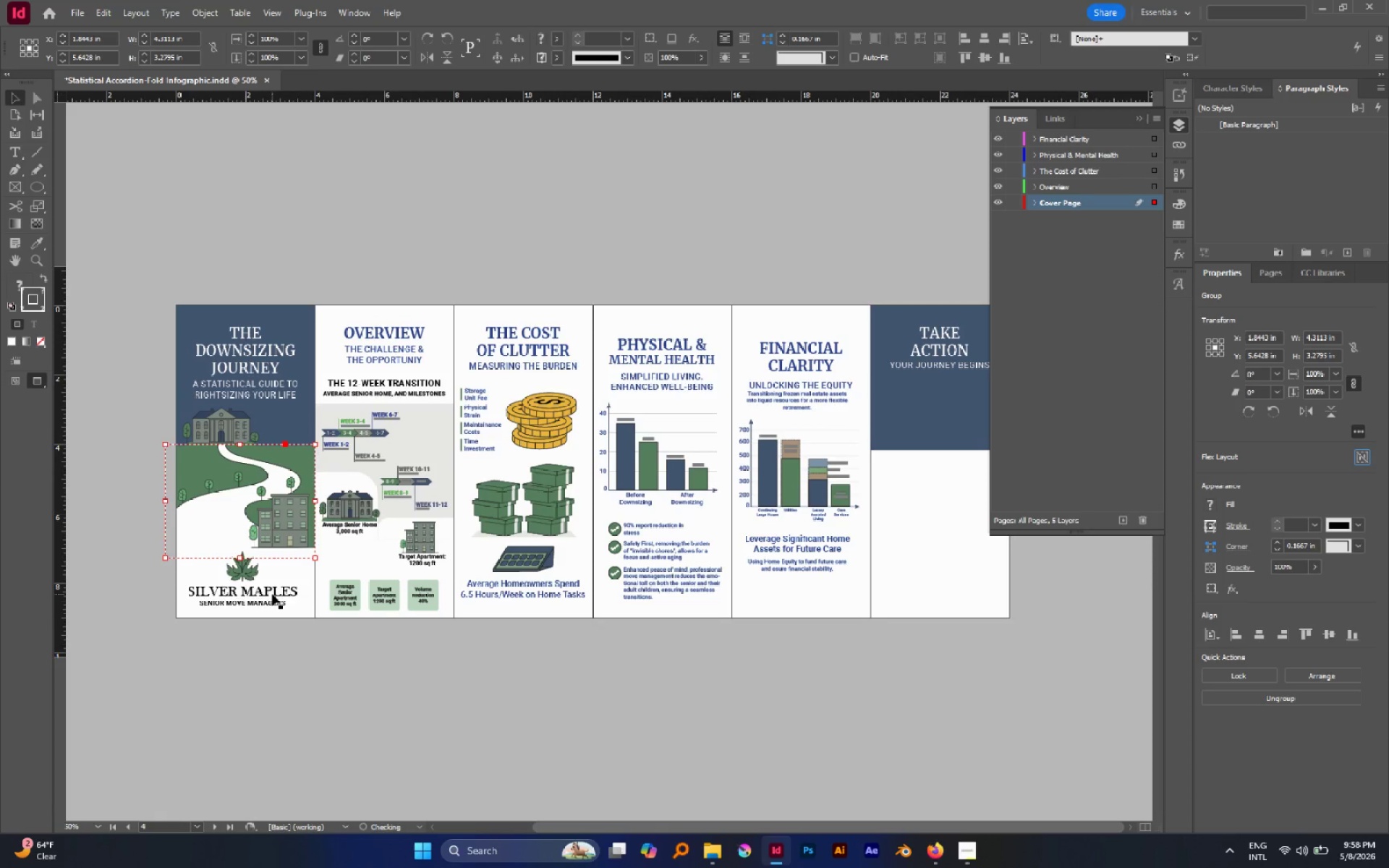 
left_click([272, 594])
 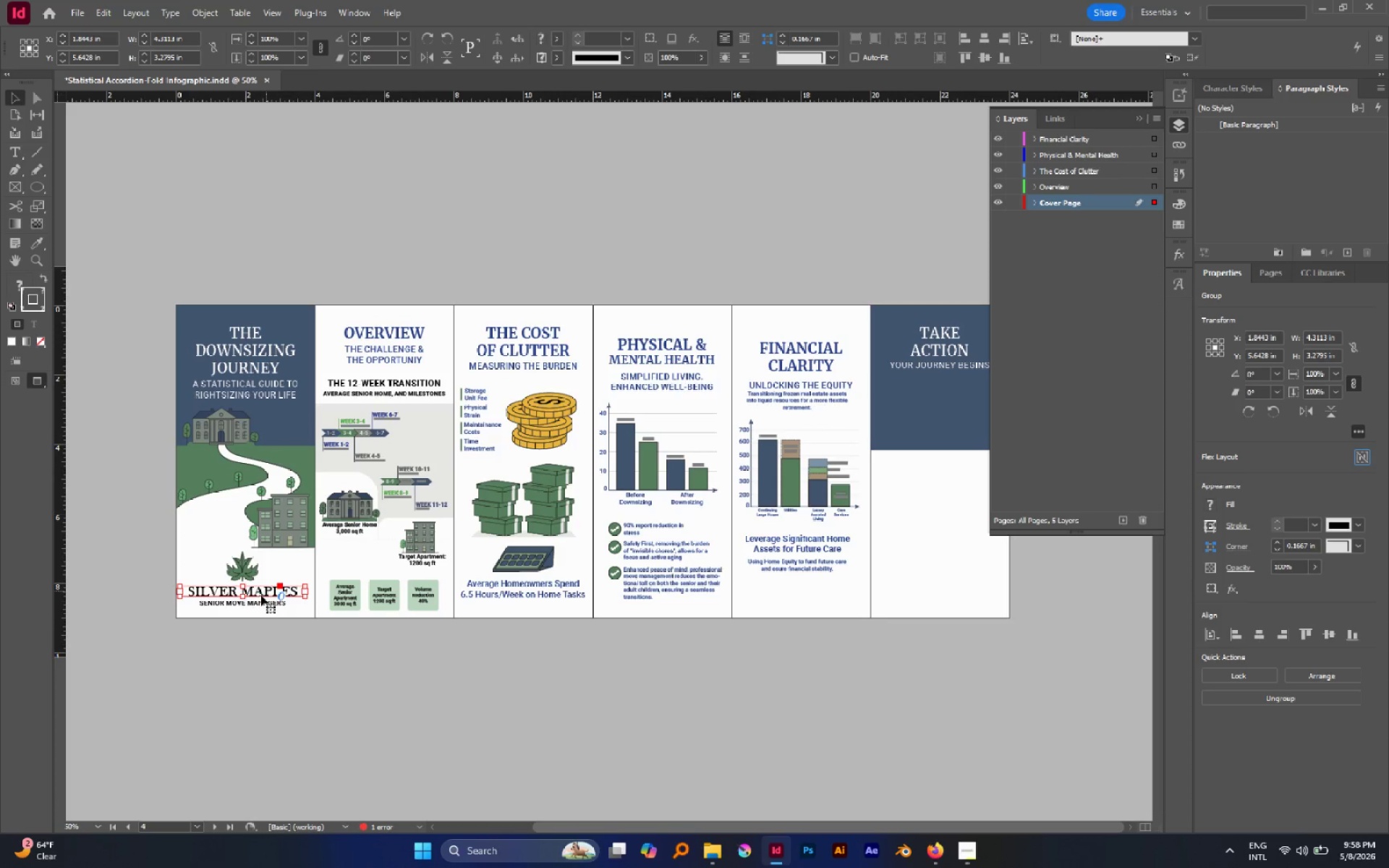 
hold_key(key=ShiftLeft, duration=1.52)
left_click([260, 603])
 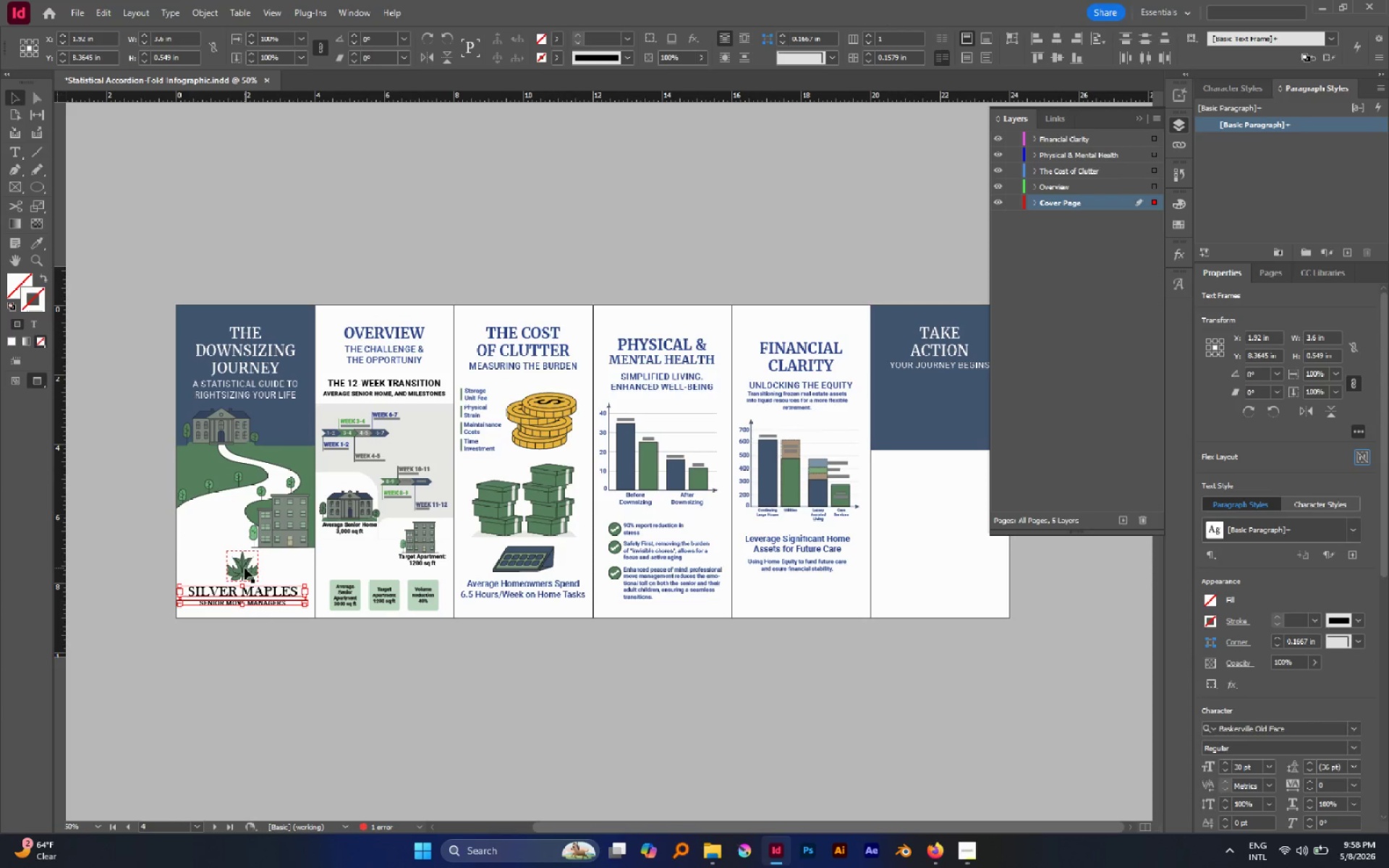 
left_click([245, 568])
 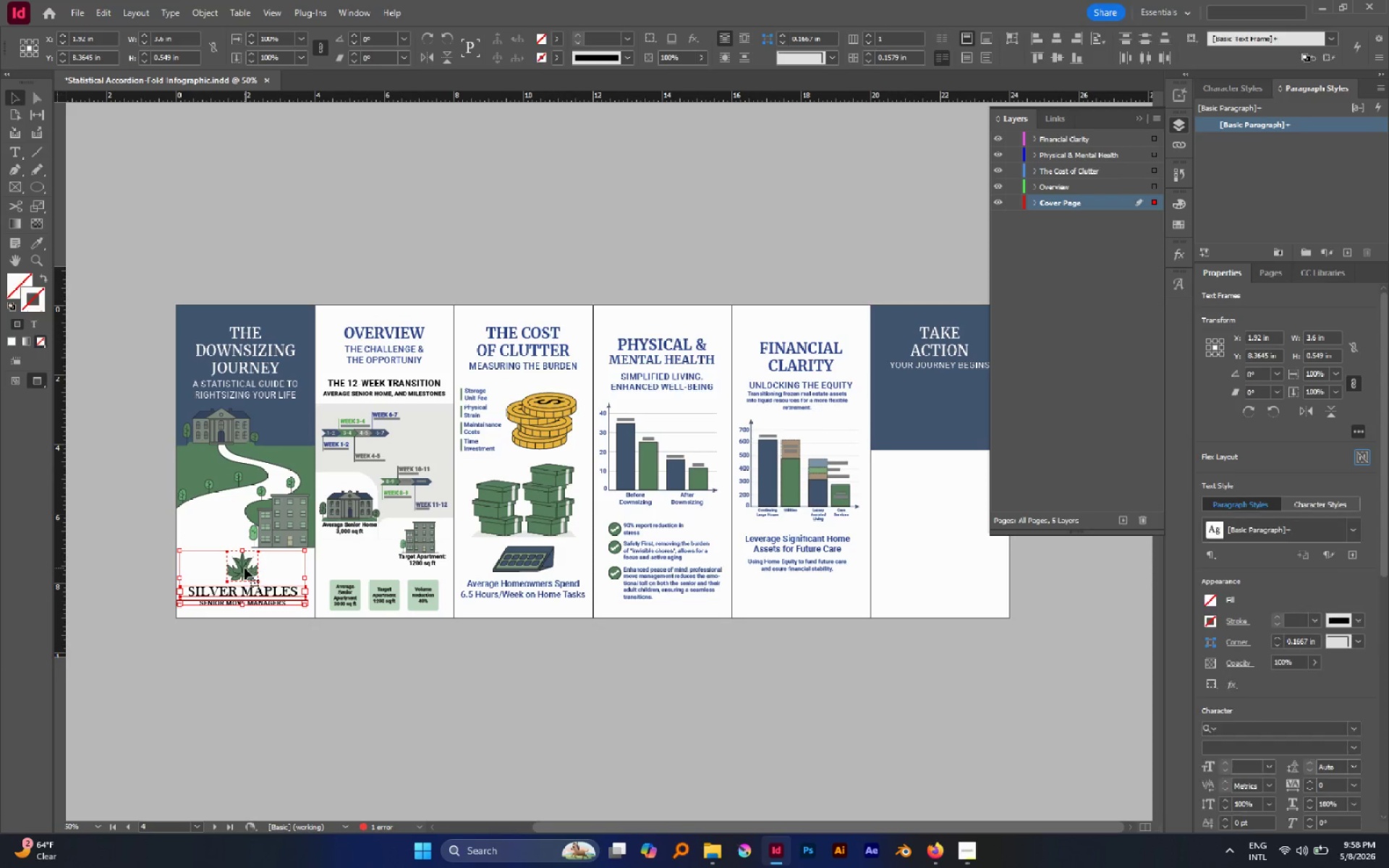 
hold_key(key=AltLeft, duration=4.03)
left_click_drag(start_coordinate=[245, 568], to_coordinate=[943, 561])
 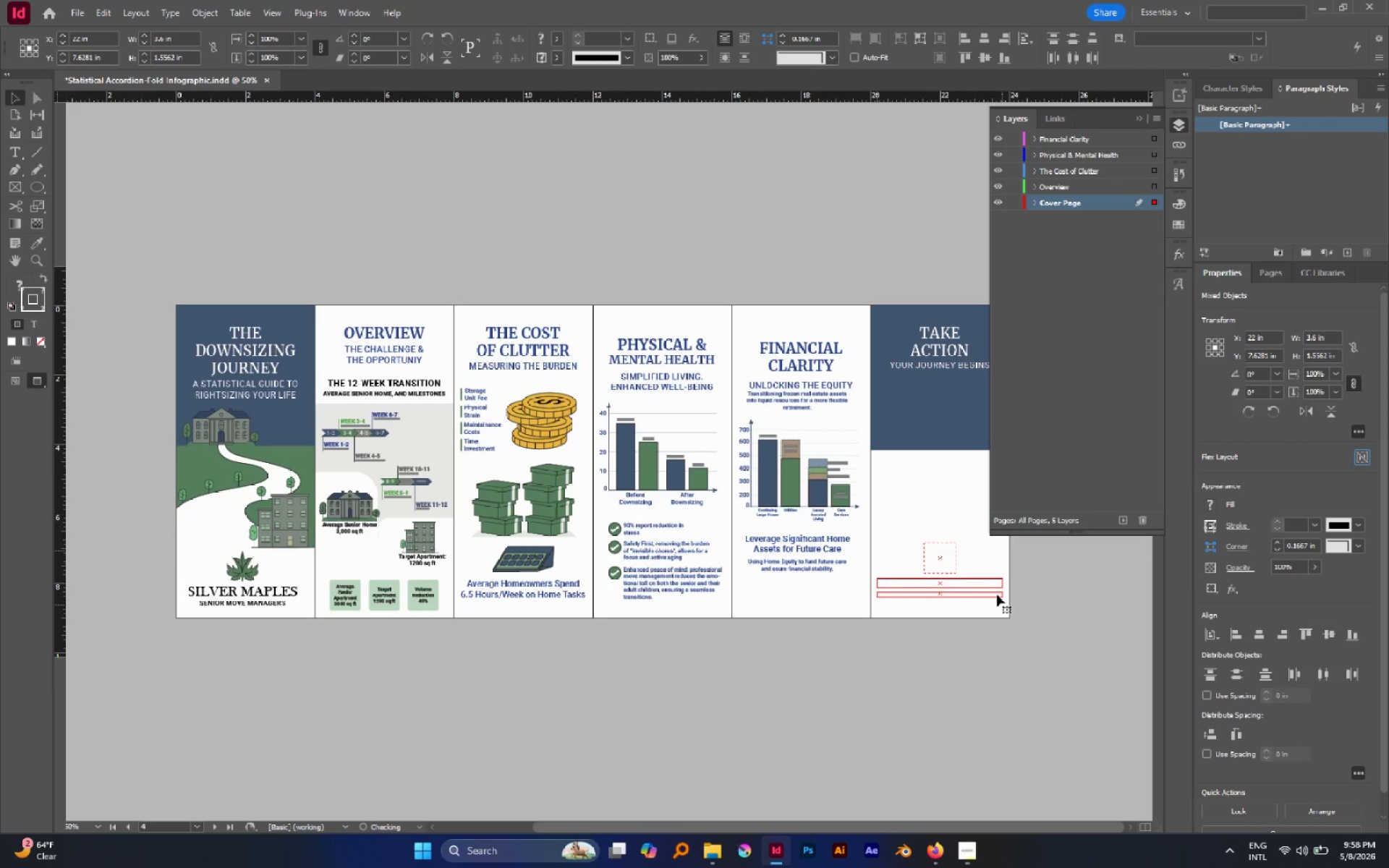 
key(Alt+Shift+ShiftLeft)
 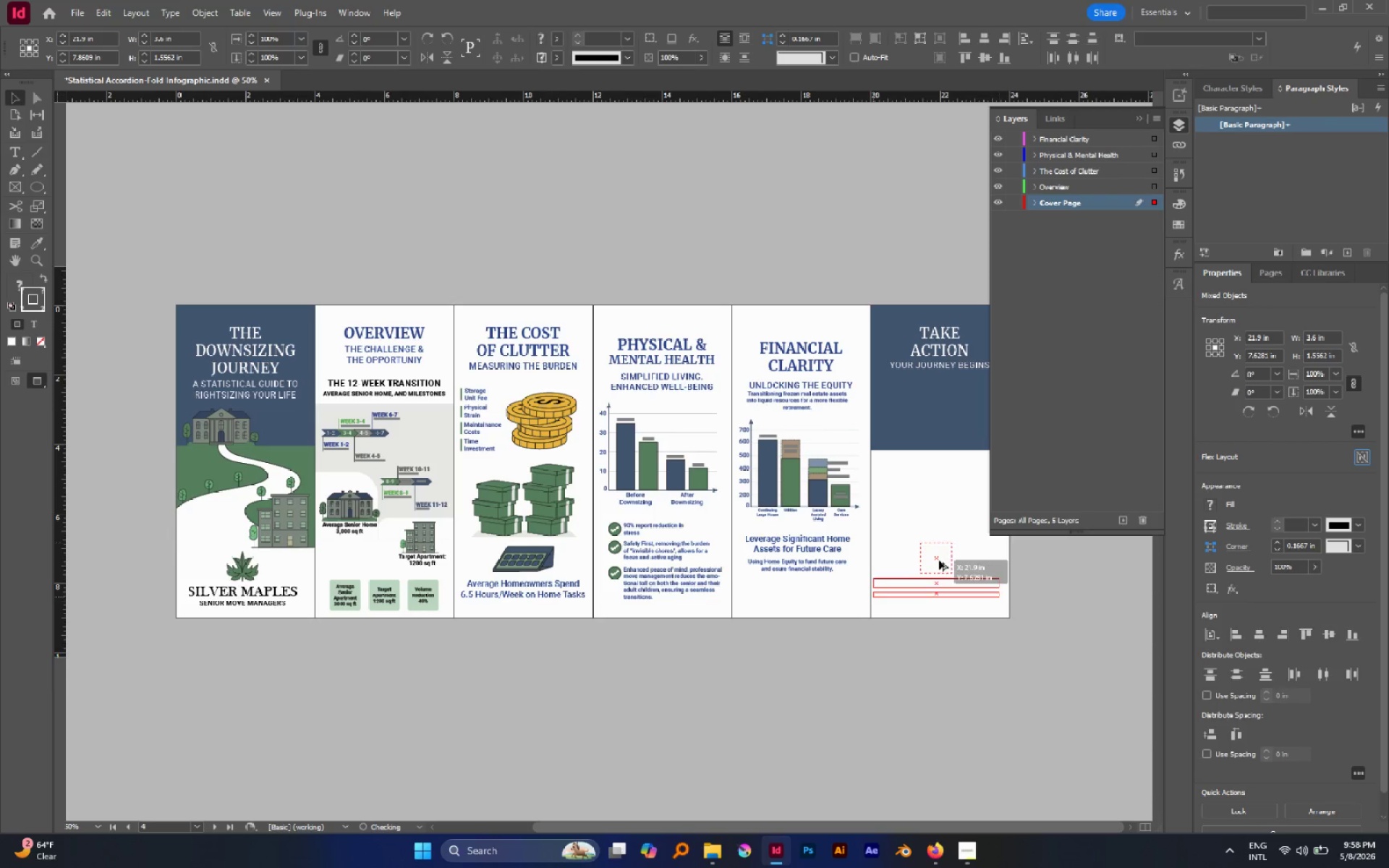 
hold_key(key=ShiftLeft, duration=2.39)
 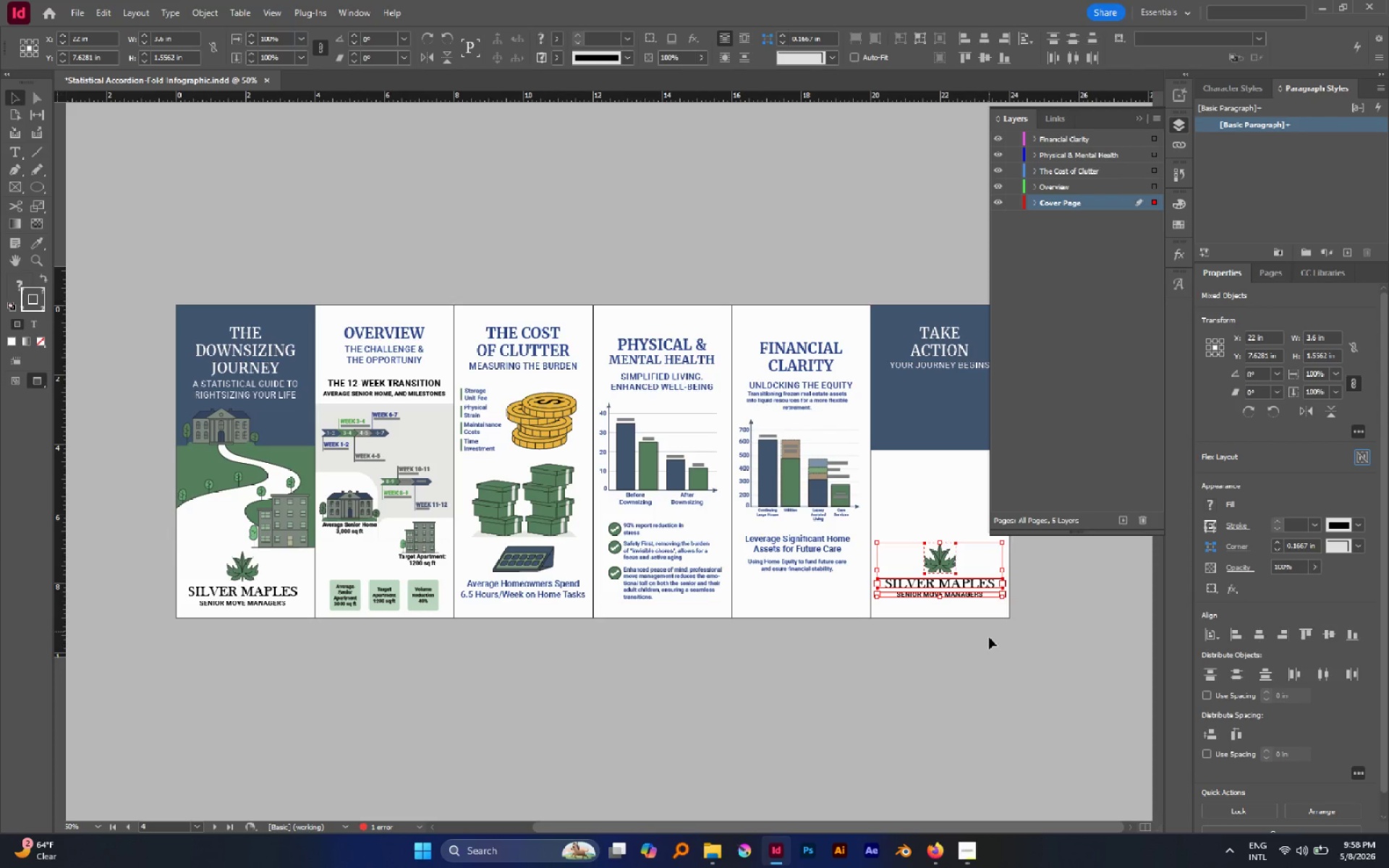 
left_click([990, 644])
 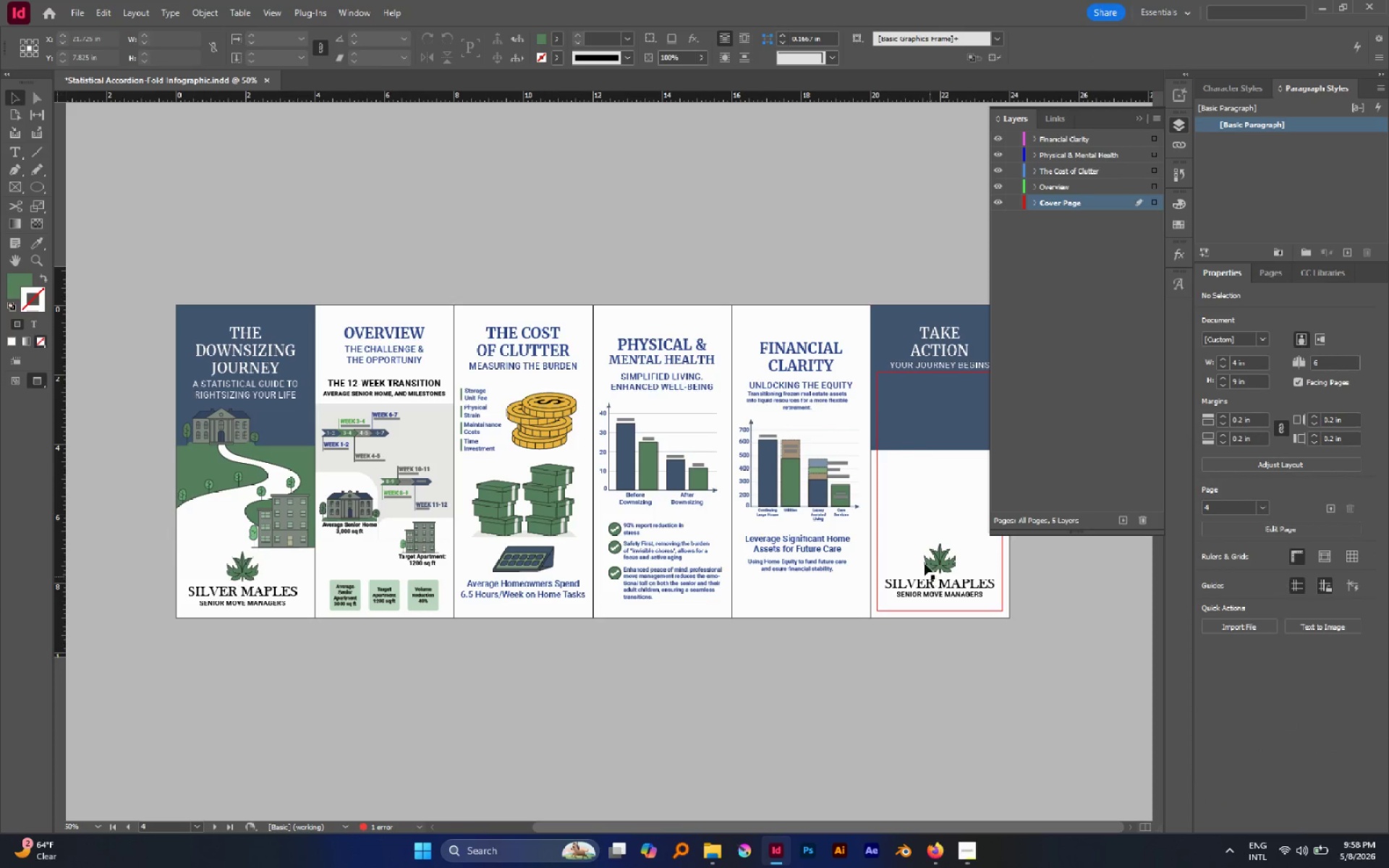 
left_click([914, 535])
 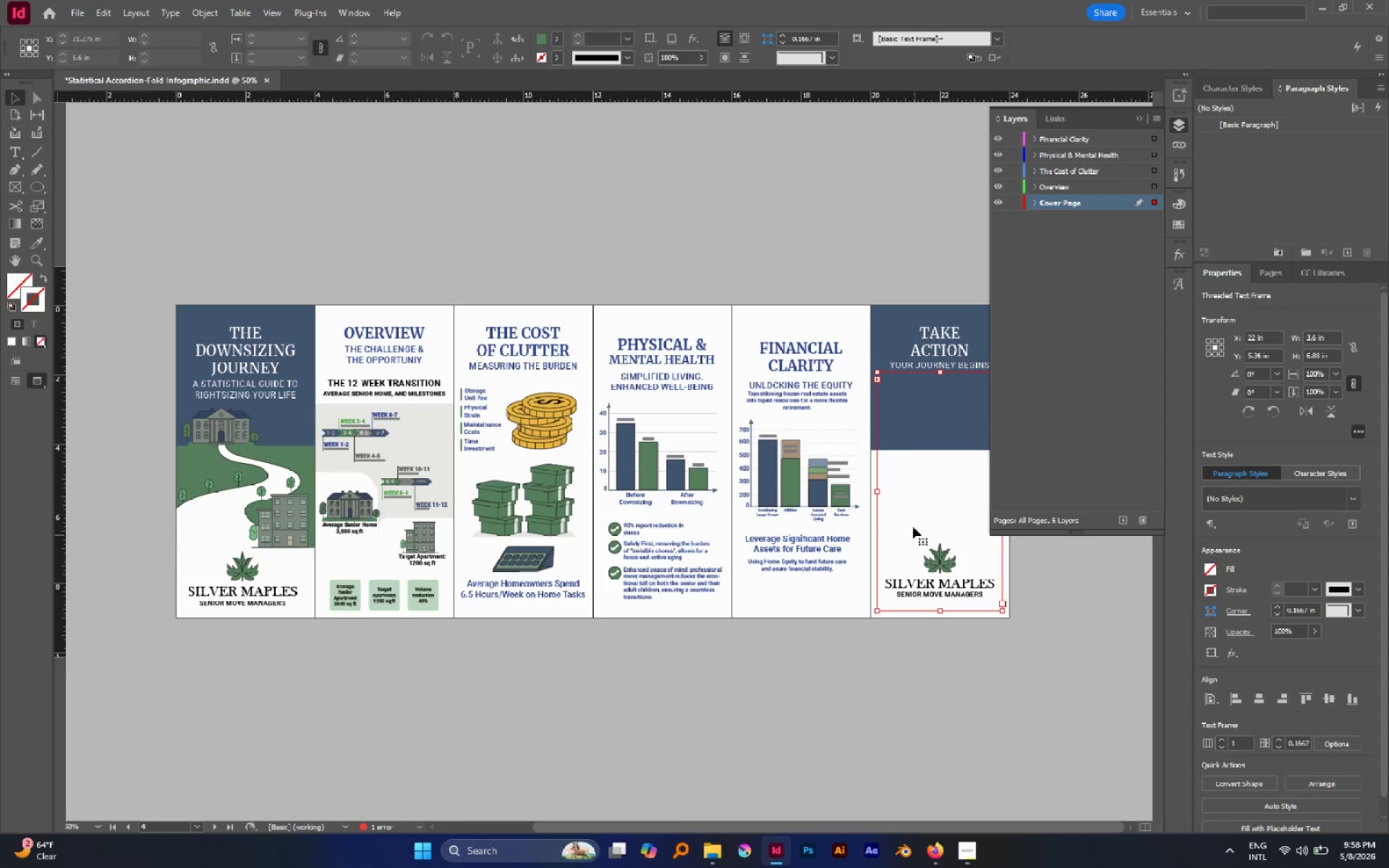 
left_click_drag(start_coordinate=[913, 527], to_coordinate=[893, 527])
 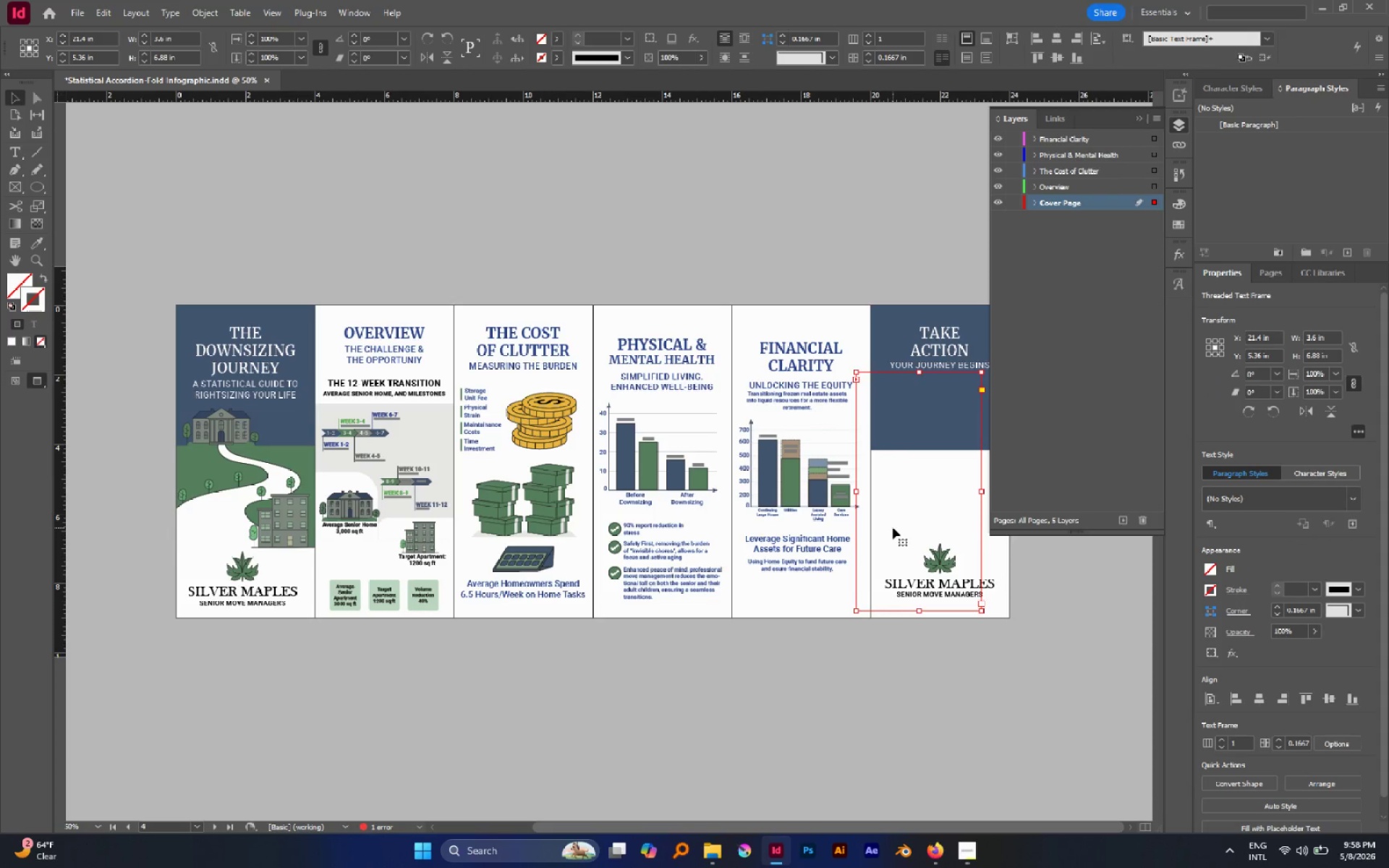 
key(Delete)
 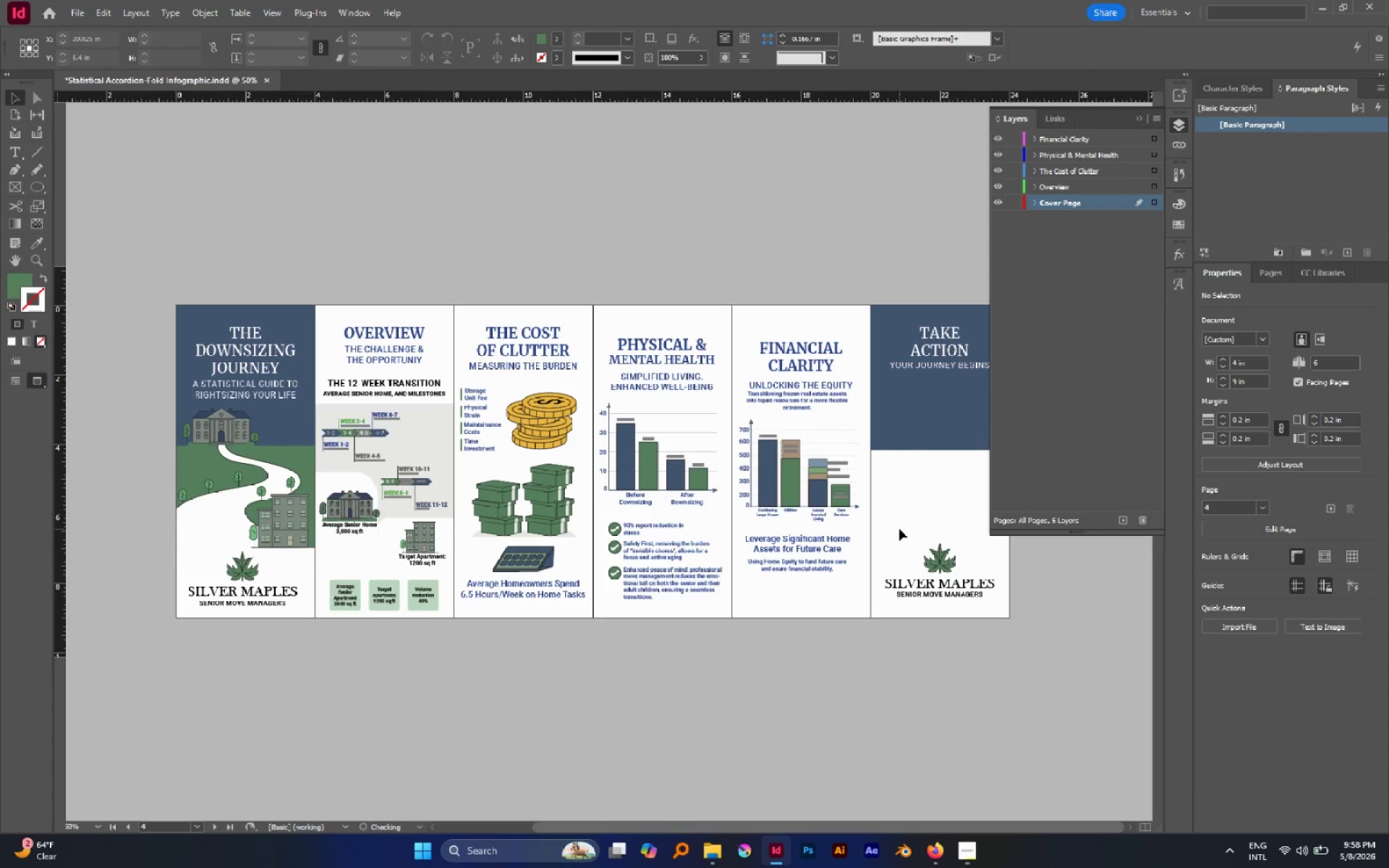 
left_click_drag(start_coordinate=[901, 529], to_coordinate=[1025, 645])
 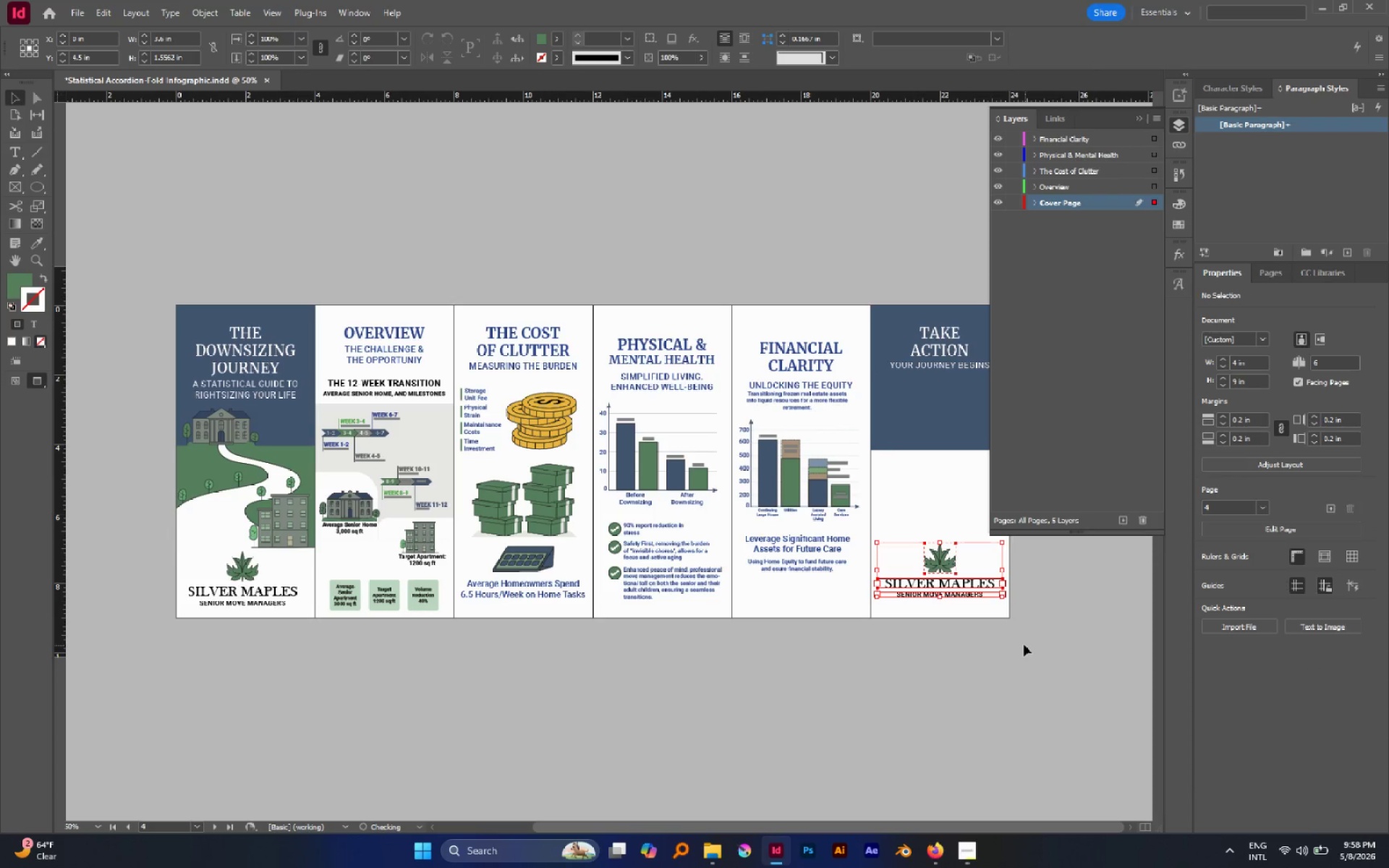 
key(Control+G)
 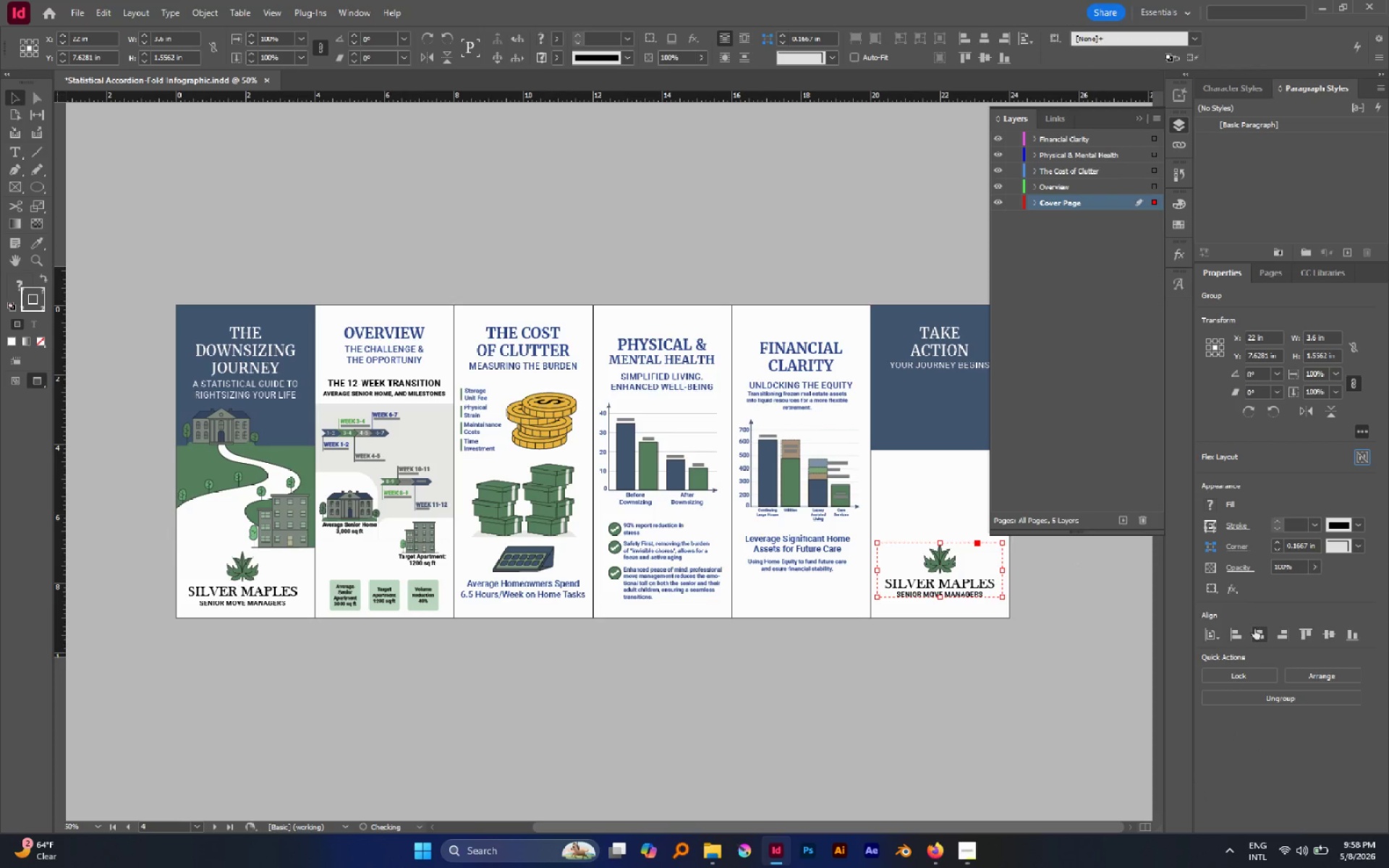 
left_click([1254, 629])
 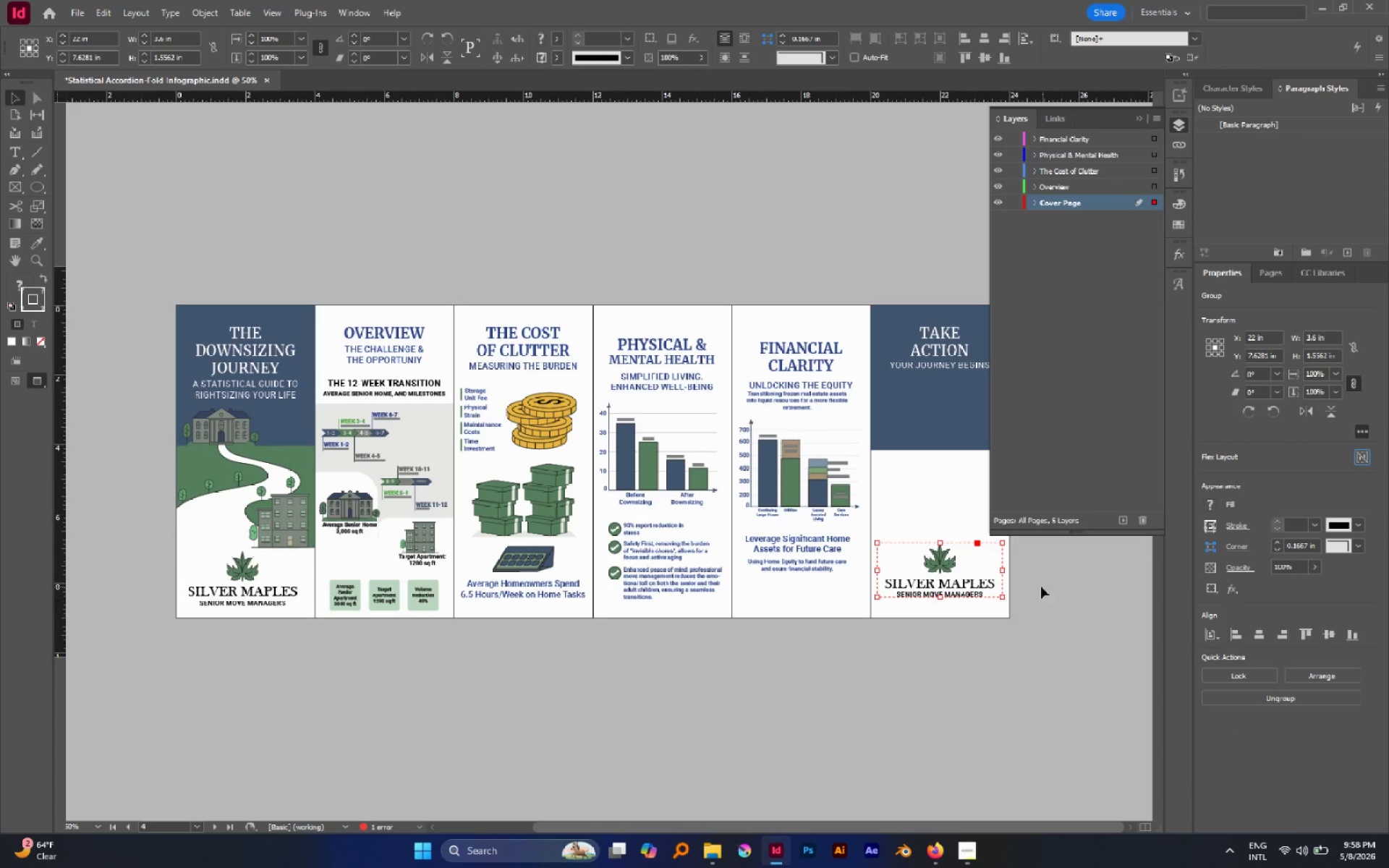 
hold_key(key=AltLeft, duration=0.5)
scroll: coordinate [1039, 586], scroll_direction: up, amount: 2.0
 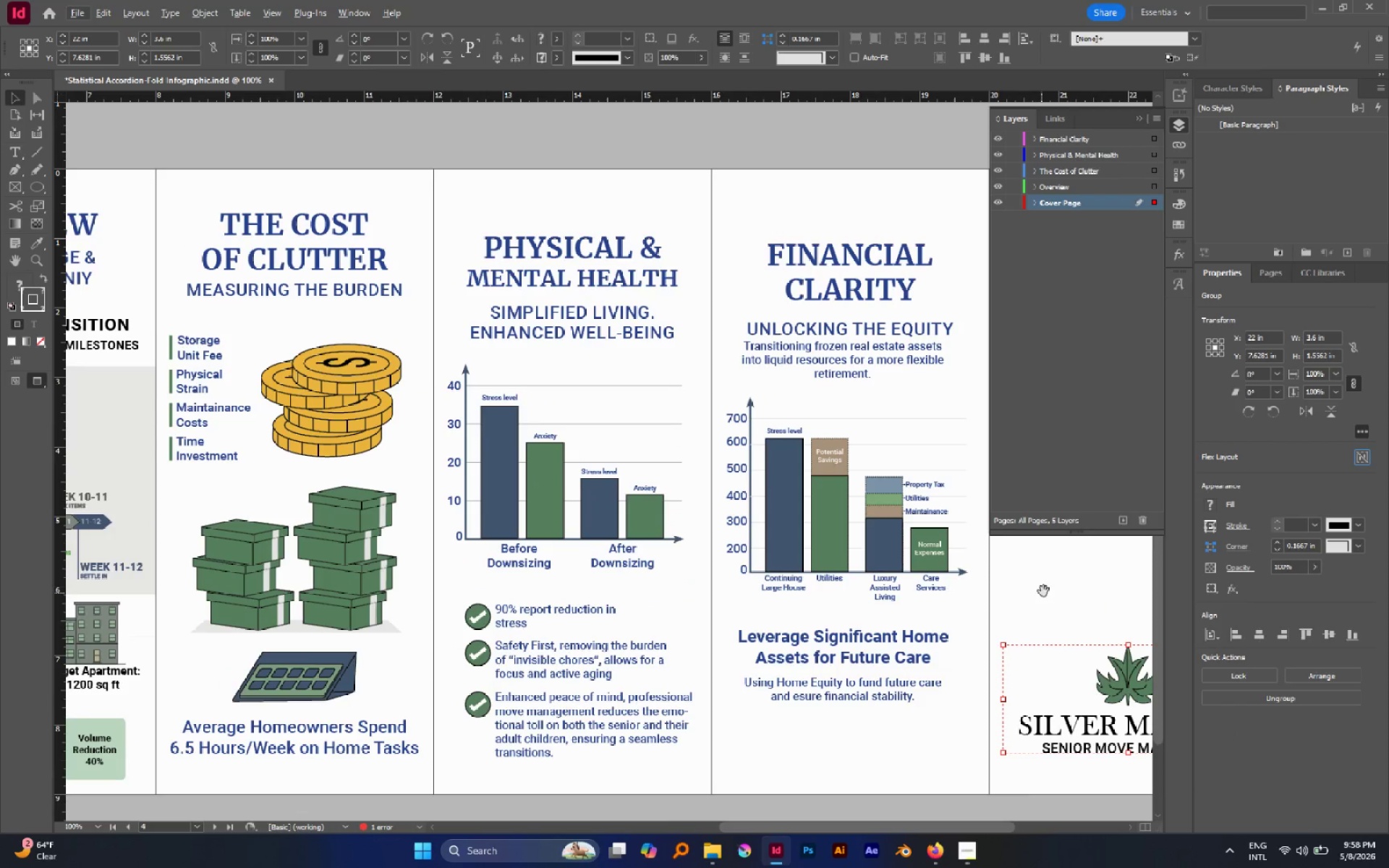 
hold_key(key=Space, duration=0.48)
 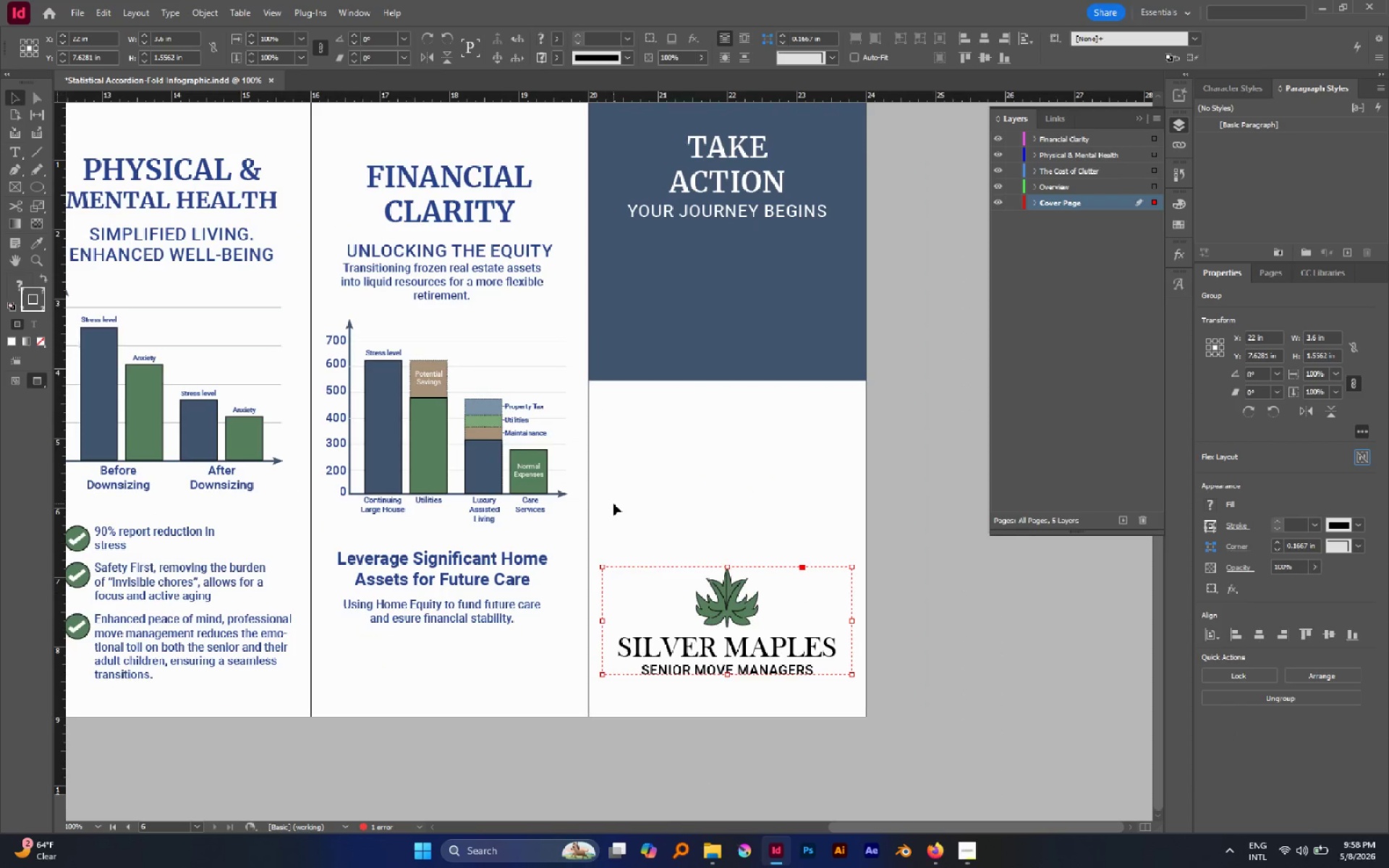 
left_click_drag(start_coordinate=[1043, 591], to_coordinate=[616, 504])
 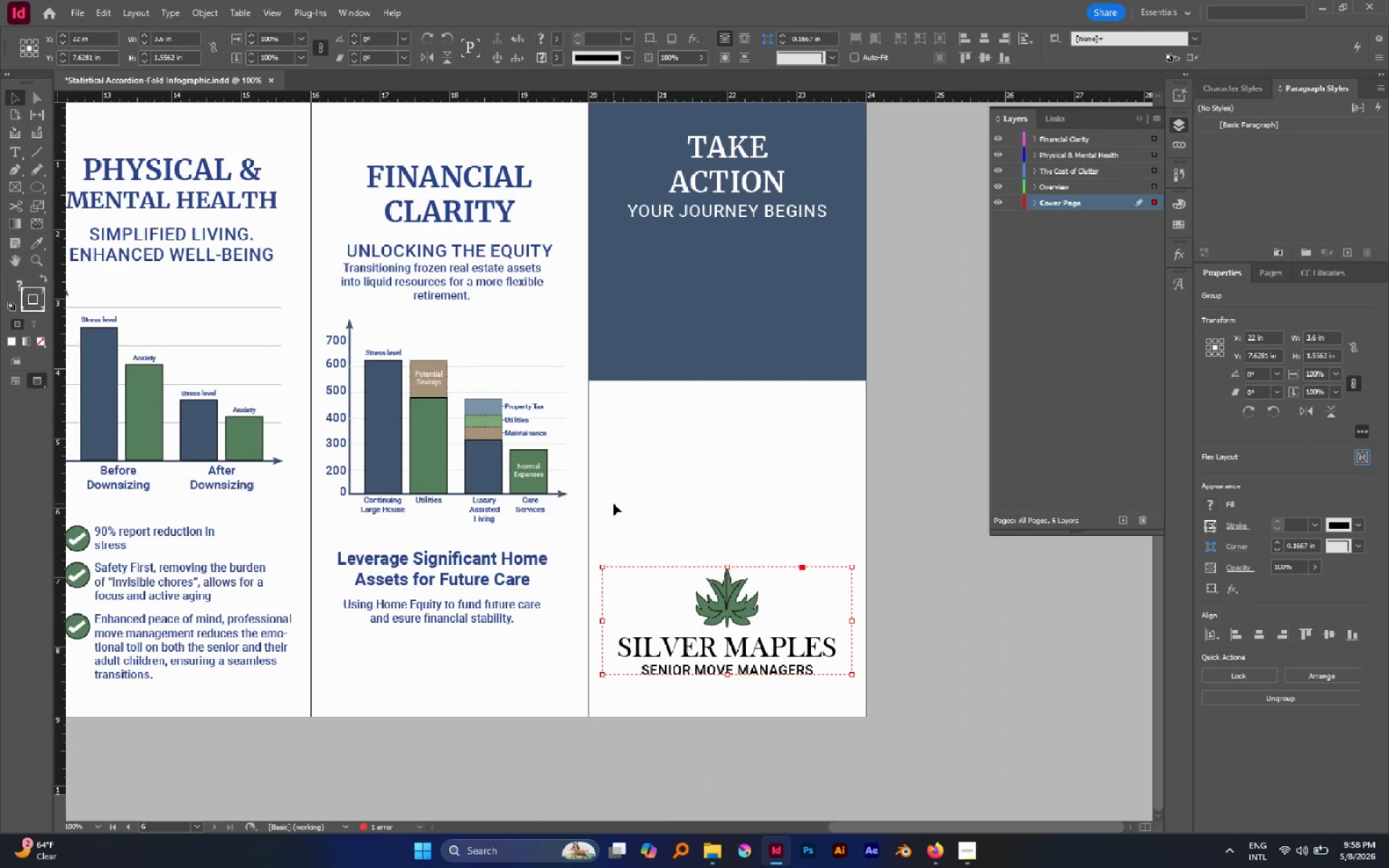 
key(Control+Shift+G)
 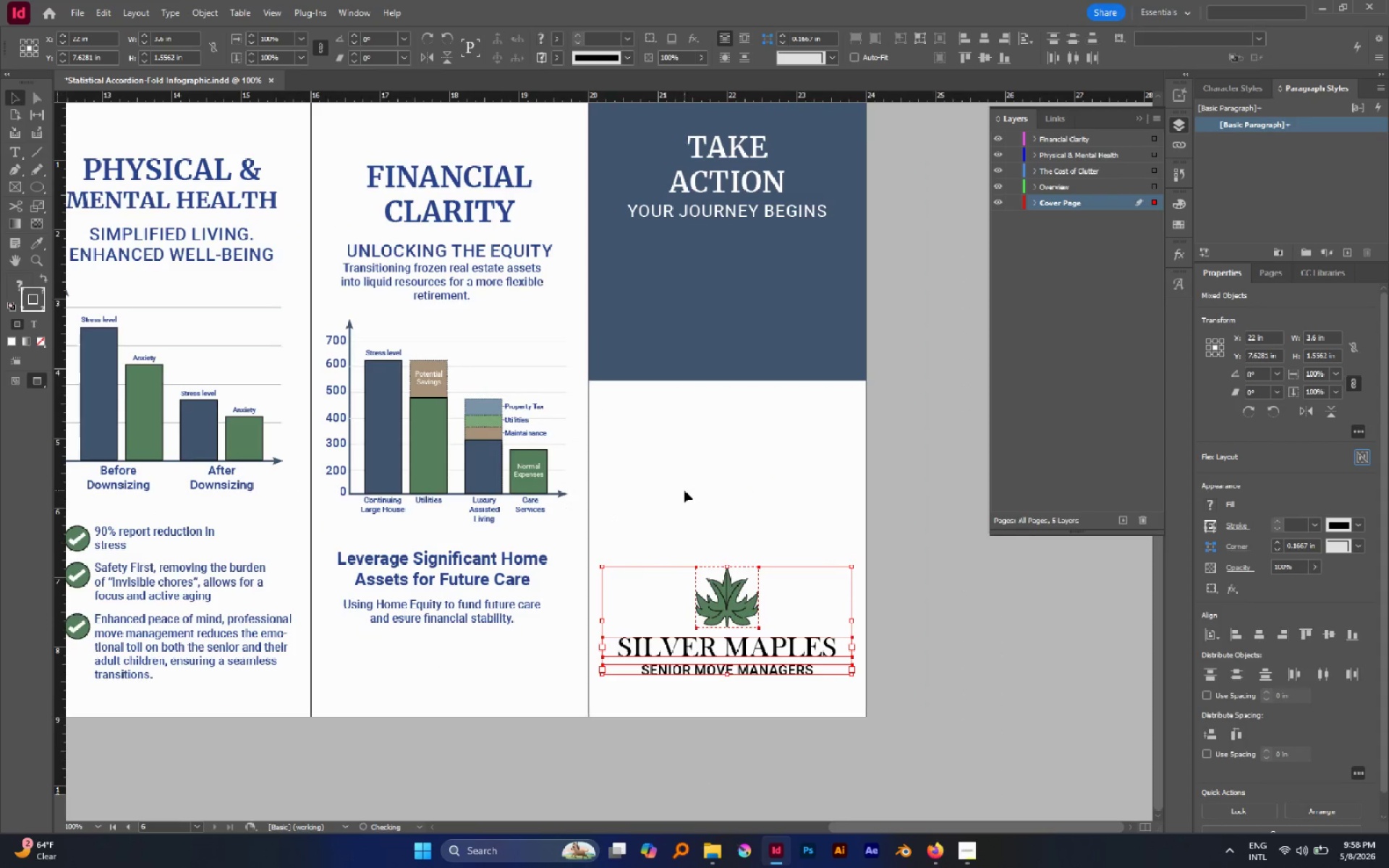 
left_click([684, 490])
 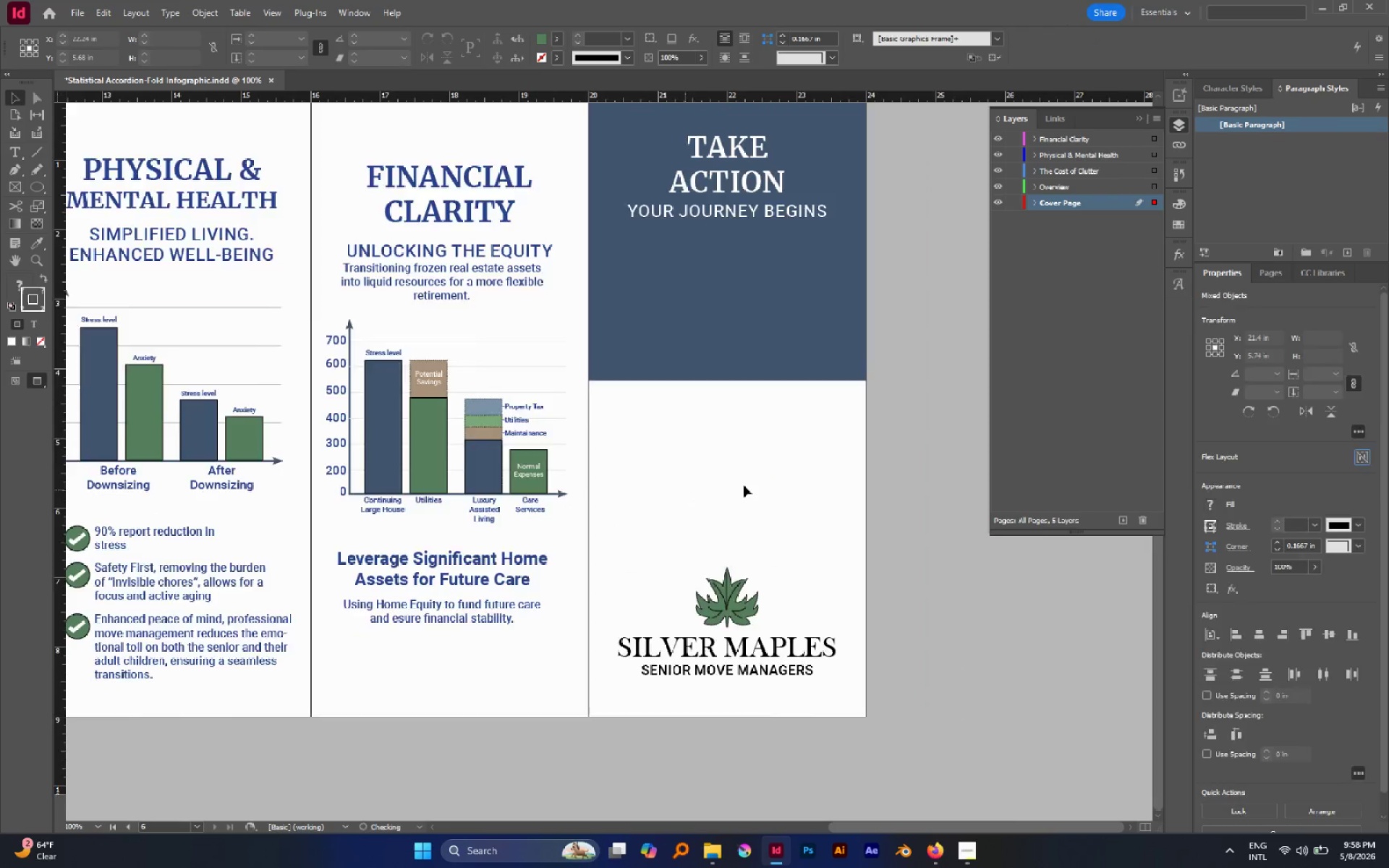 
scroll: coordinate [744, 485], scroll_direction: down, amount: 1.0
 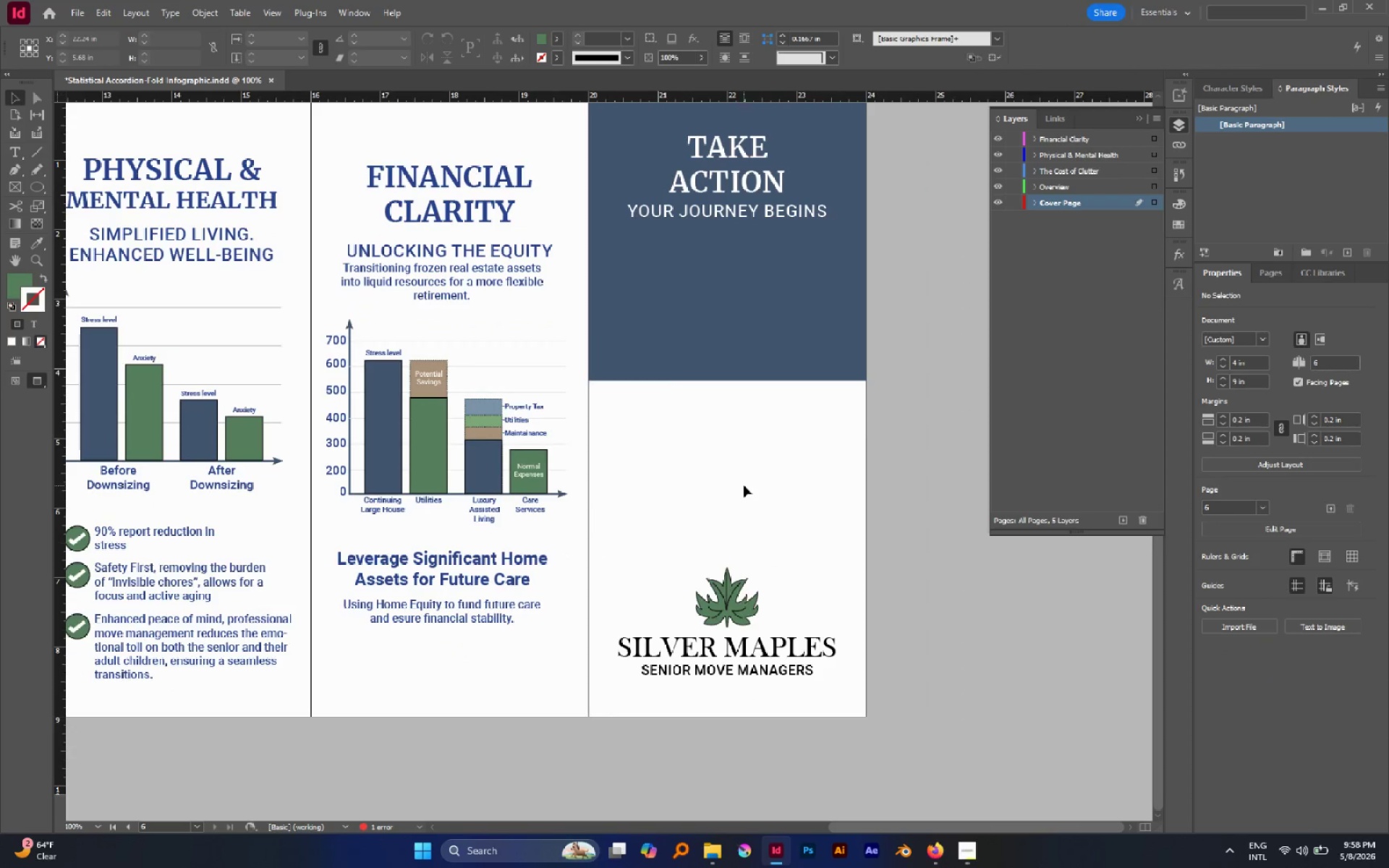 
scroll: coordinate [744, 485], scroll_direction: none, amount: 0.0
 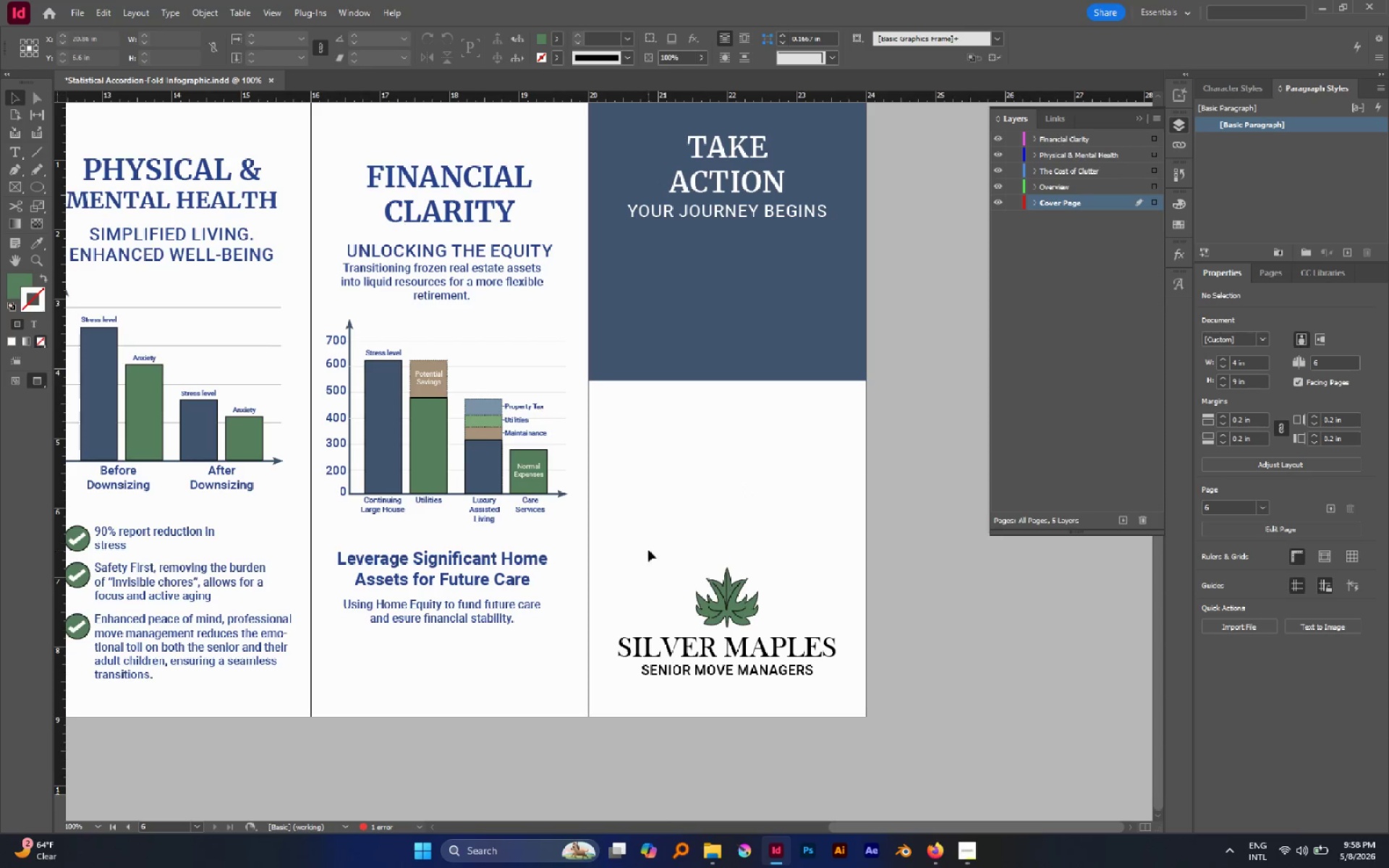 
left_click_drag(start_coordinate=[648, 550], to_coordinate=[817, 731])
 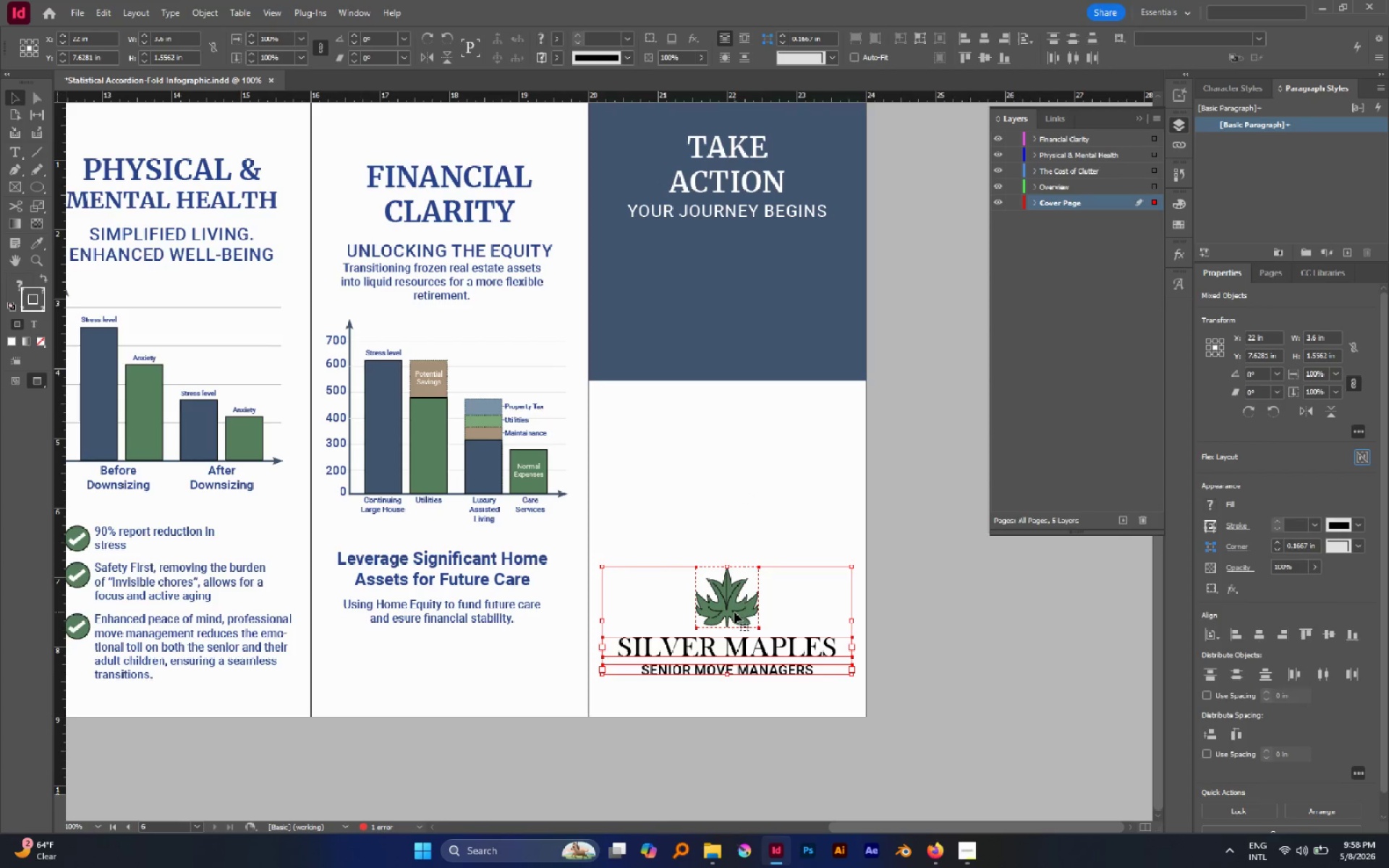 
left_click_drag(start_coordinate=[734, 612], to_coordinate=[734, 572])
 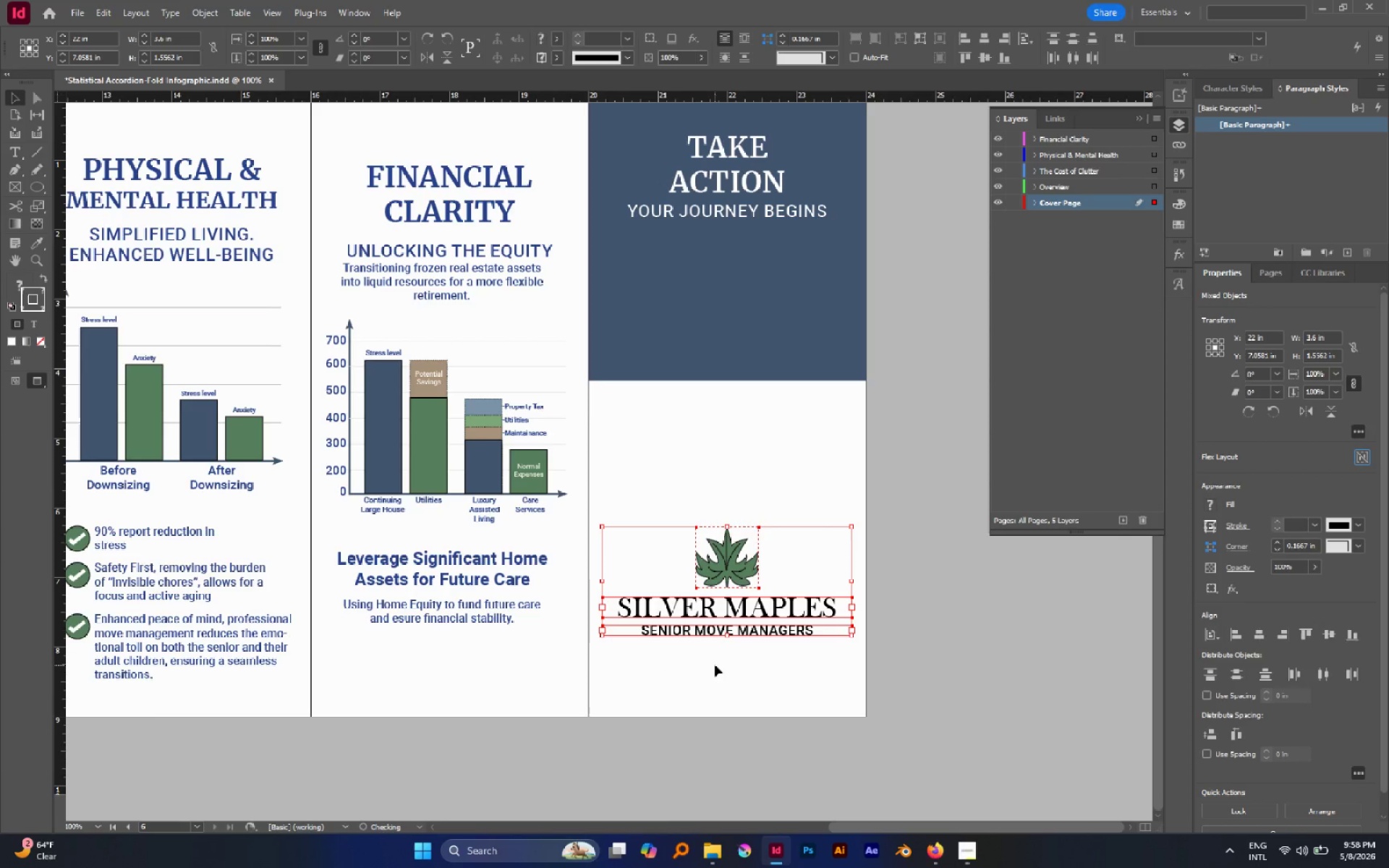 
hold_key(key=ShiftLeft, duration=0.73)
 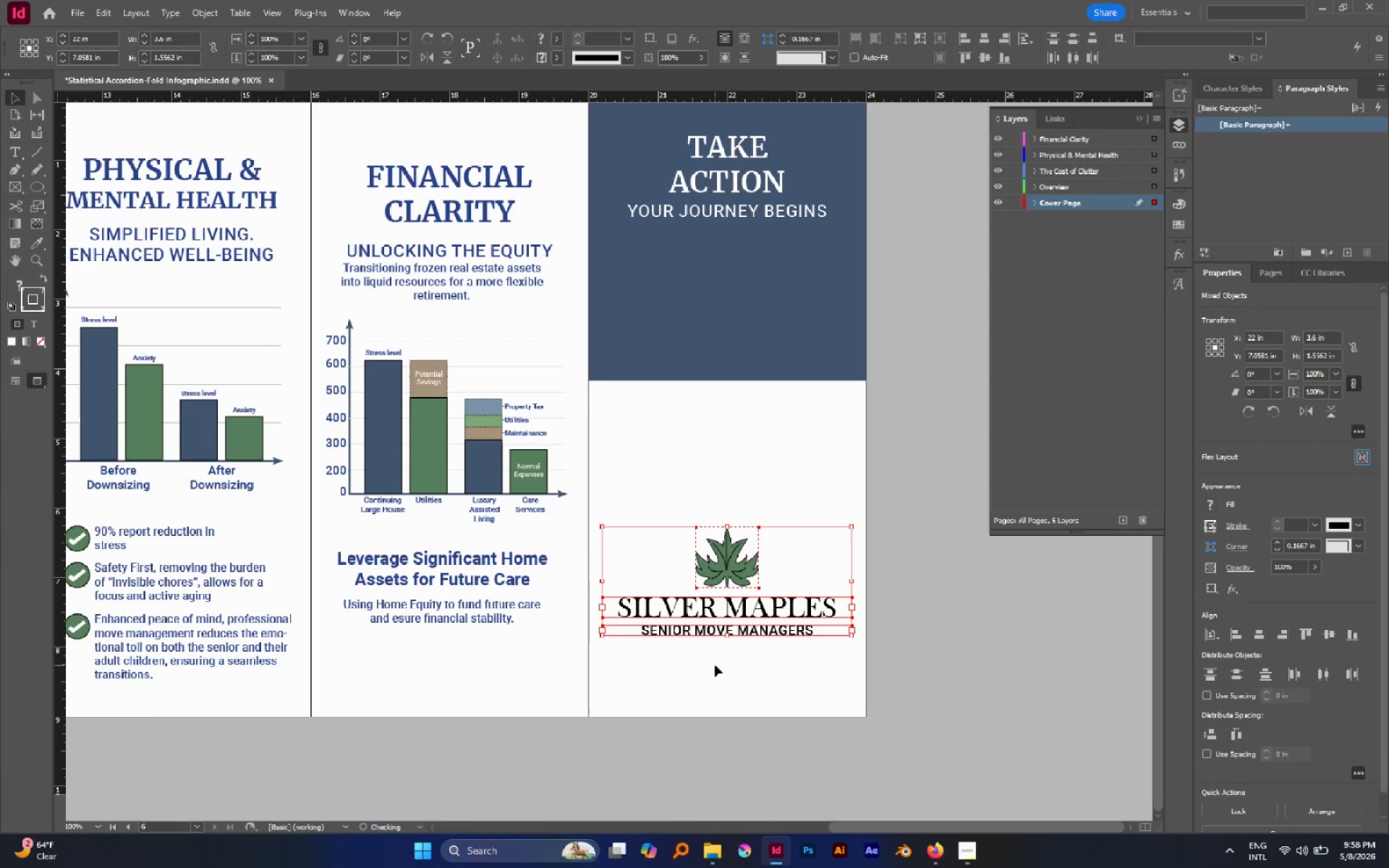 
left_click([715, 665])
 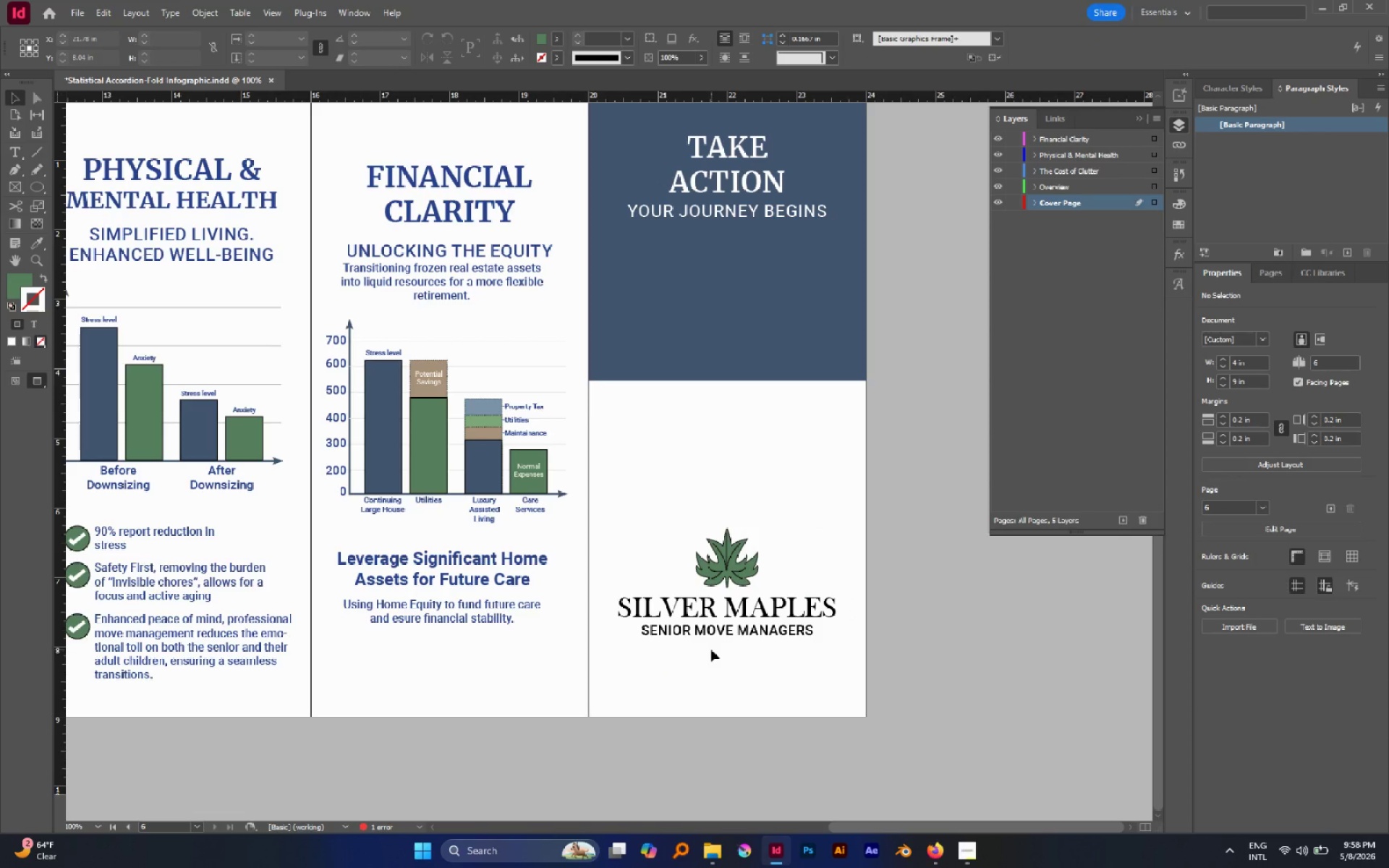 
left_click([706, 634])
 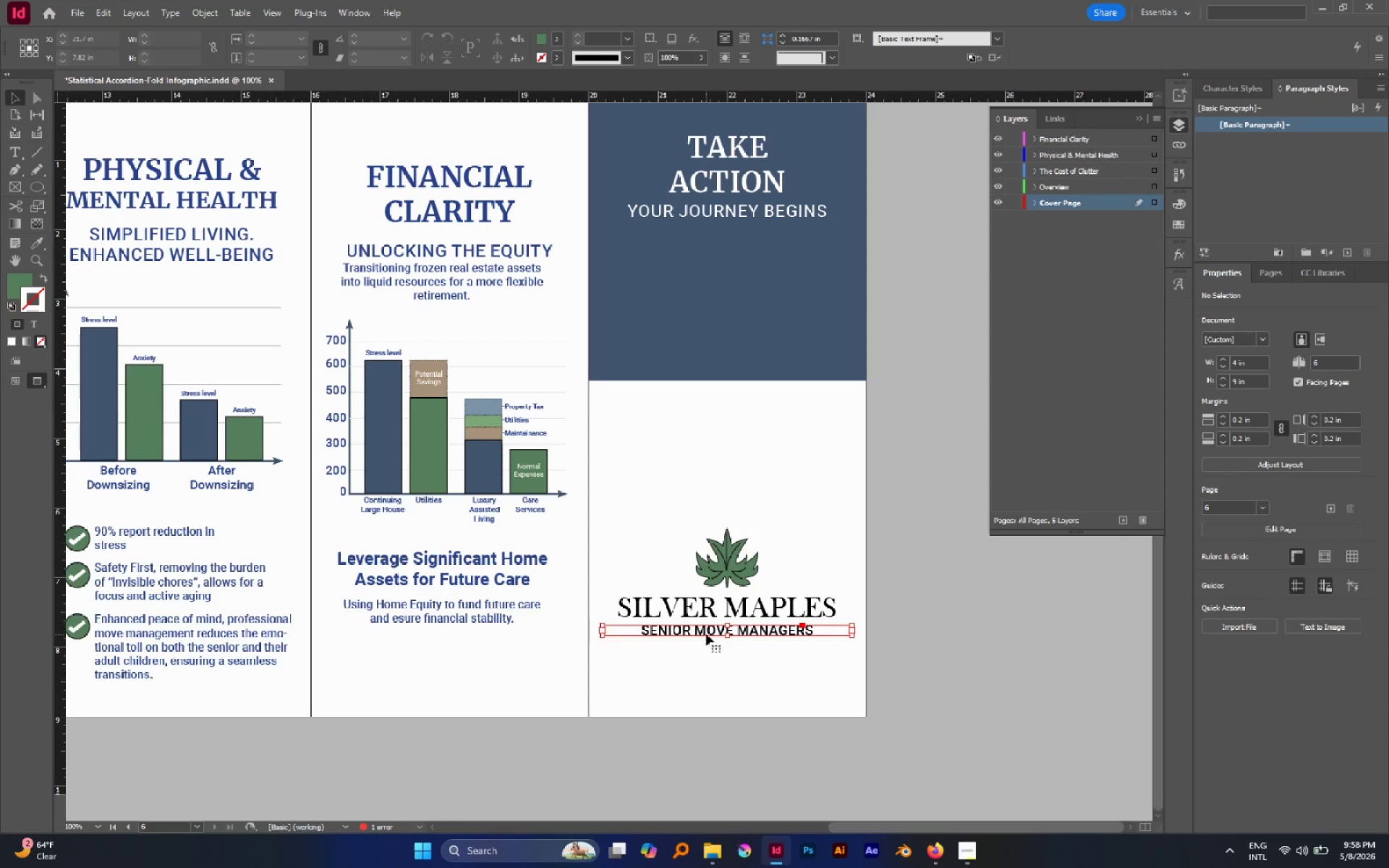 
hold_key(key=AltLeft, duration=1.66)
left_click_drag(start_coordinate=[706, 634], to_coordinate=[708, 650])
 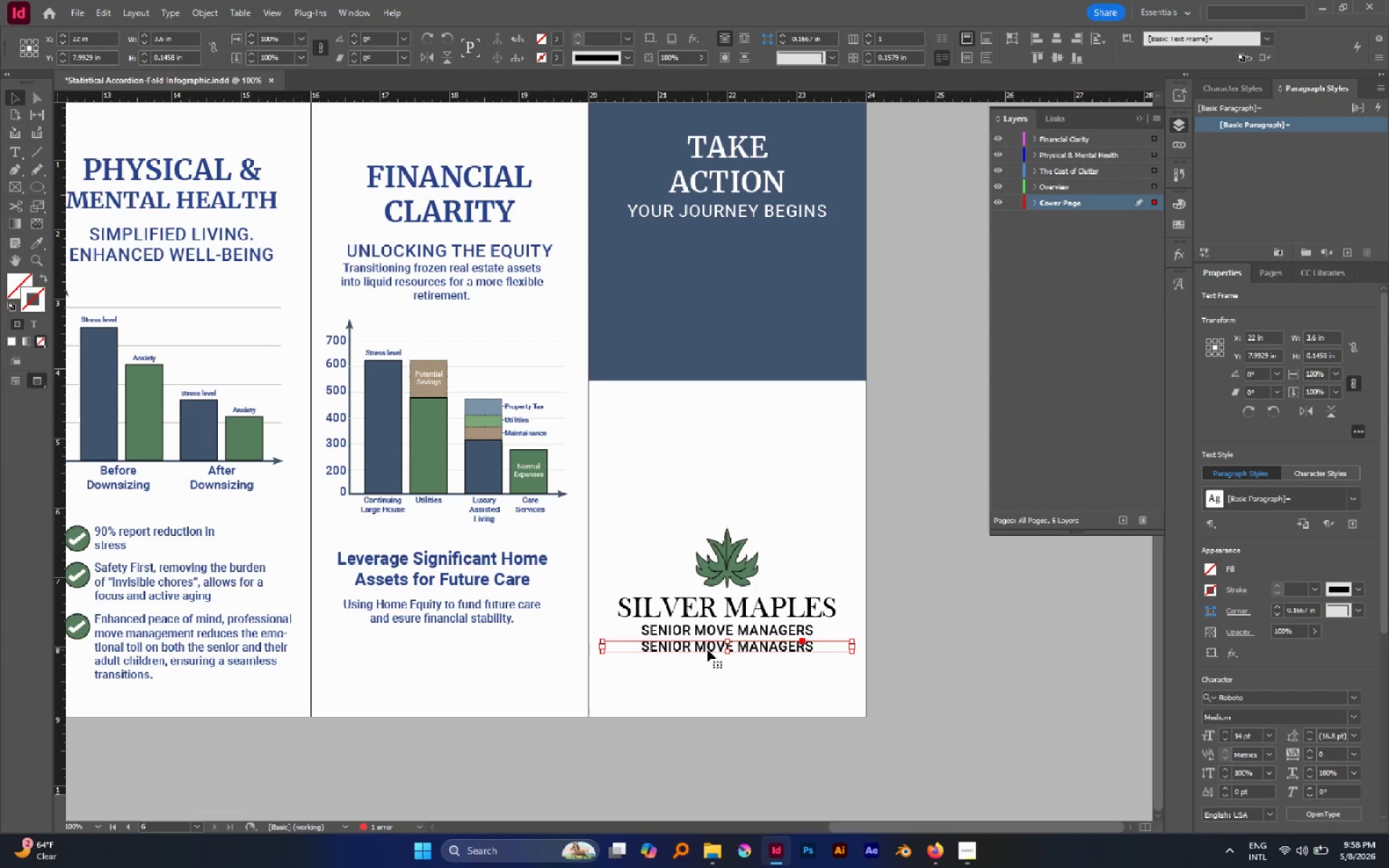 
hold_key(key=ShiftLeft, duration=1.19)
 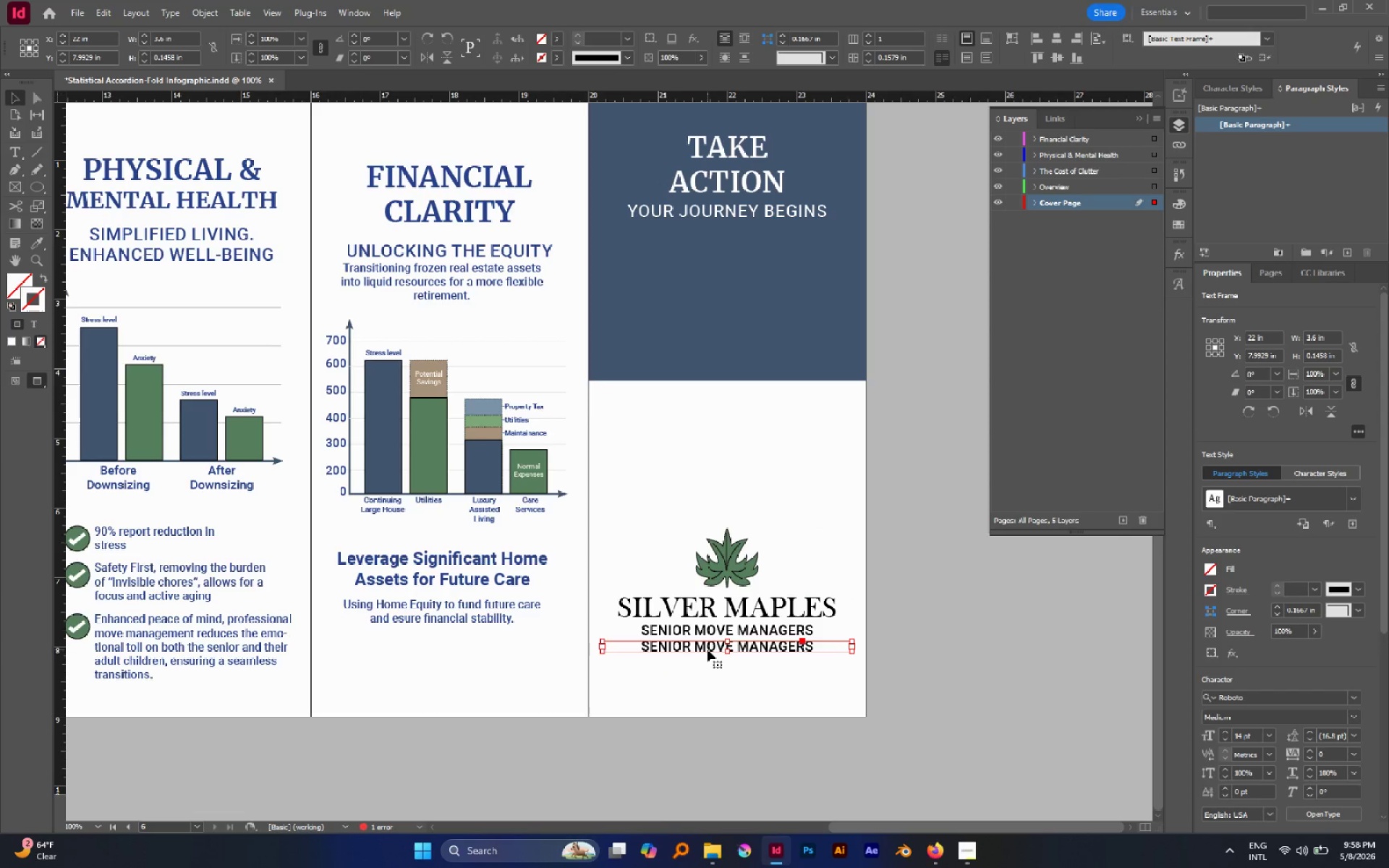 
double_click([708, 650])
 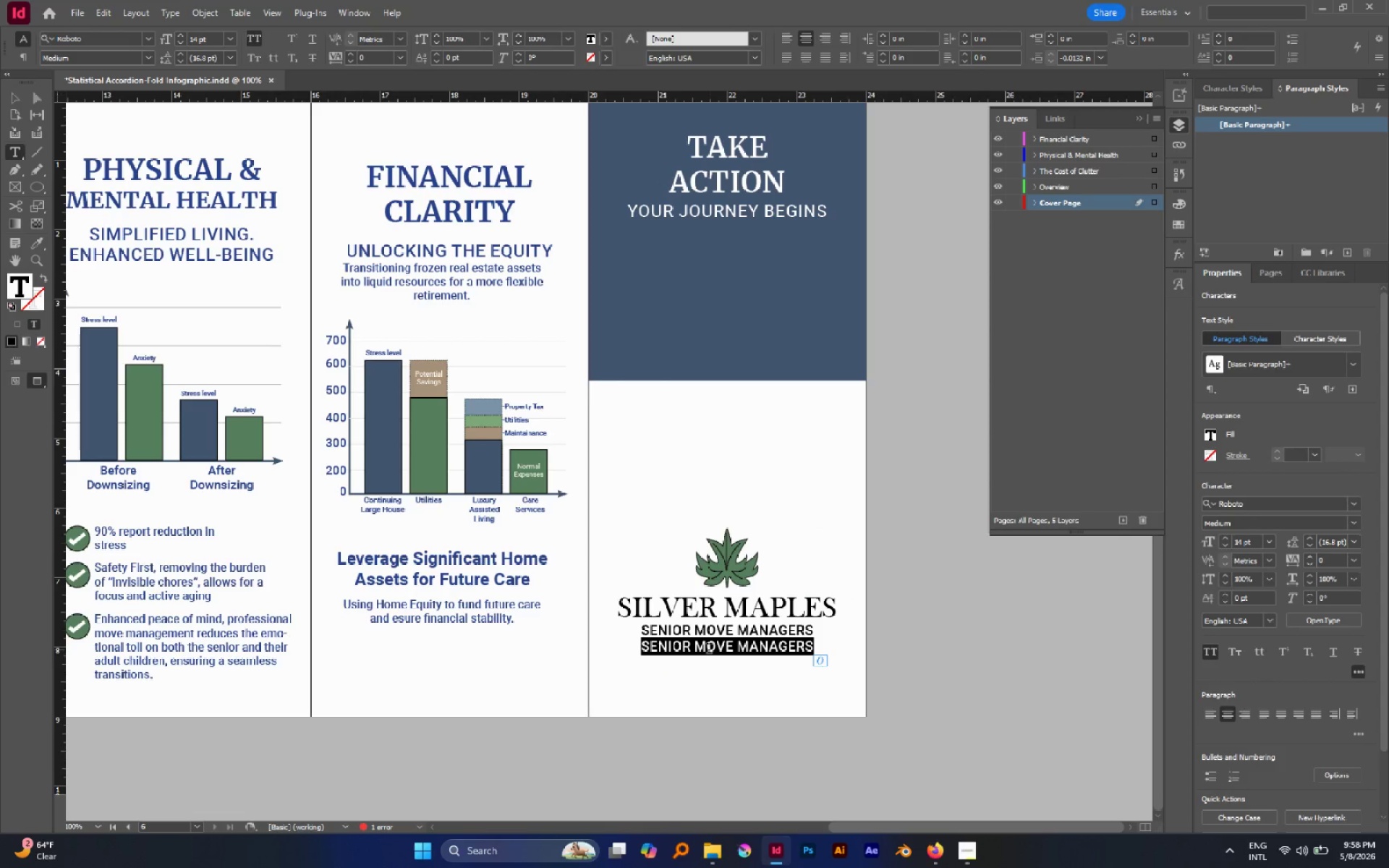 
type(123-456-7890)
key(Escape)
 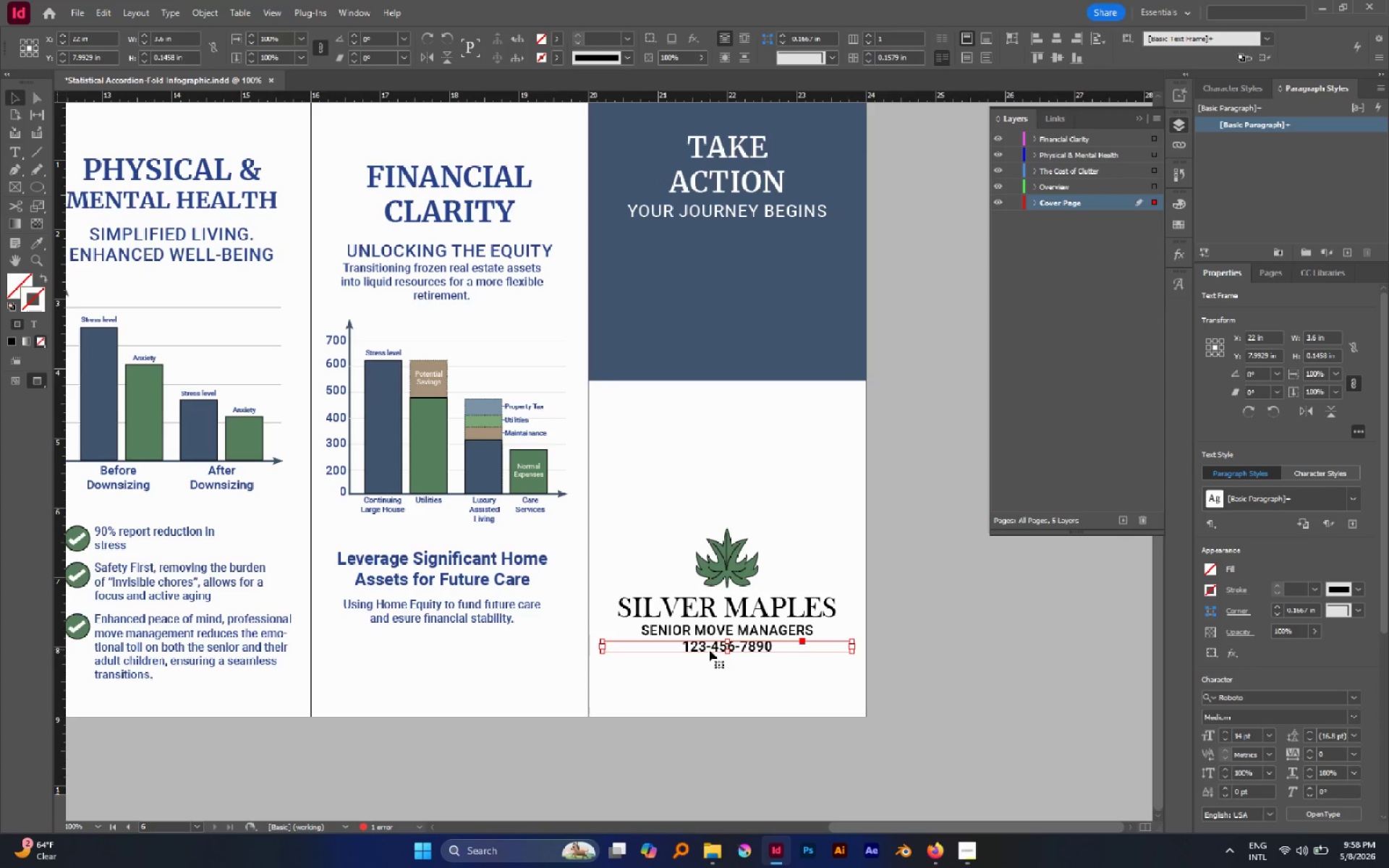 
key(ArrowDown)
 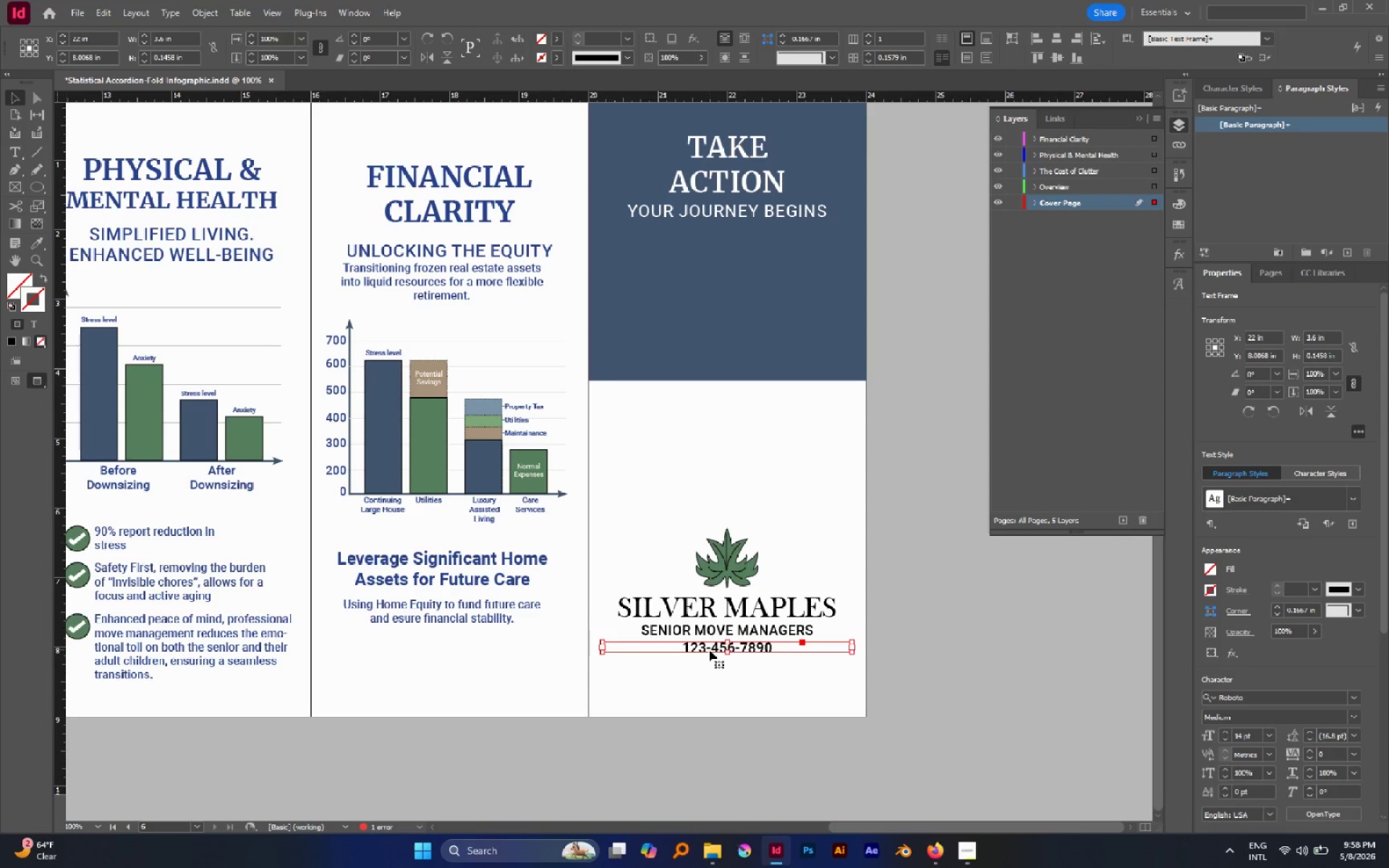 
double_click([709, 649])
 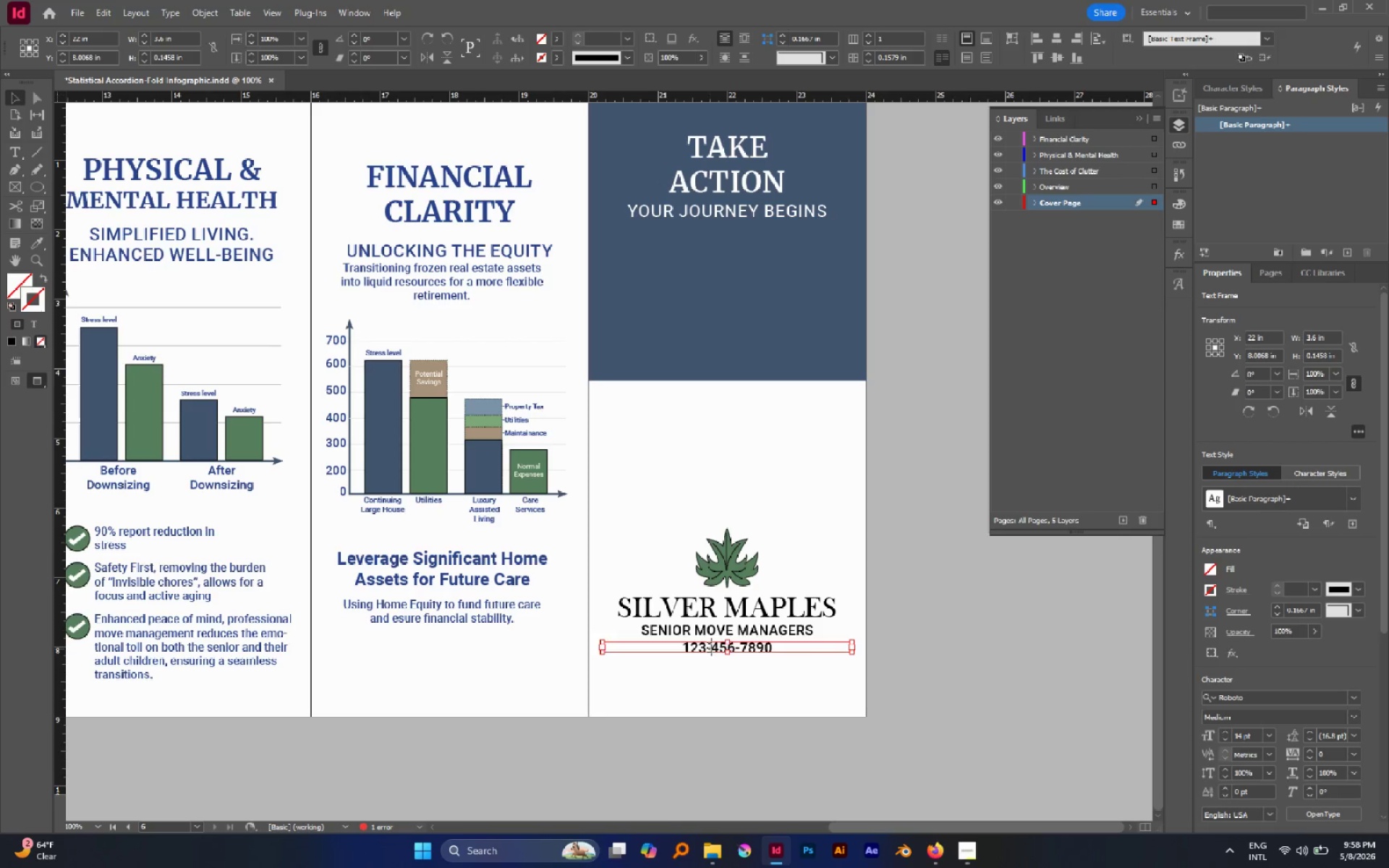 
triple_click([709, 649])
 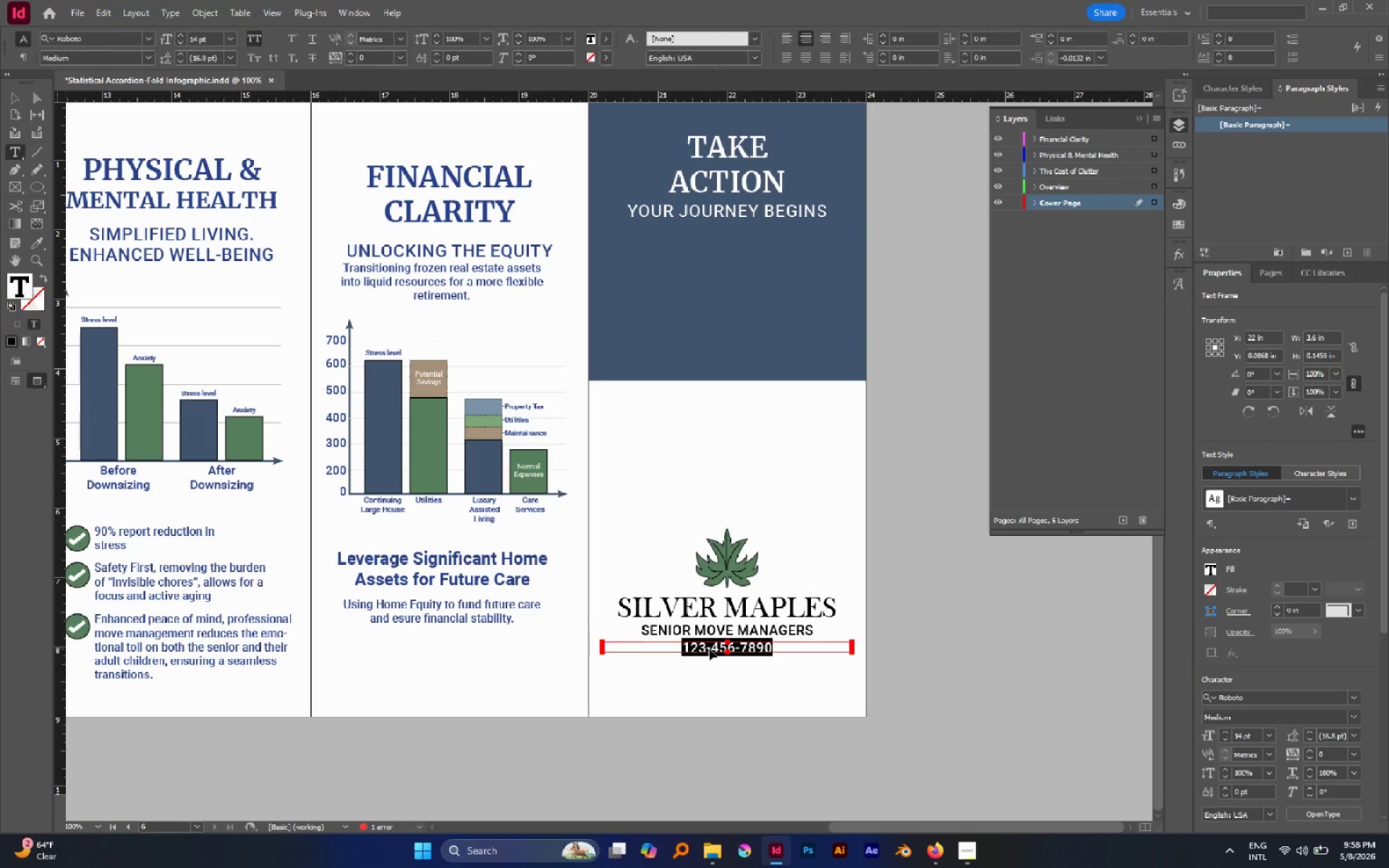 
key(Control+A)
 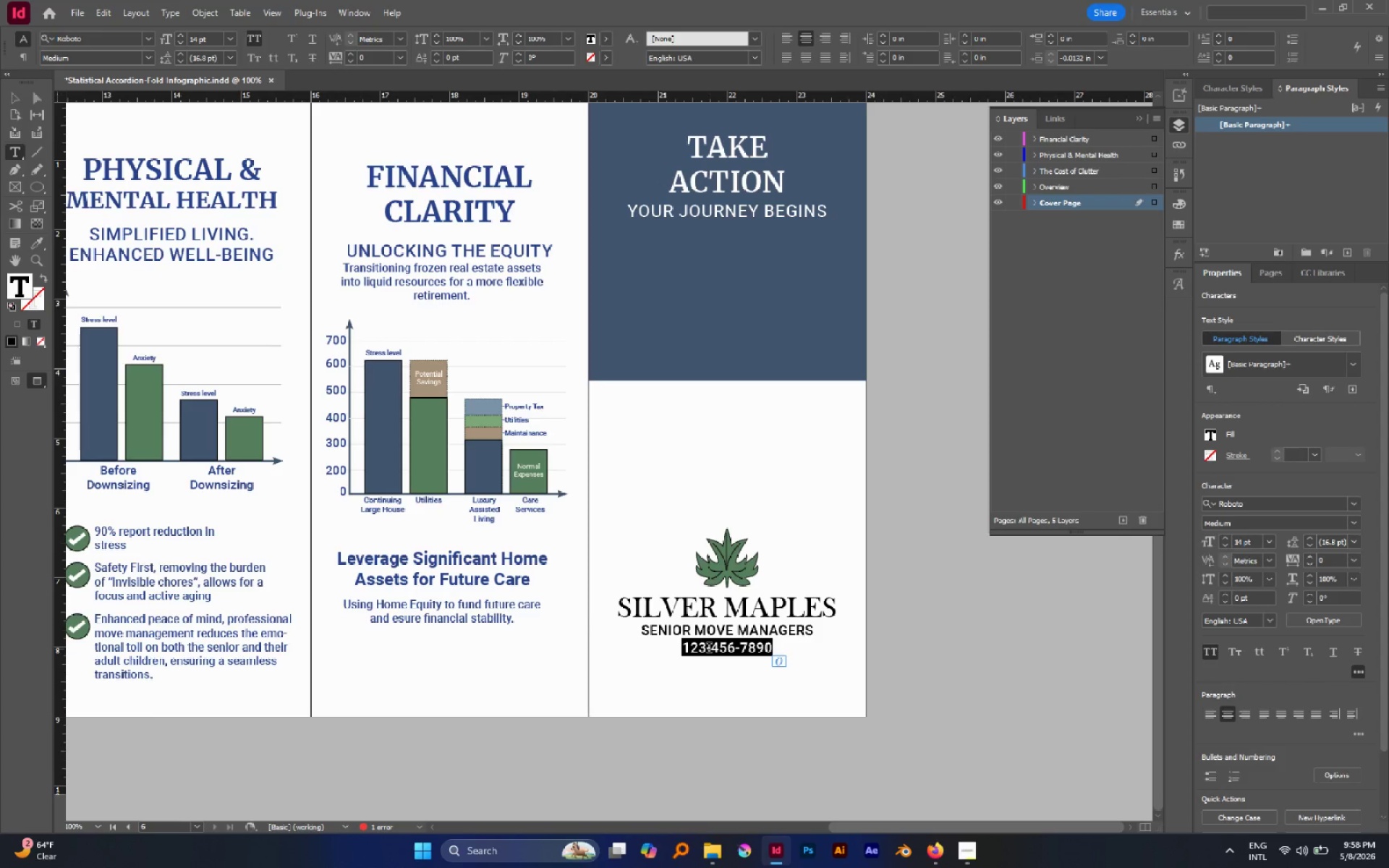 
key(ArrowDown)
 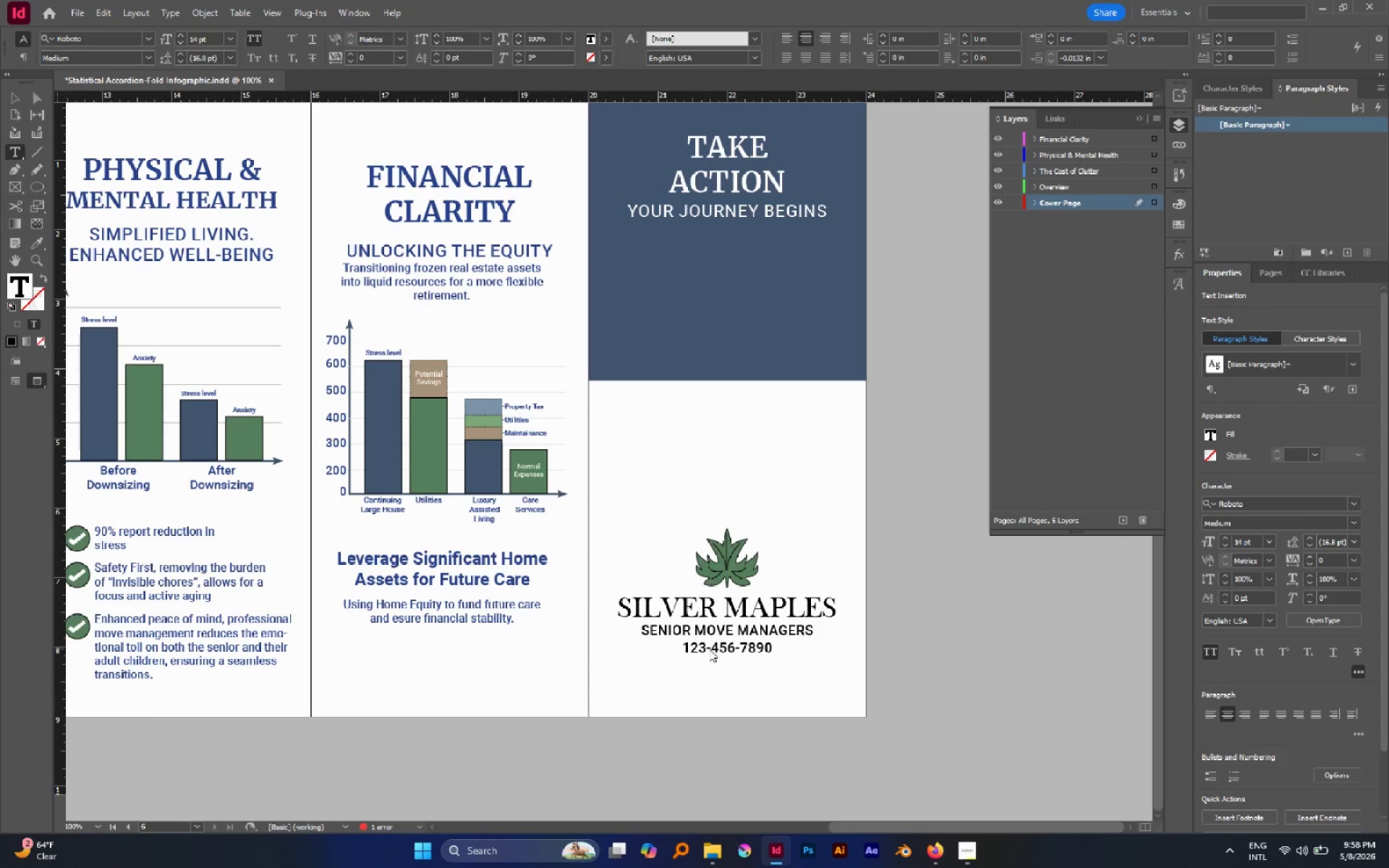 
type( [Break] WWW)
key(Backspace)
key(Backspace)
key(Backspace)
type(www.)
key(Backspace)
key(Backspace)
key(Backspace)
key(Backspace)
type(w)
key(Backspace)
type(www/)
key(Backspace)
type(.)
 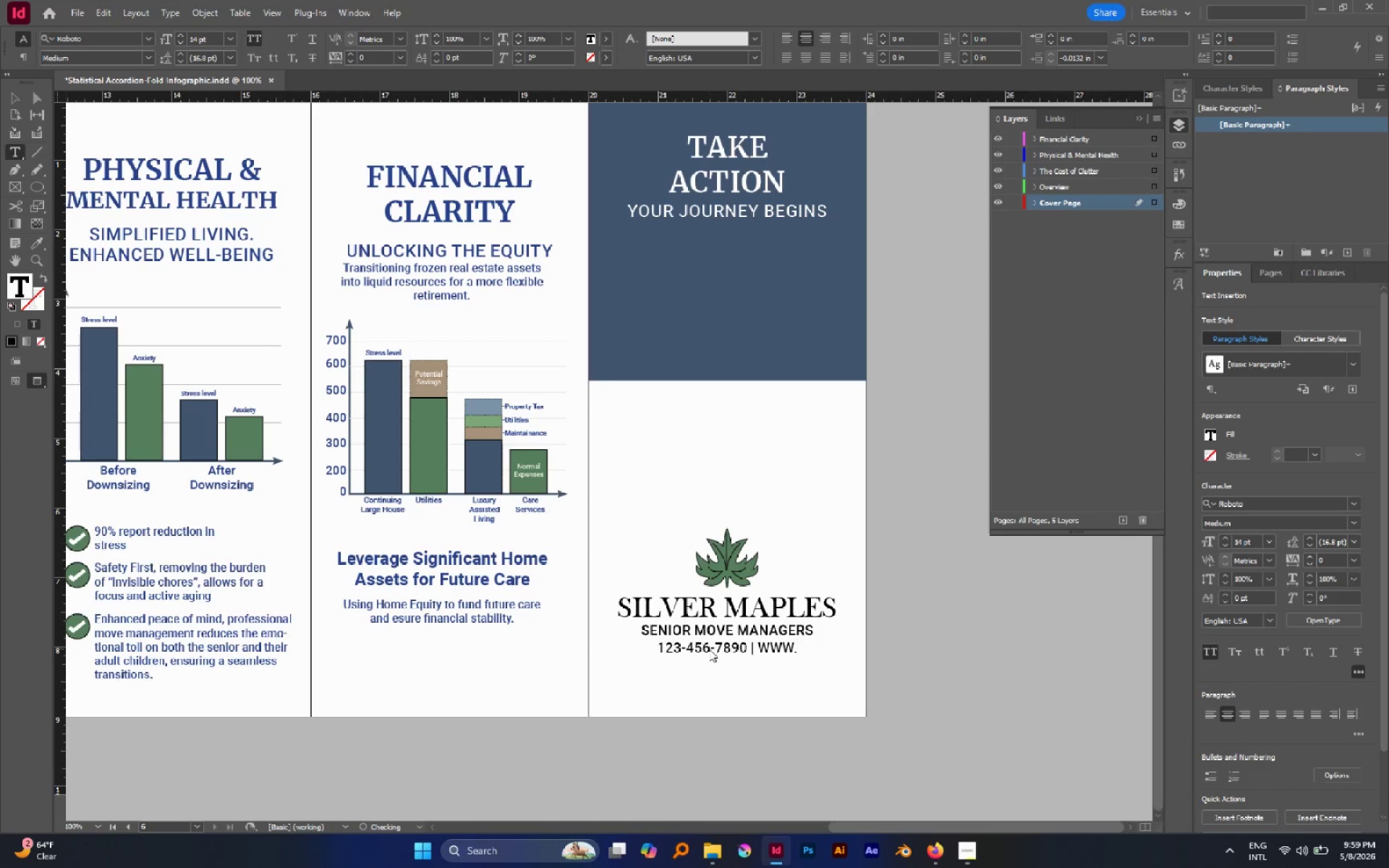 
key(Shift+W)
 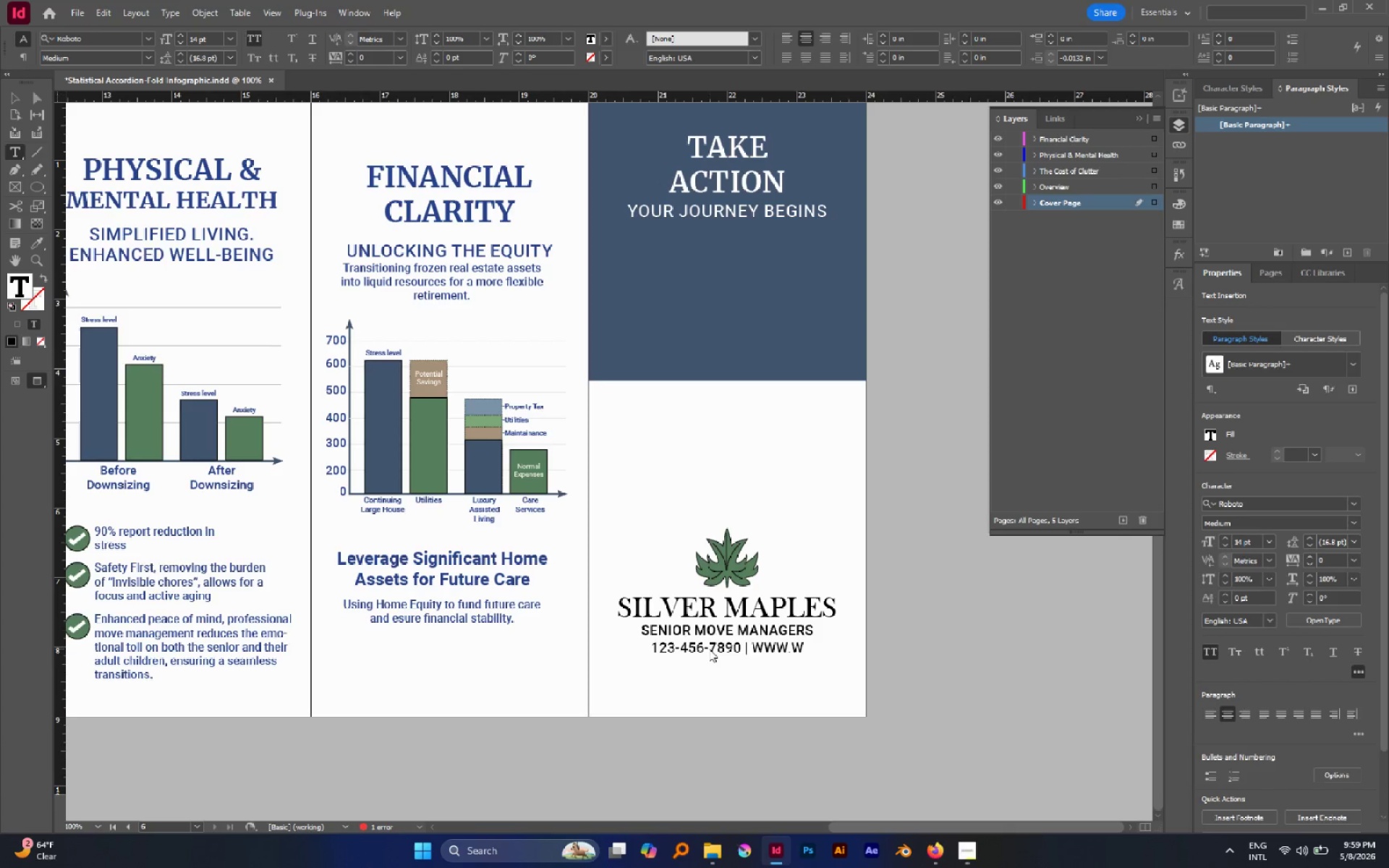 
key(Backspace)
 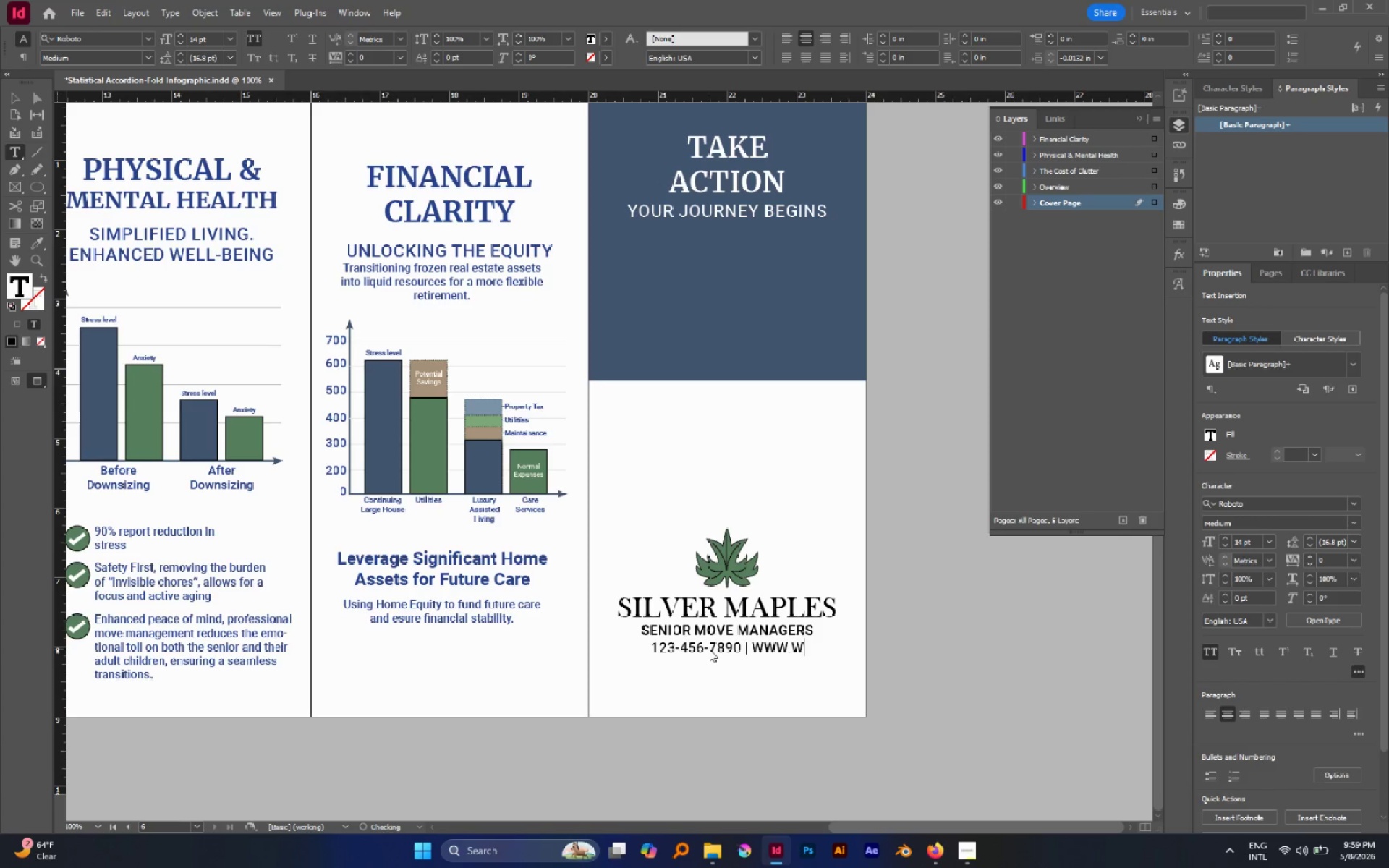 
key(W)
 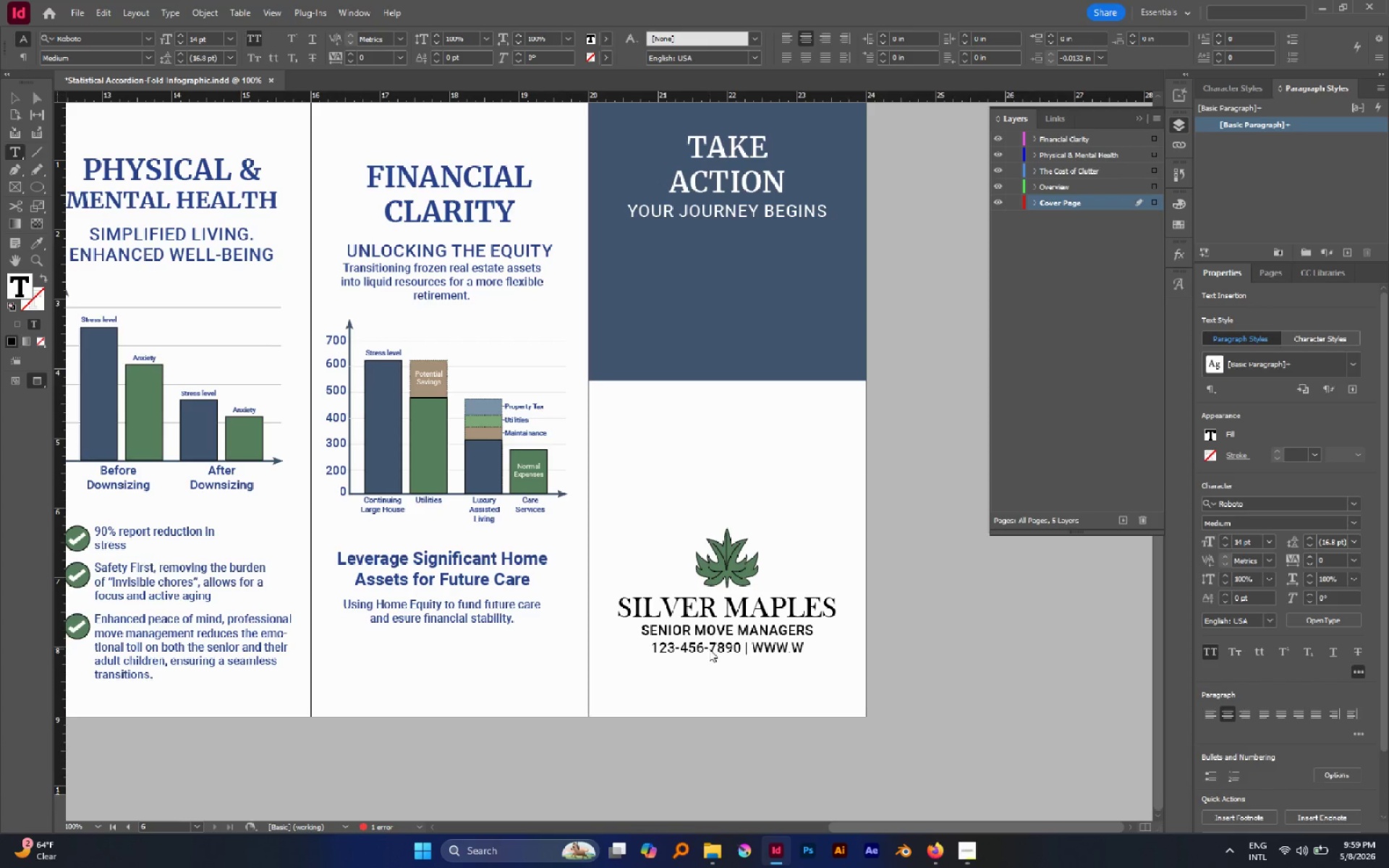 
key(Backspace)
 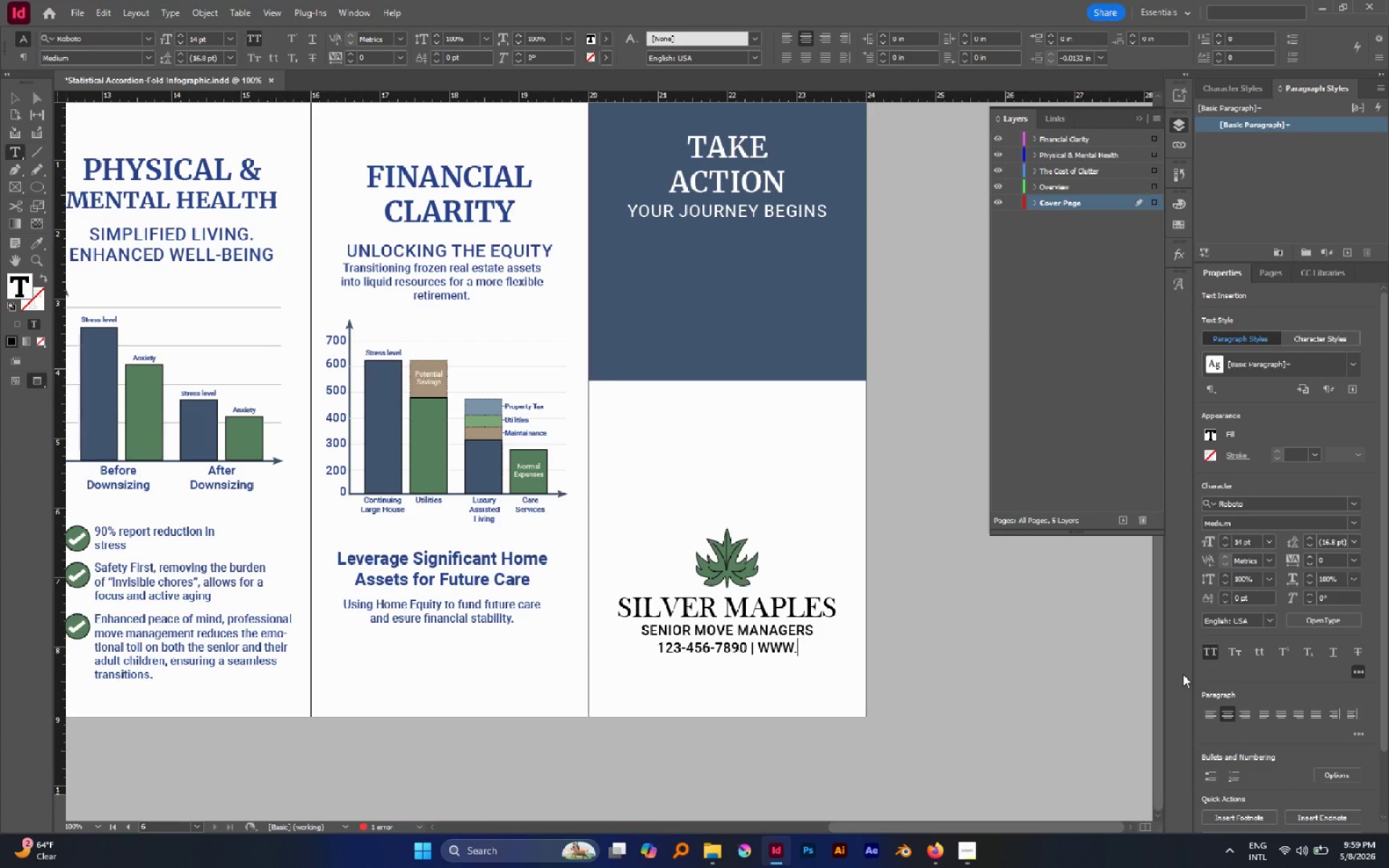 
key(Backspace)
 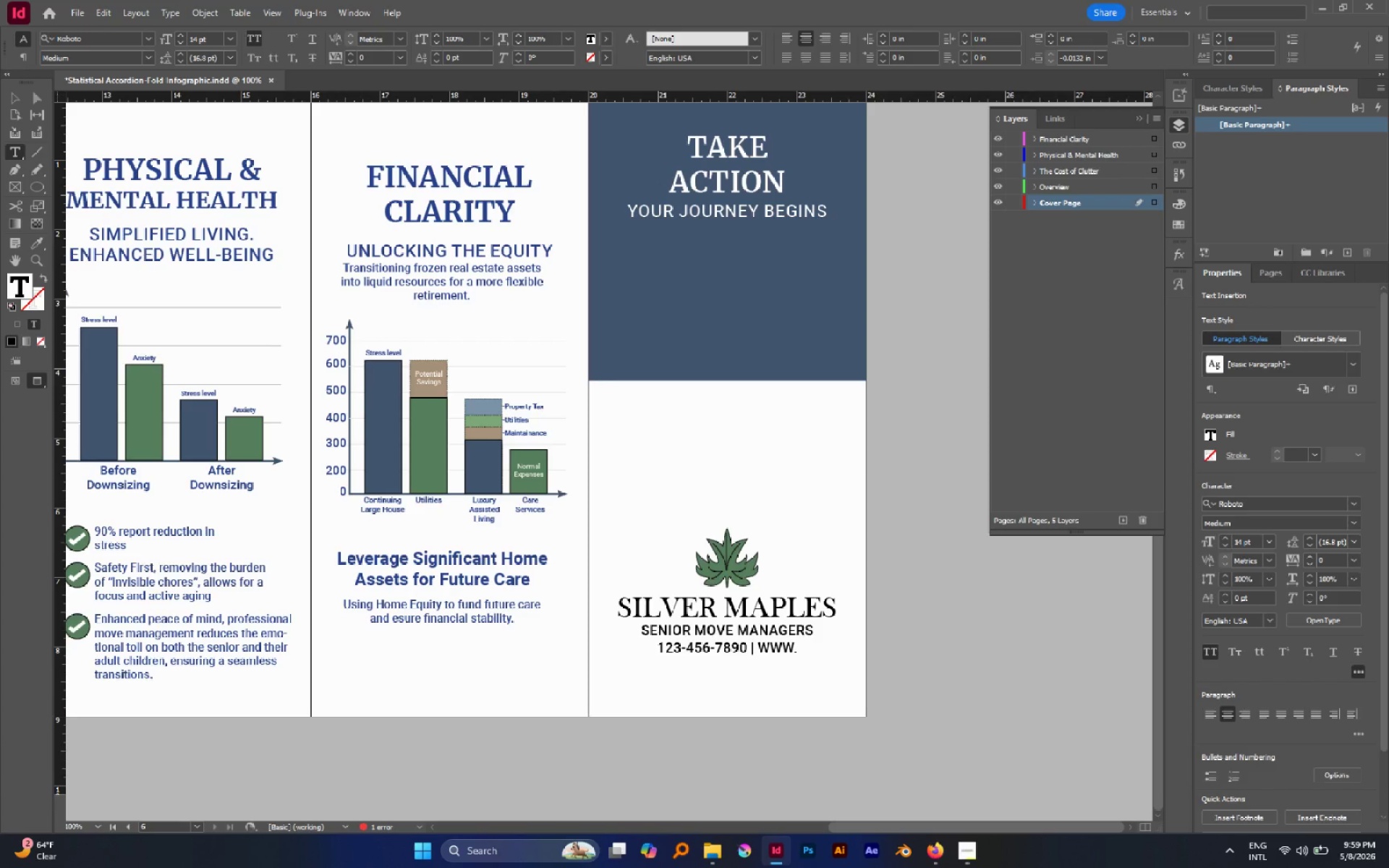 
key(Backspace)
 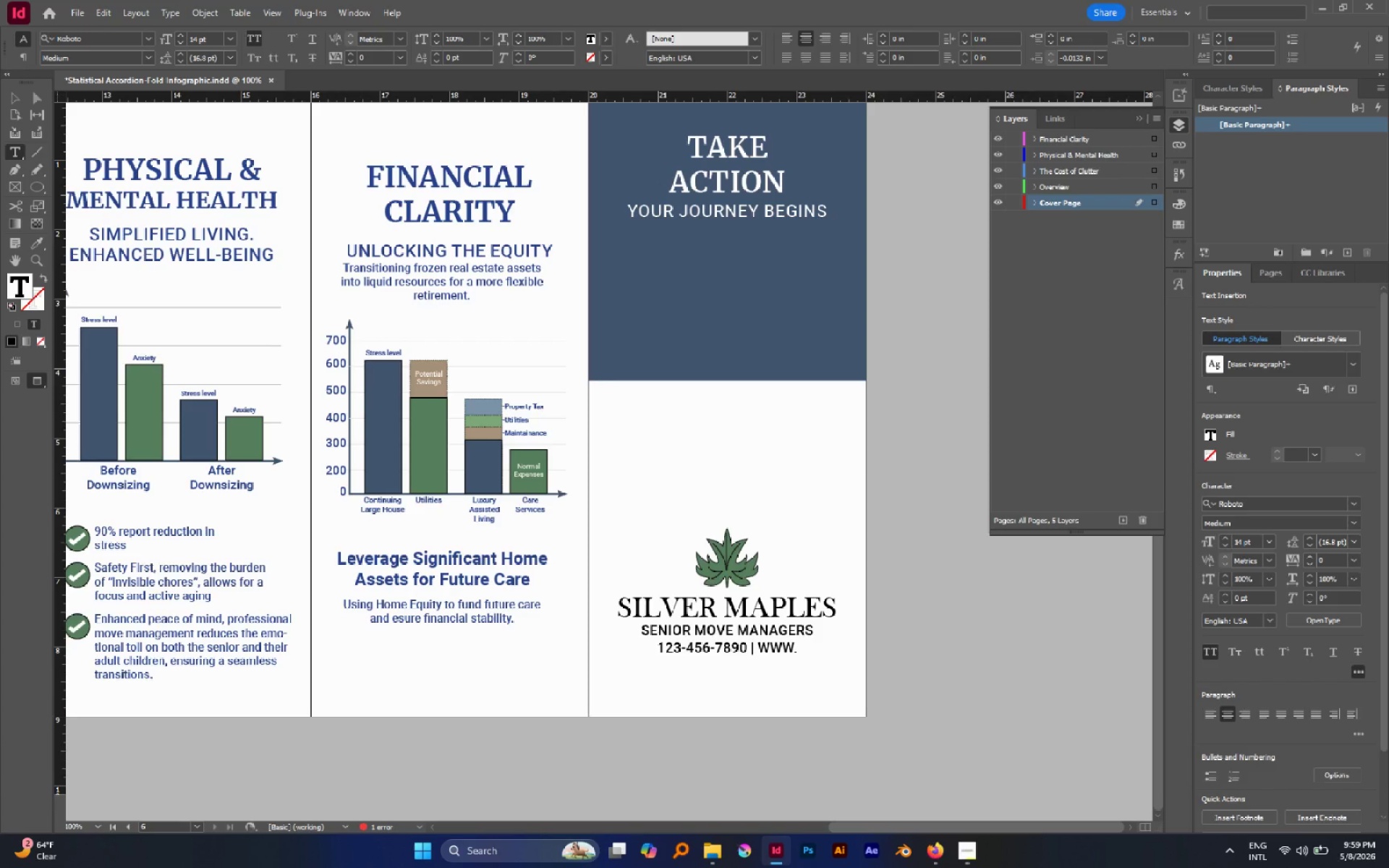 
key(Backspace)
 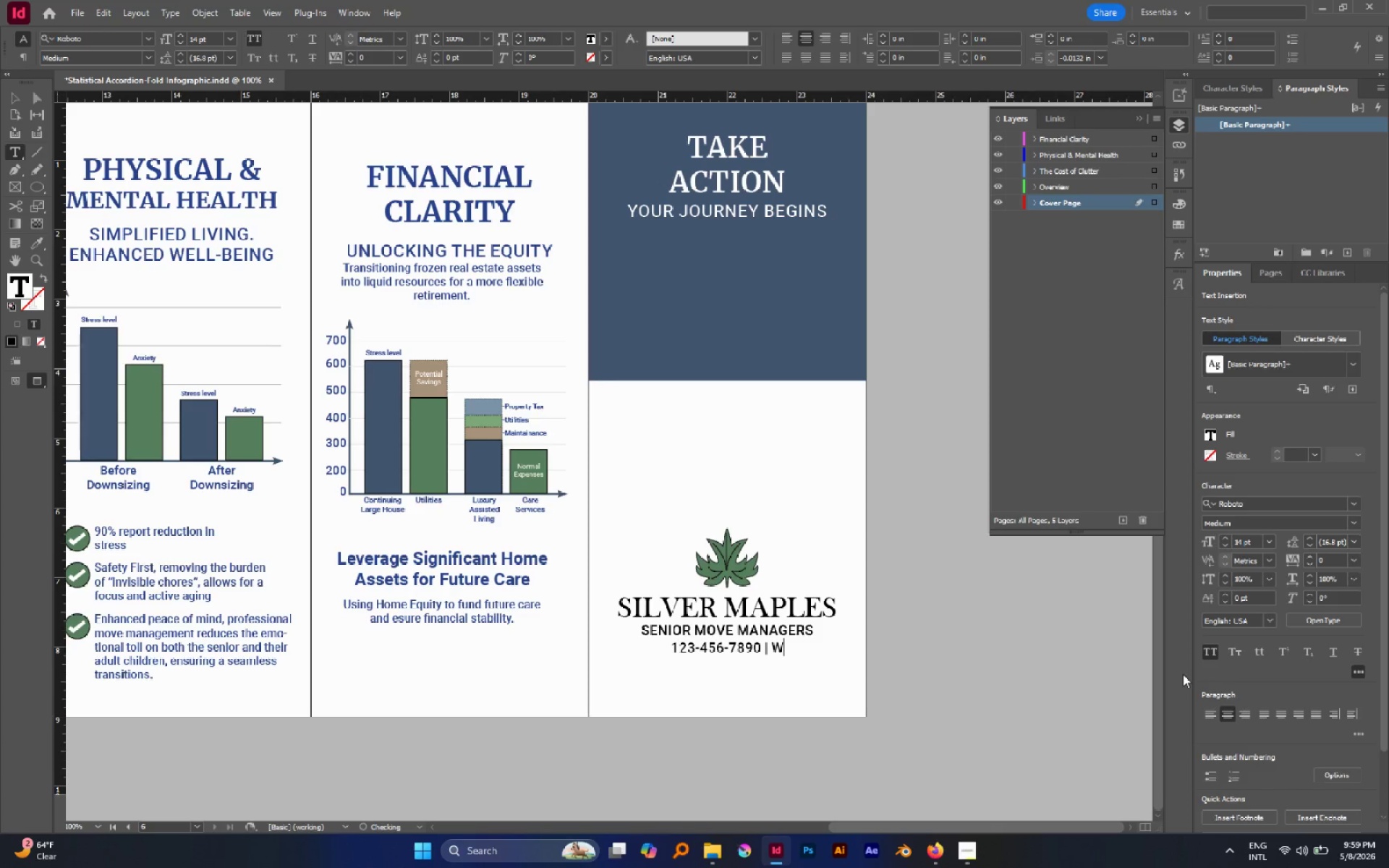 
key(Backspace)
 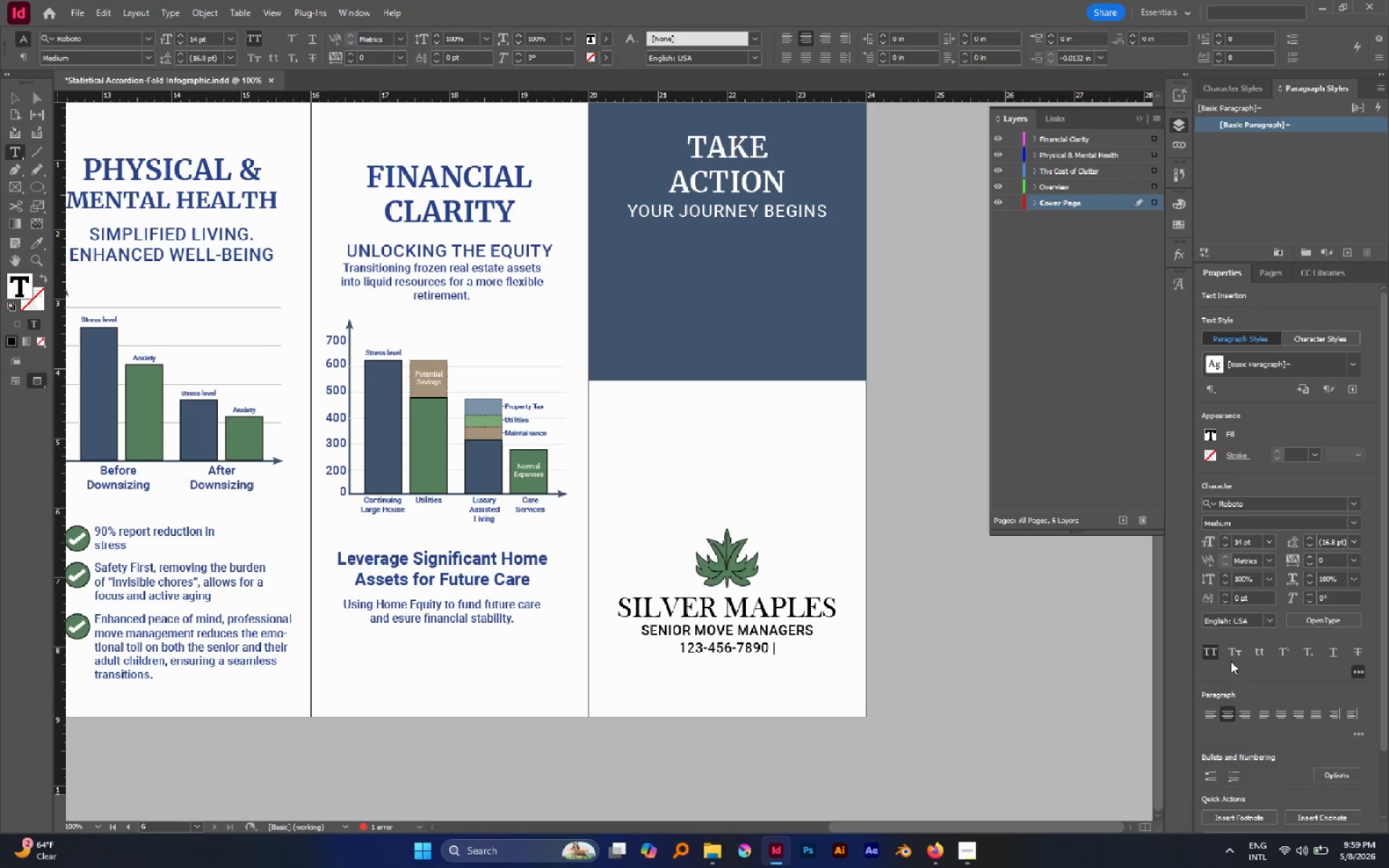 
left_click([1212, 654])
 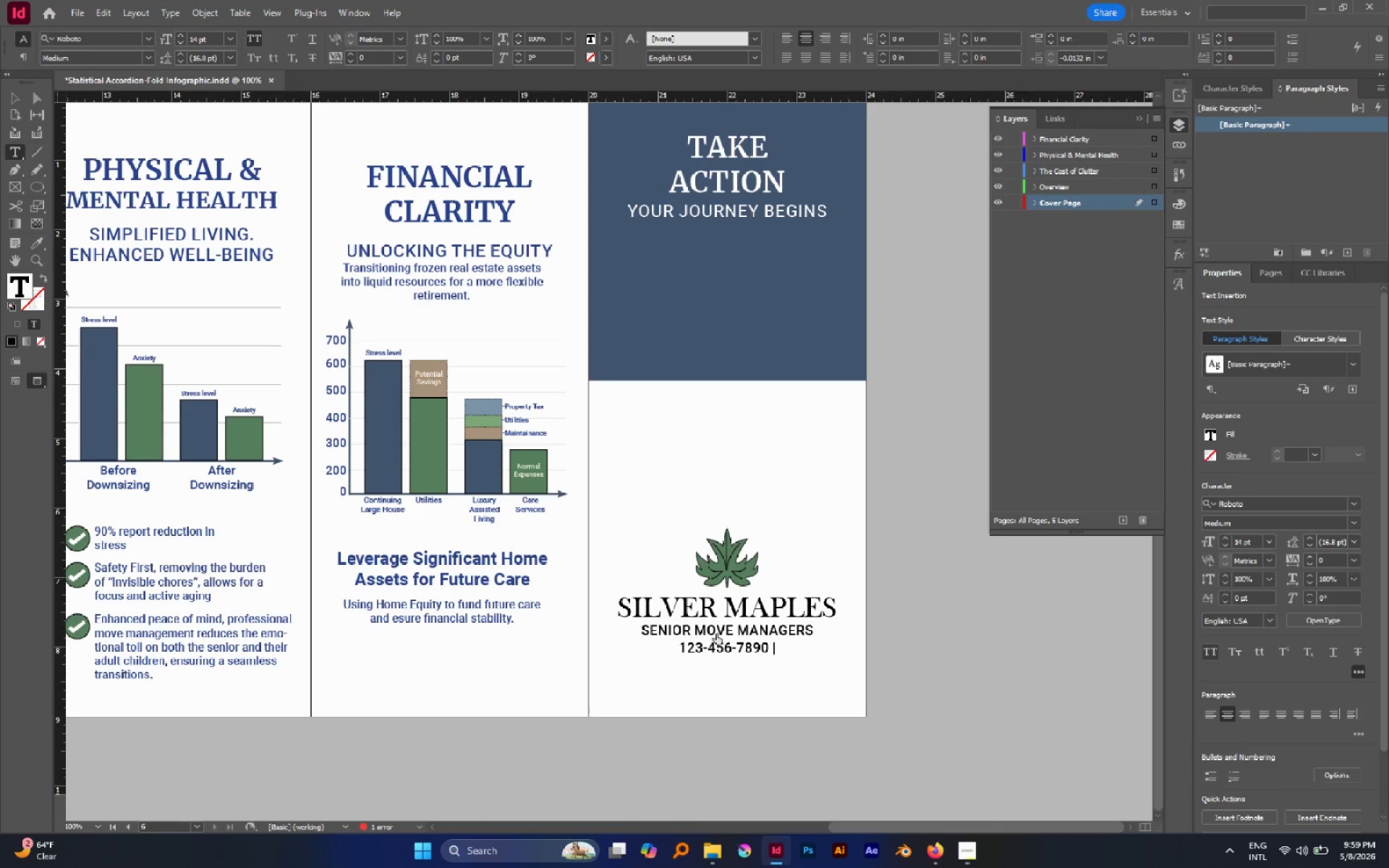 
type(www.silver )
key(Backspace)
type(maples.com)
 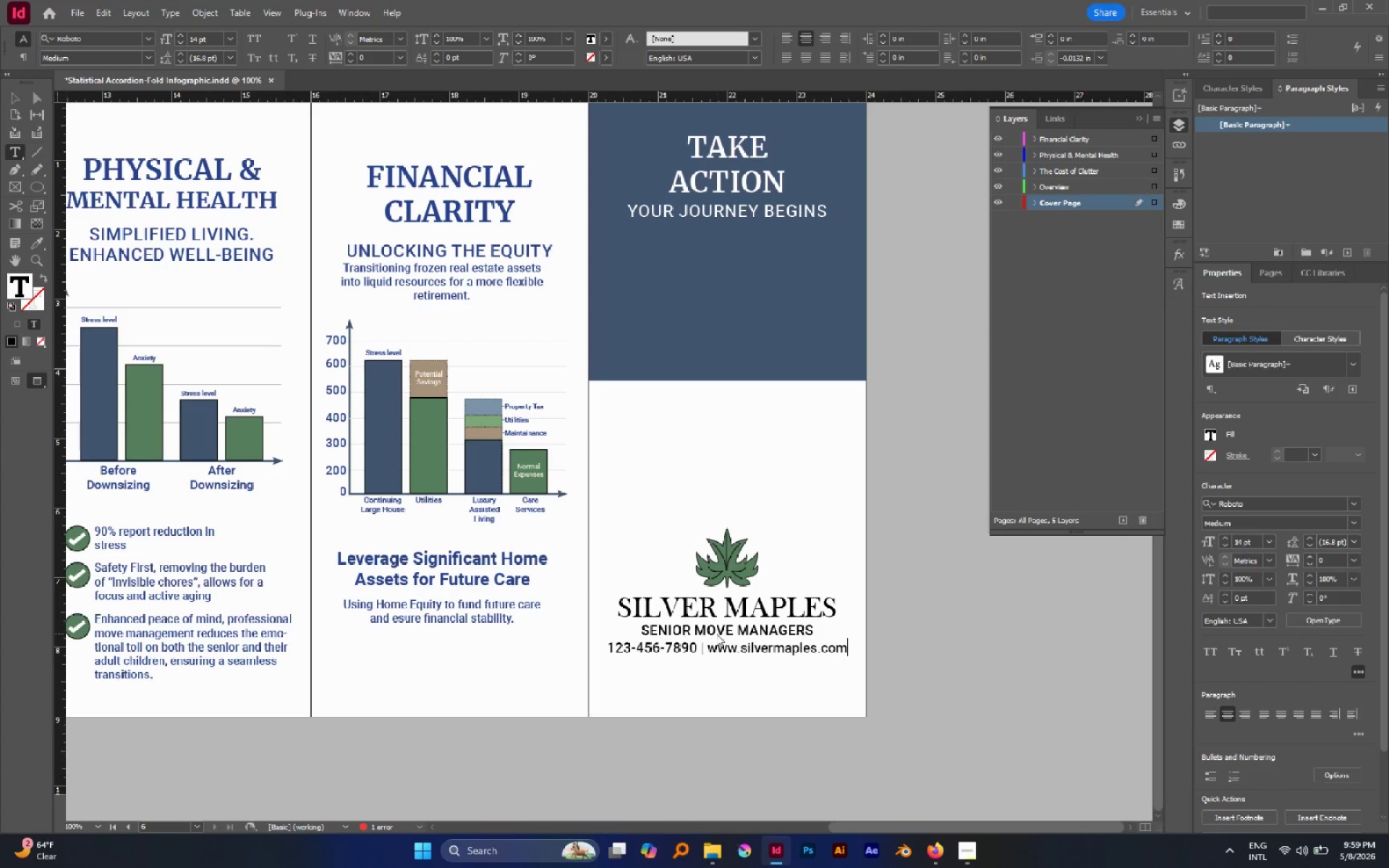 
key(Escape)
 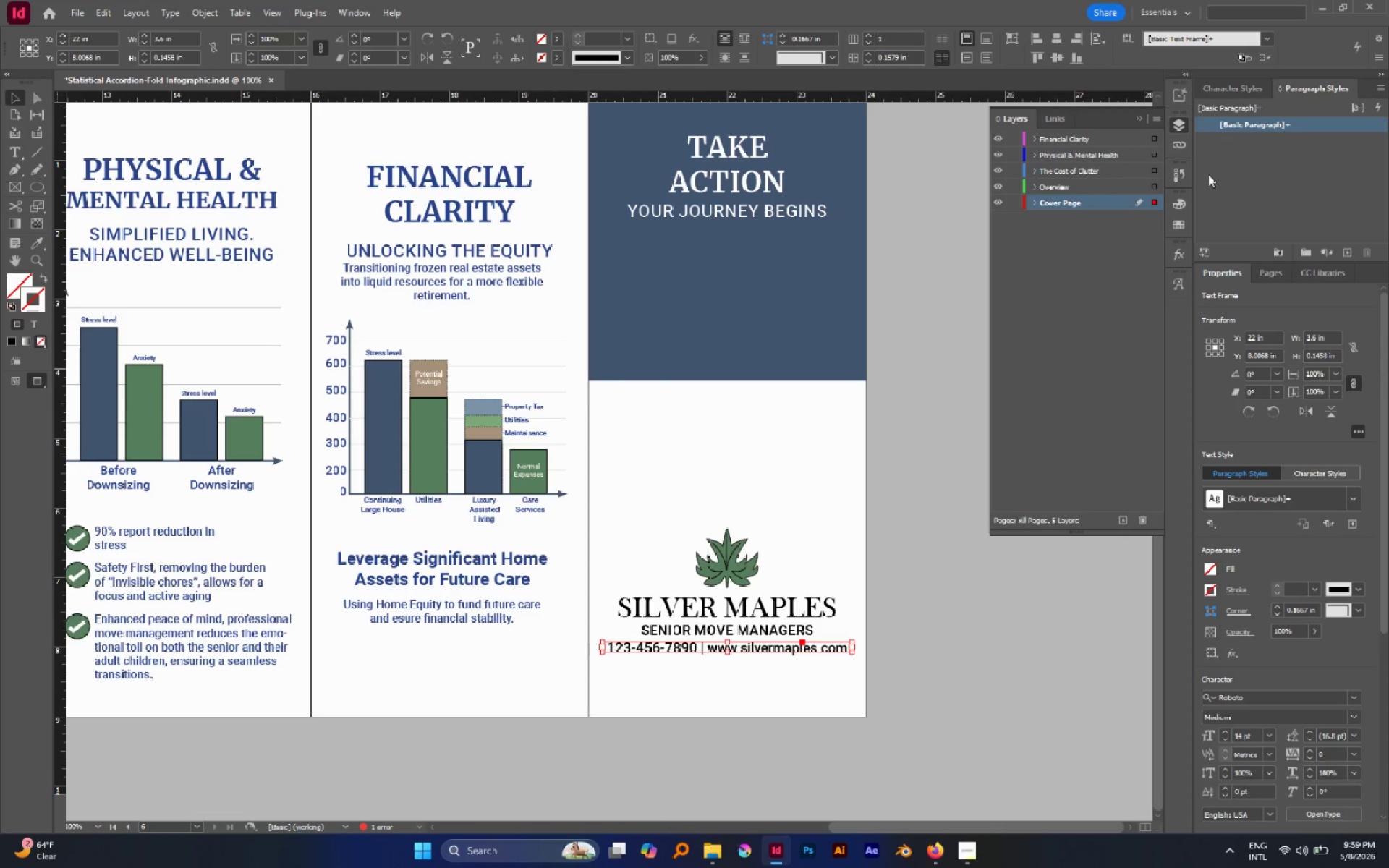 
wait(5.09)
 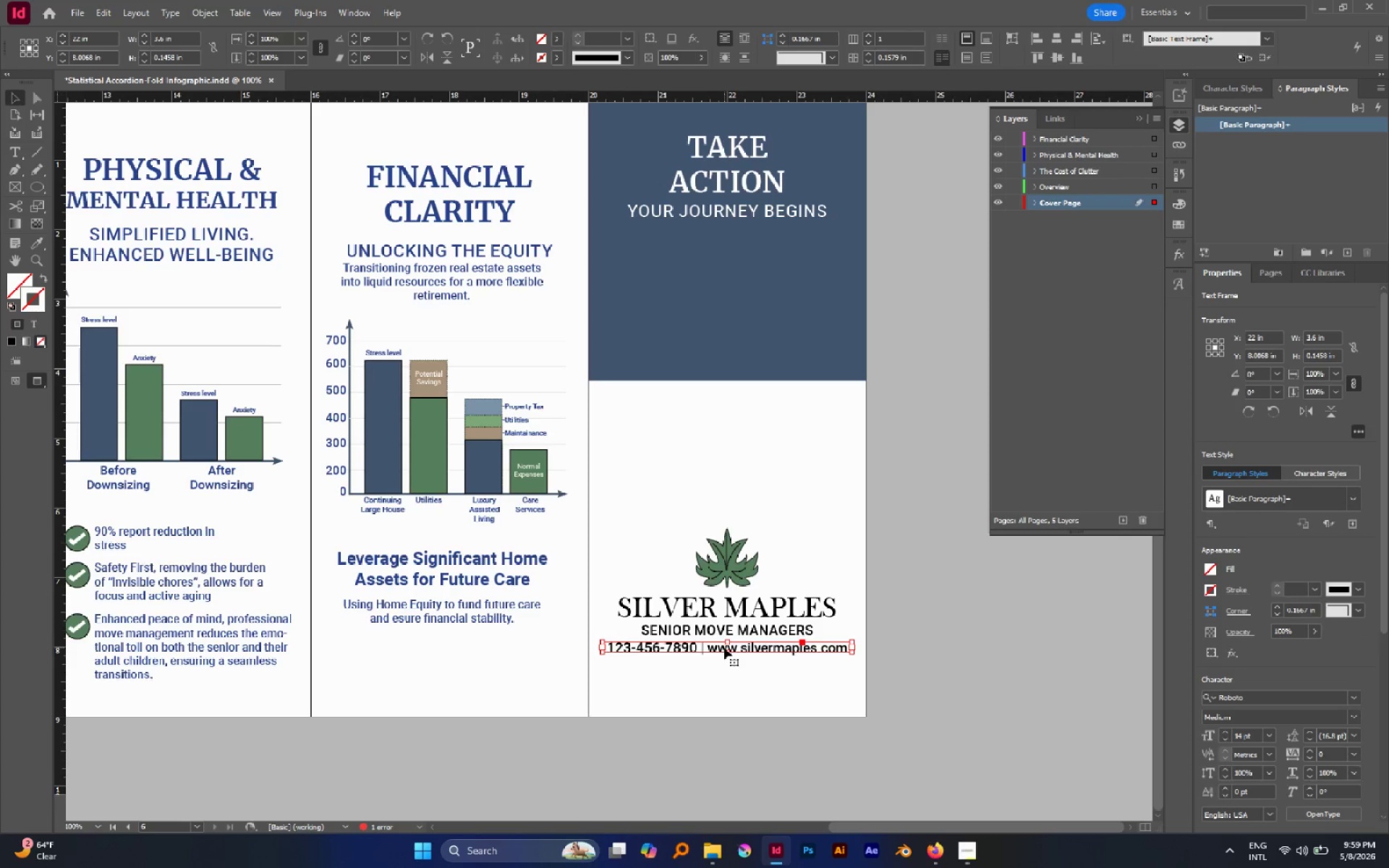 
left_click([1179, 221])
 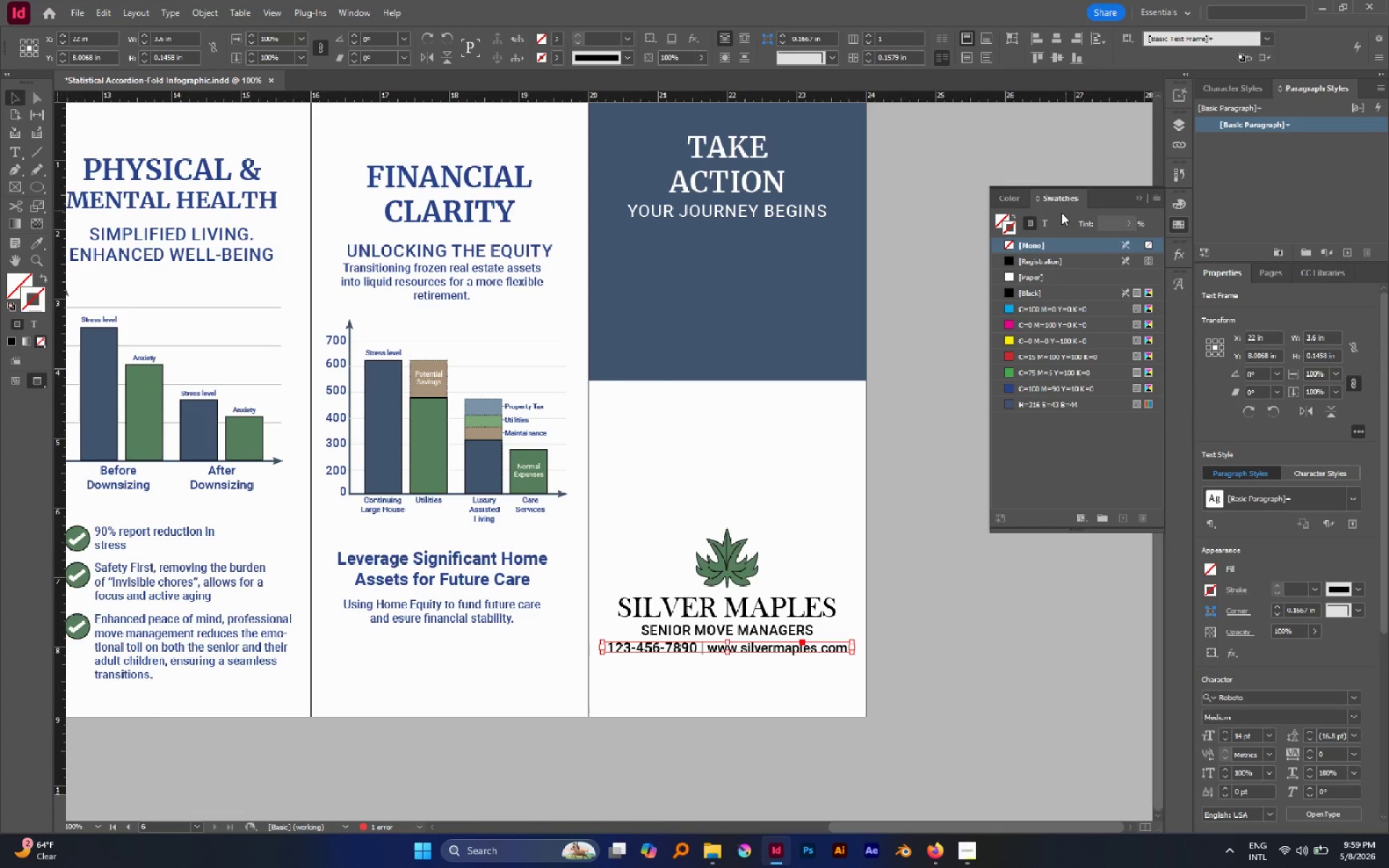 
left_click([1046, 219])
 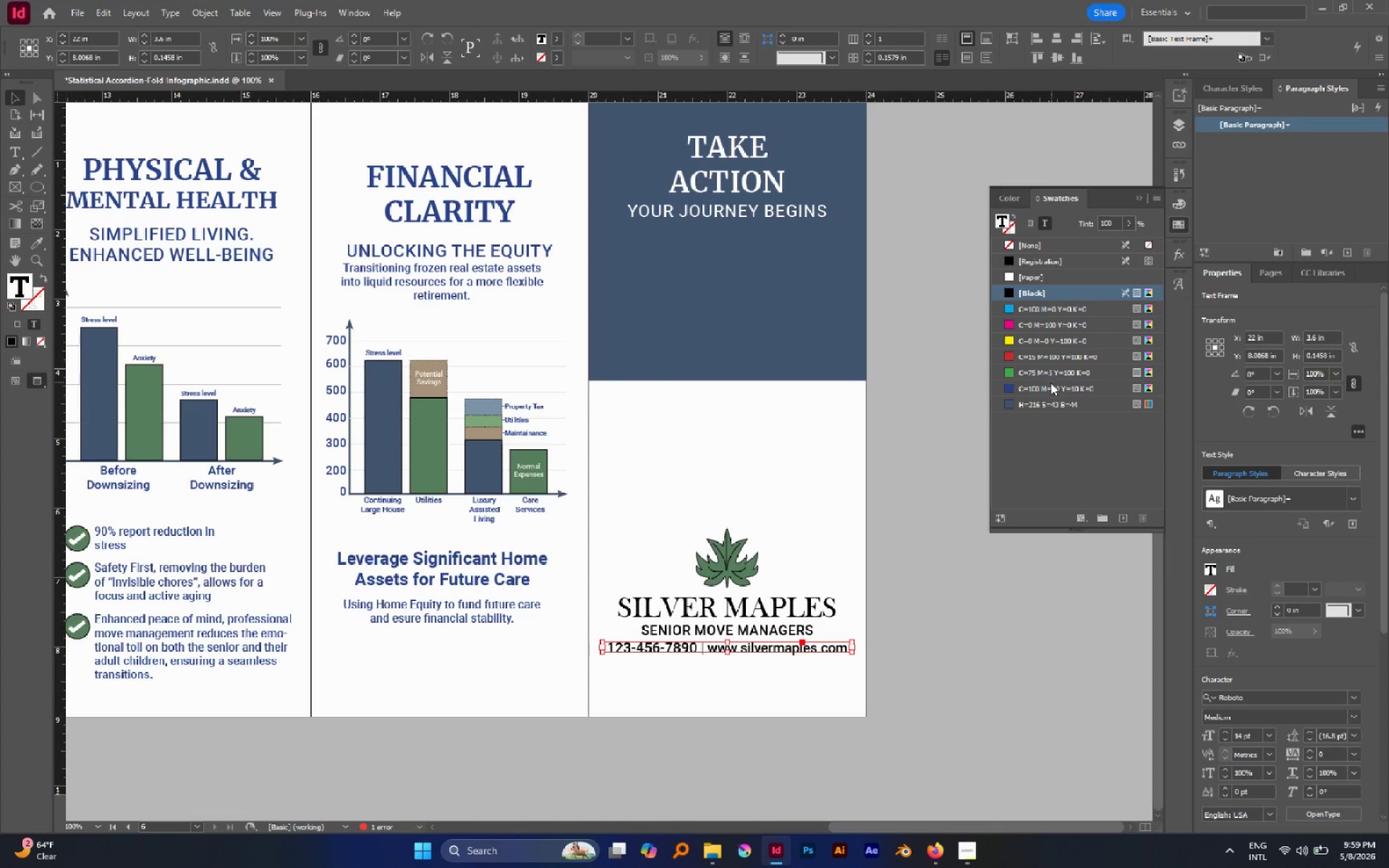 
left_click([1050, 387])
 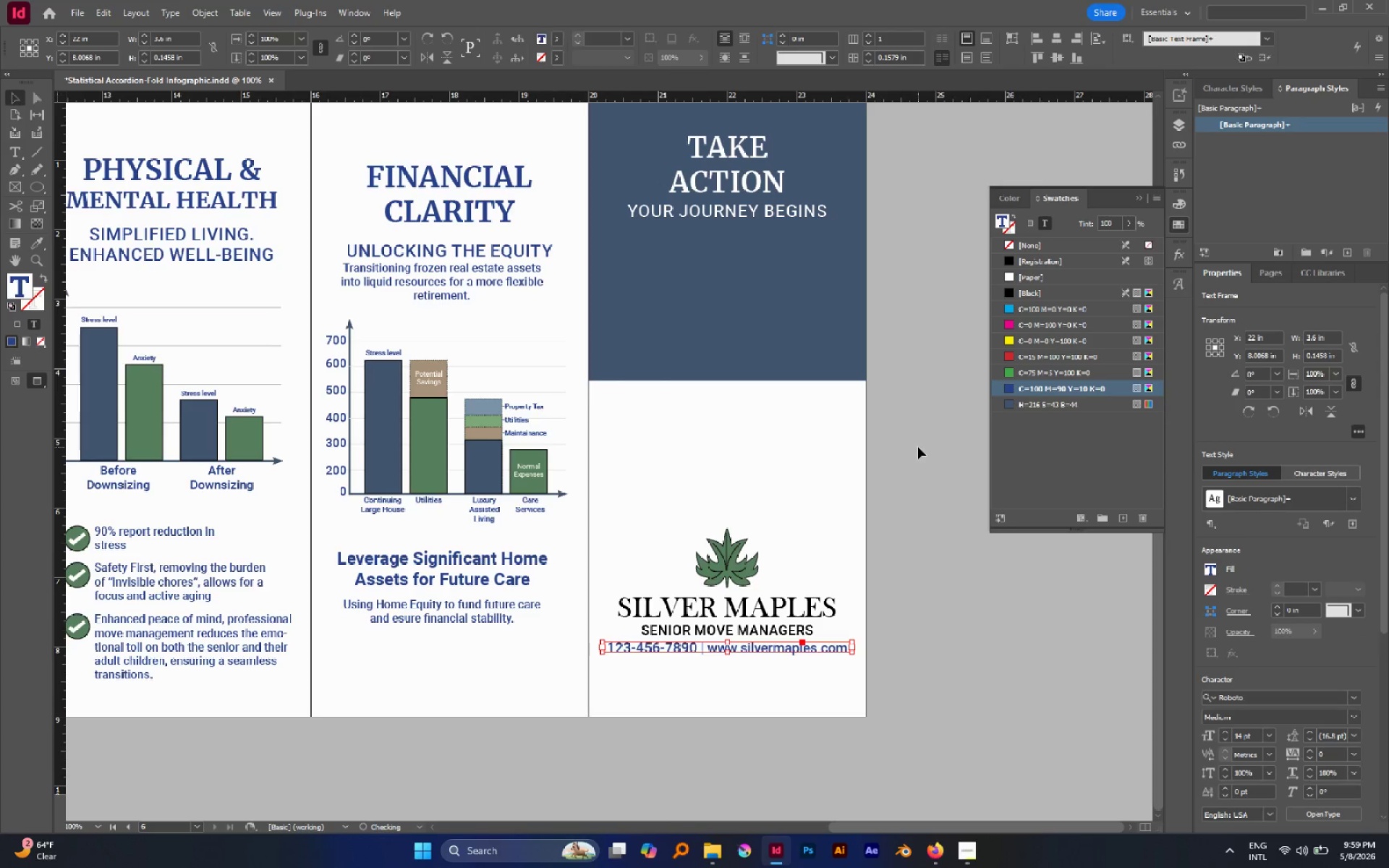 
left_click([918, 447])
 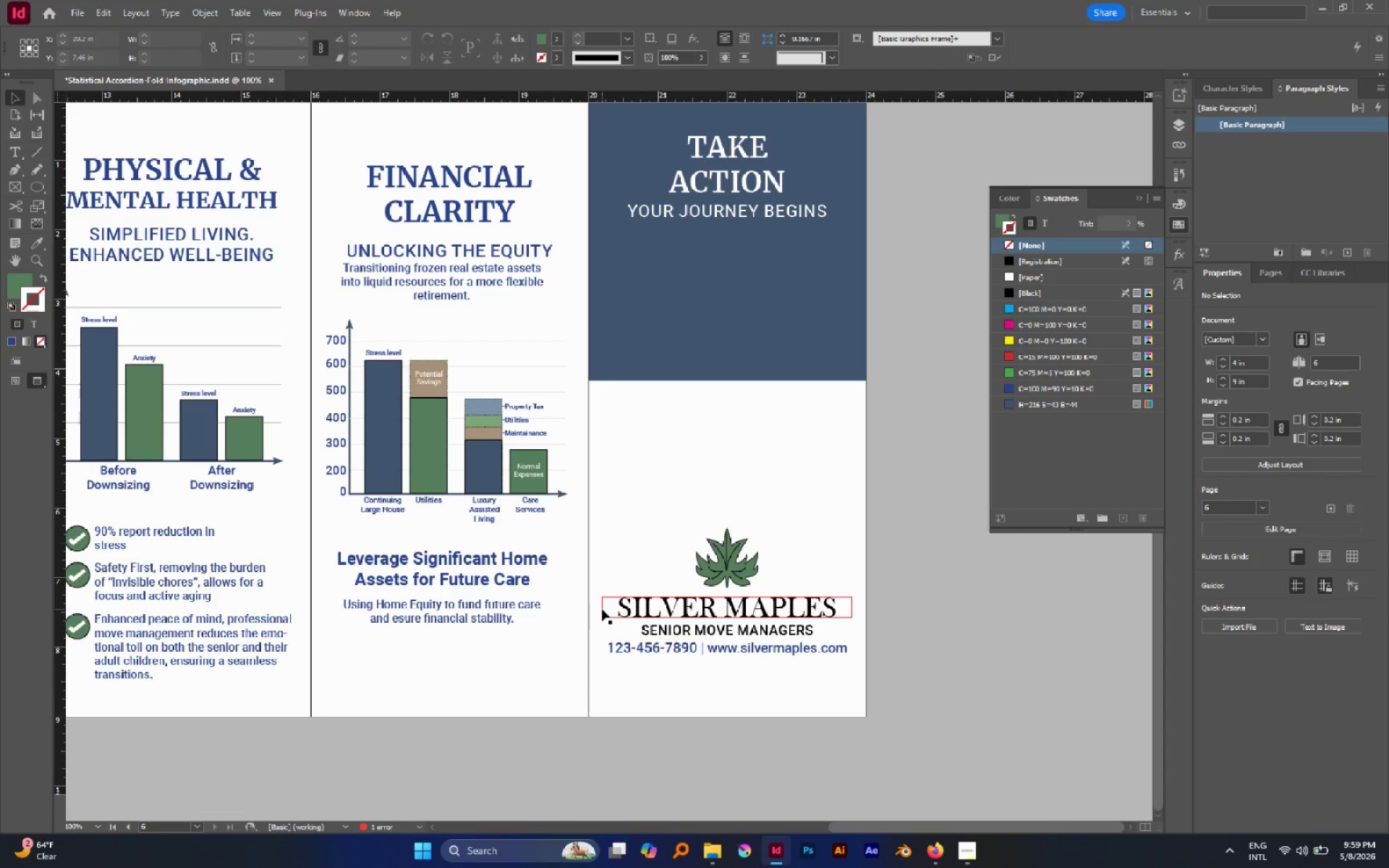 
left_click_drag(start_coordinate=[592, 603], to_coordinate=[668, 629])
 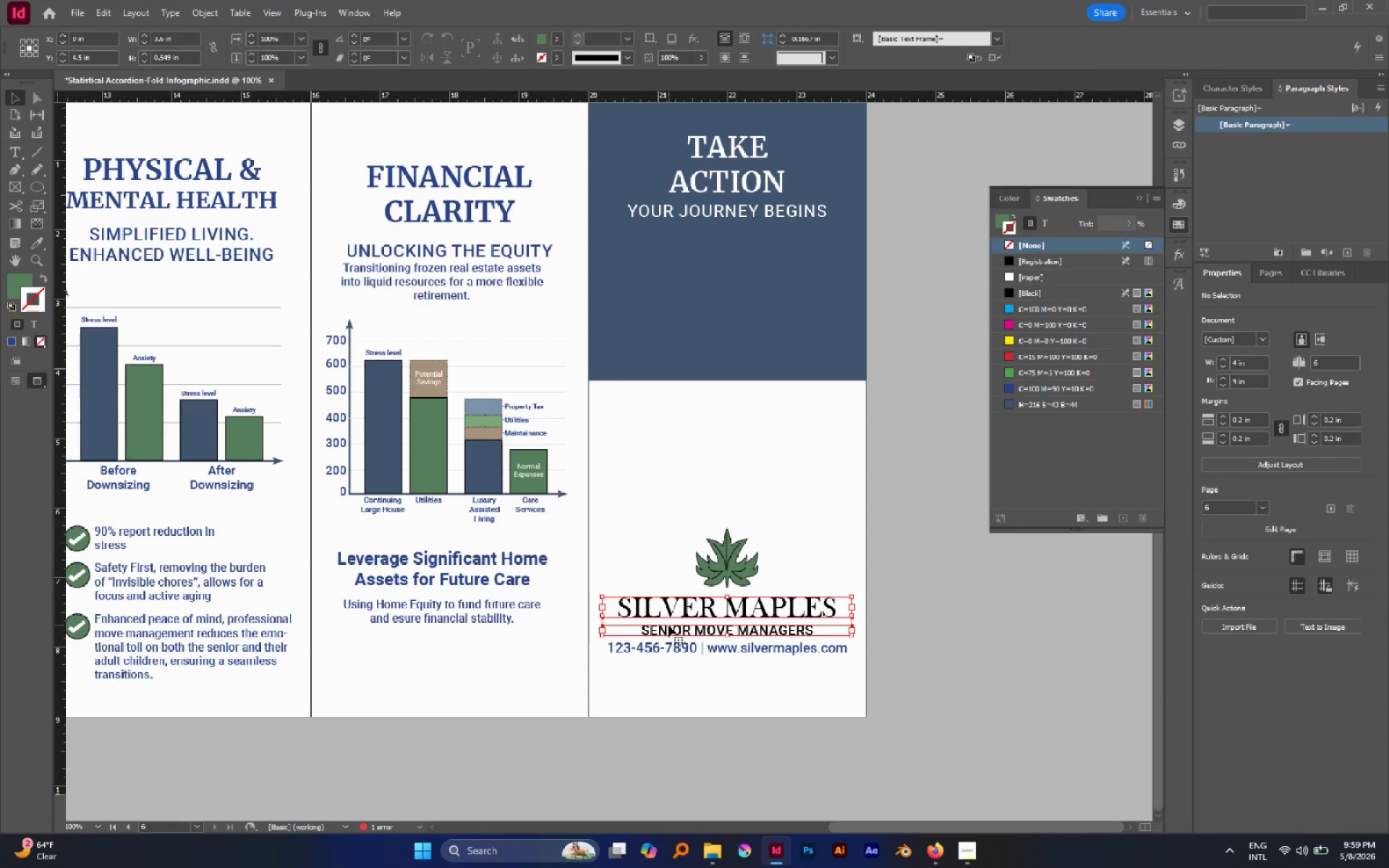 
key(Control+Z)
 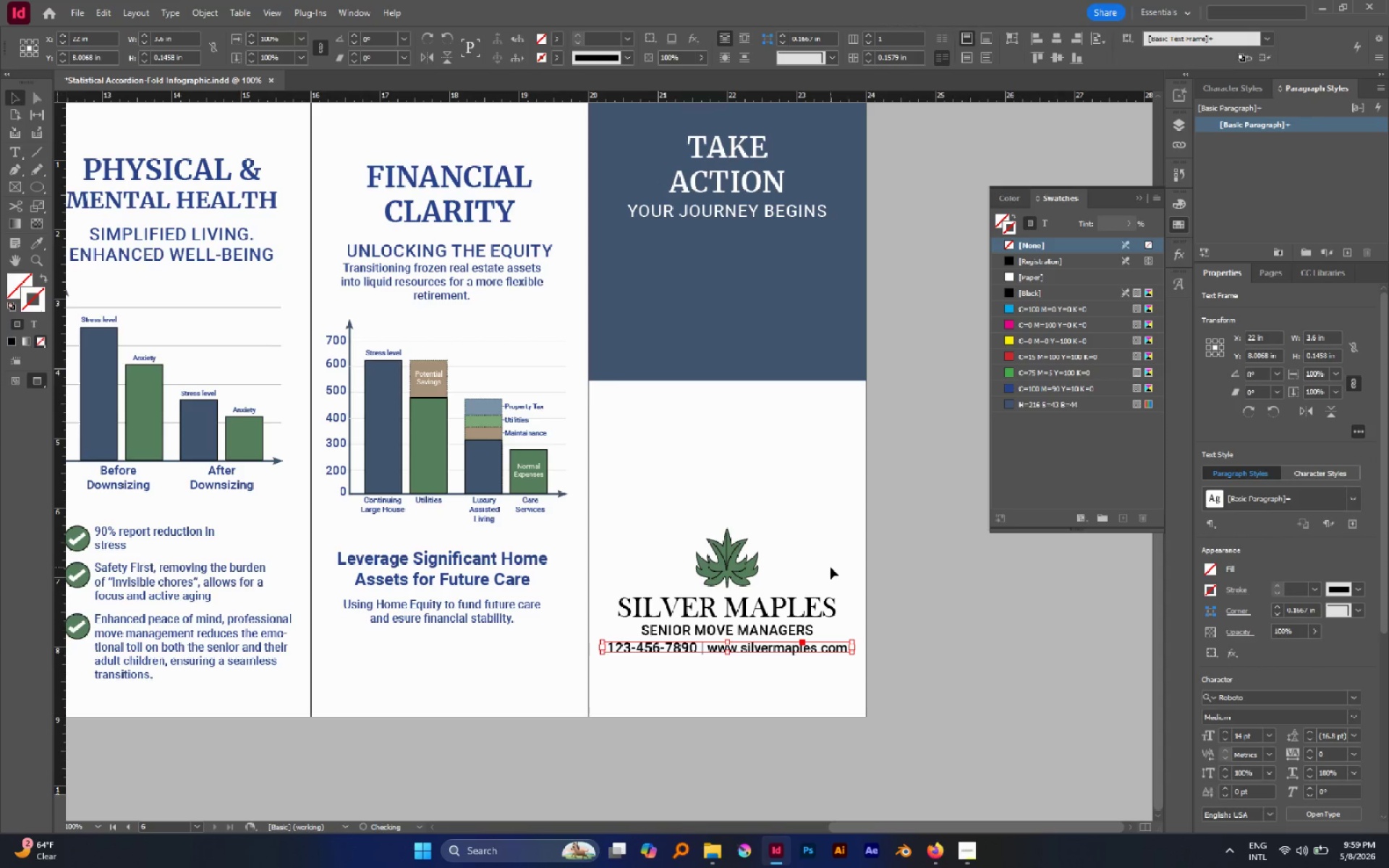 
left_click([831, 567])
 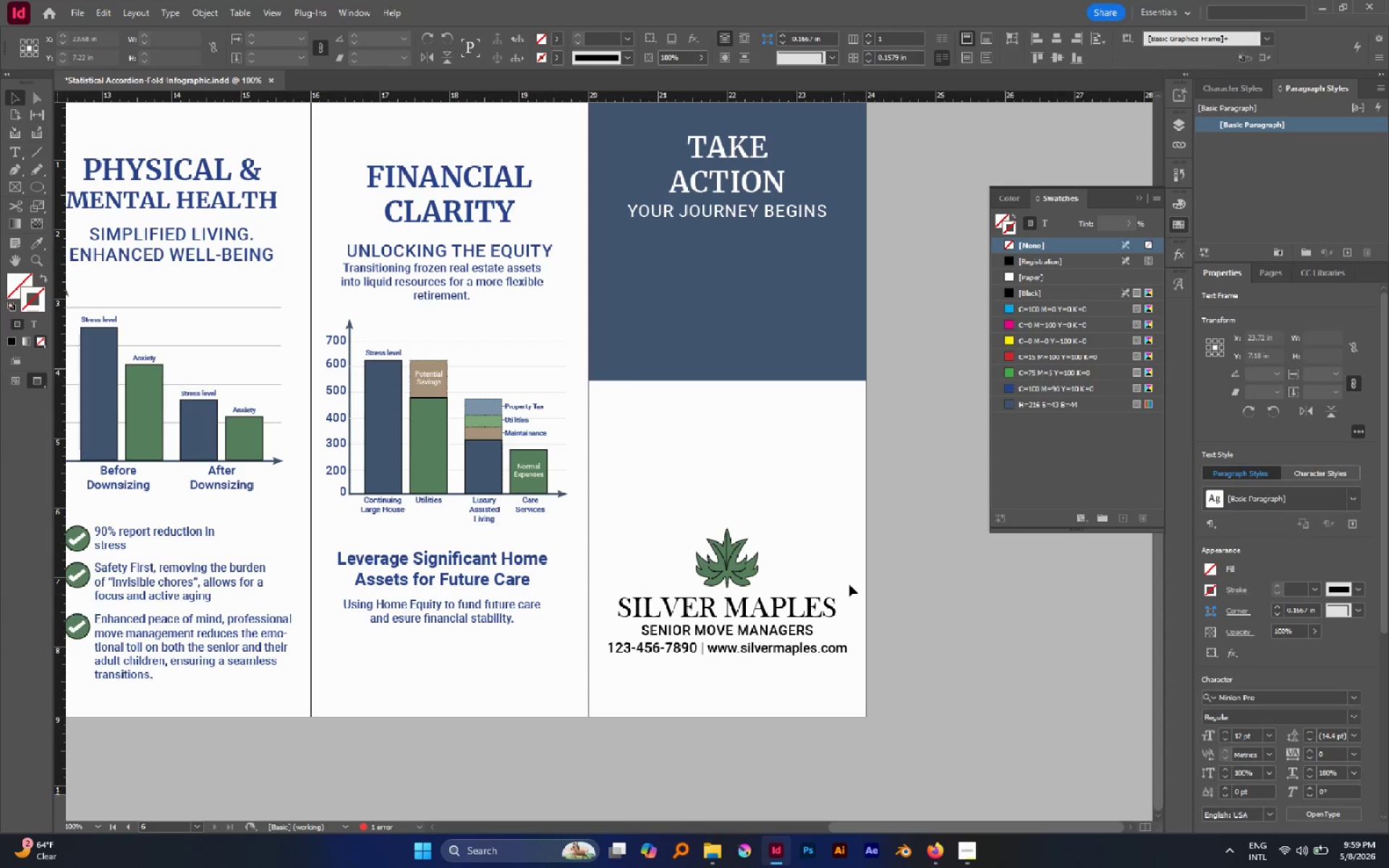 
left_click_drag(start_coordinate=[849, 584], to_coordinate=[789, 628])
 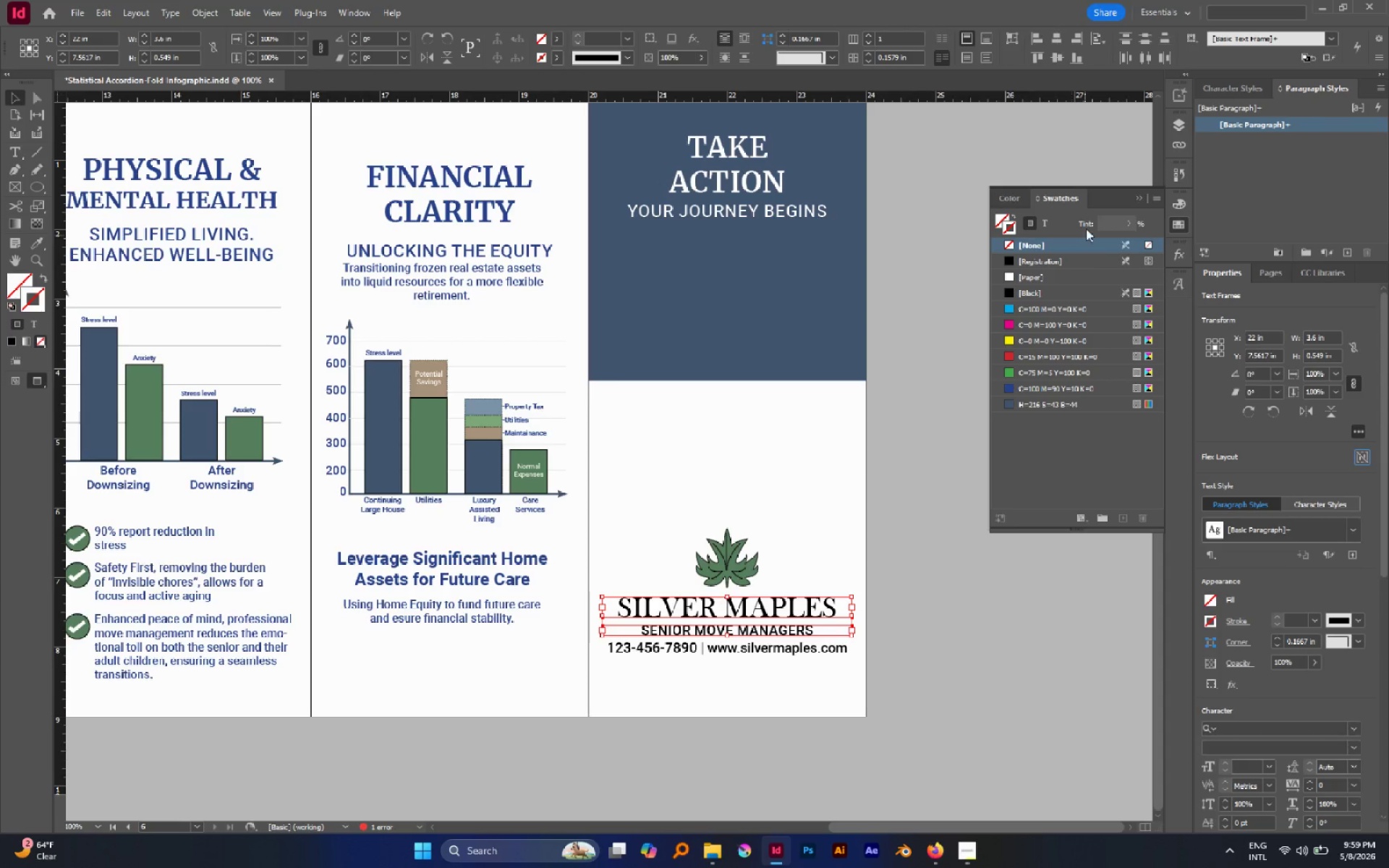 
mouse_move([1039, 225])
 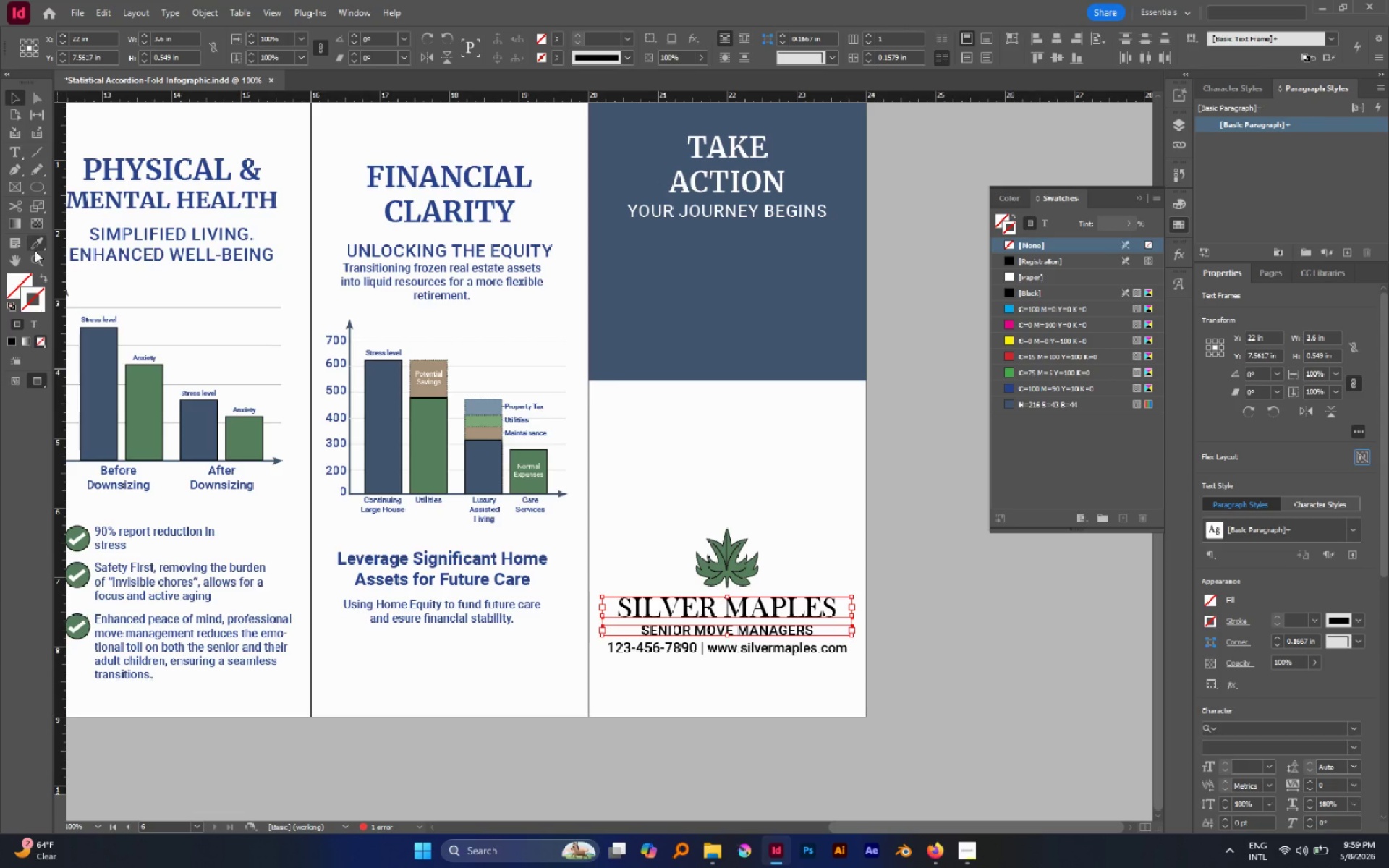 
left_click([33, 244])
 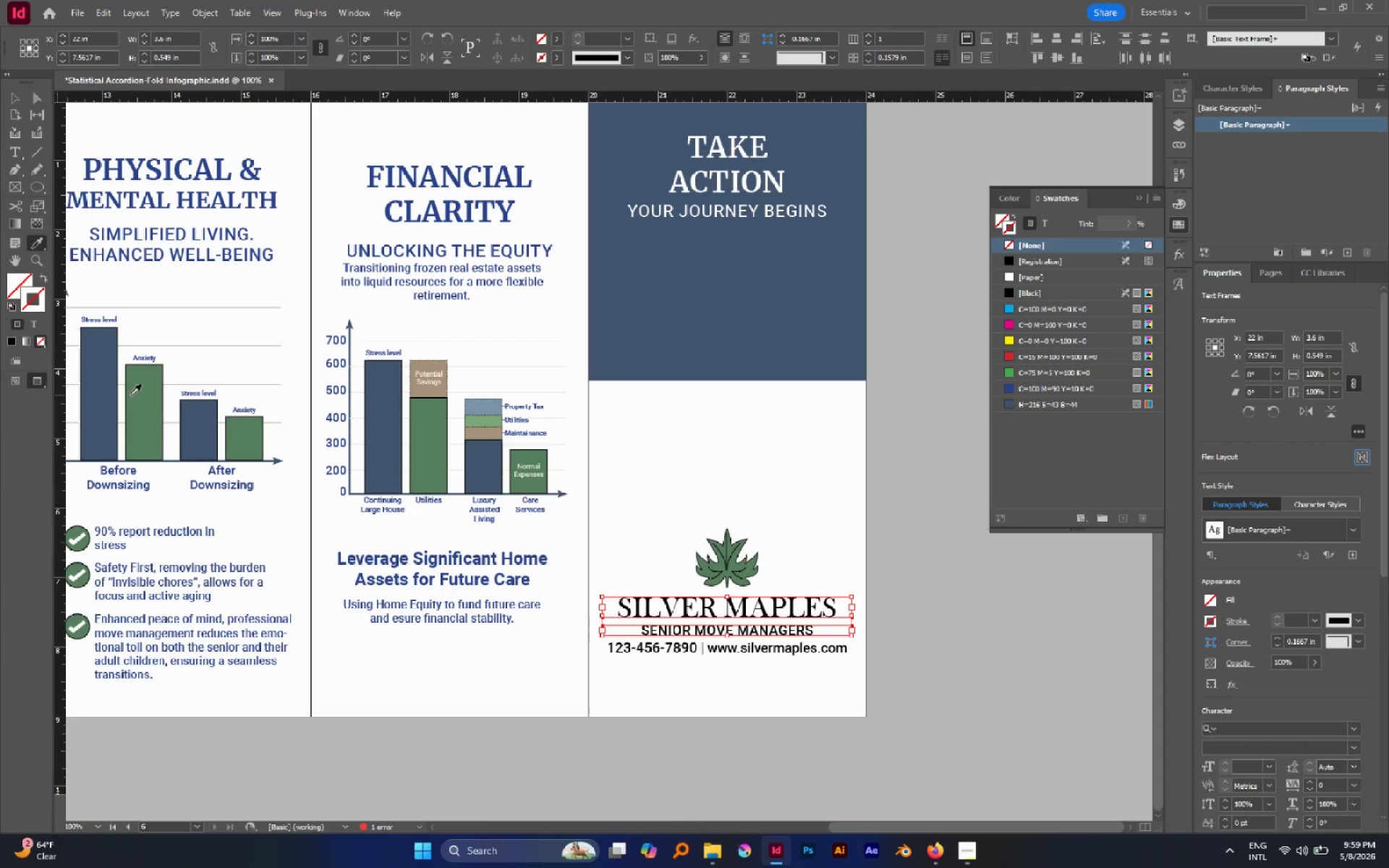 
left_click([139, 398])
 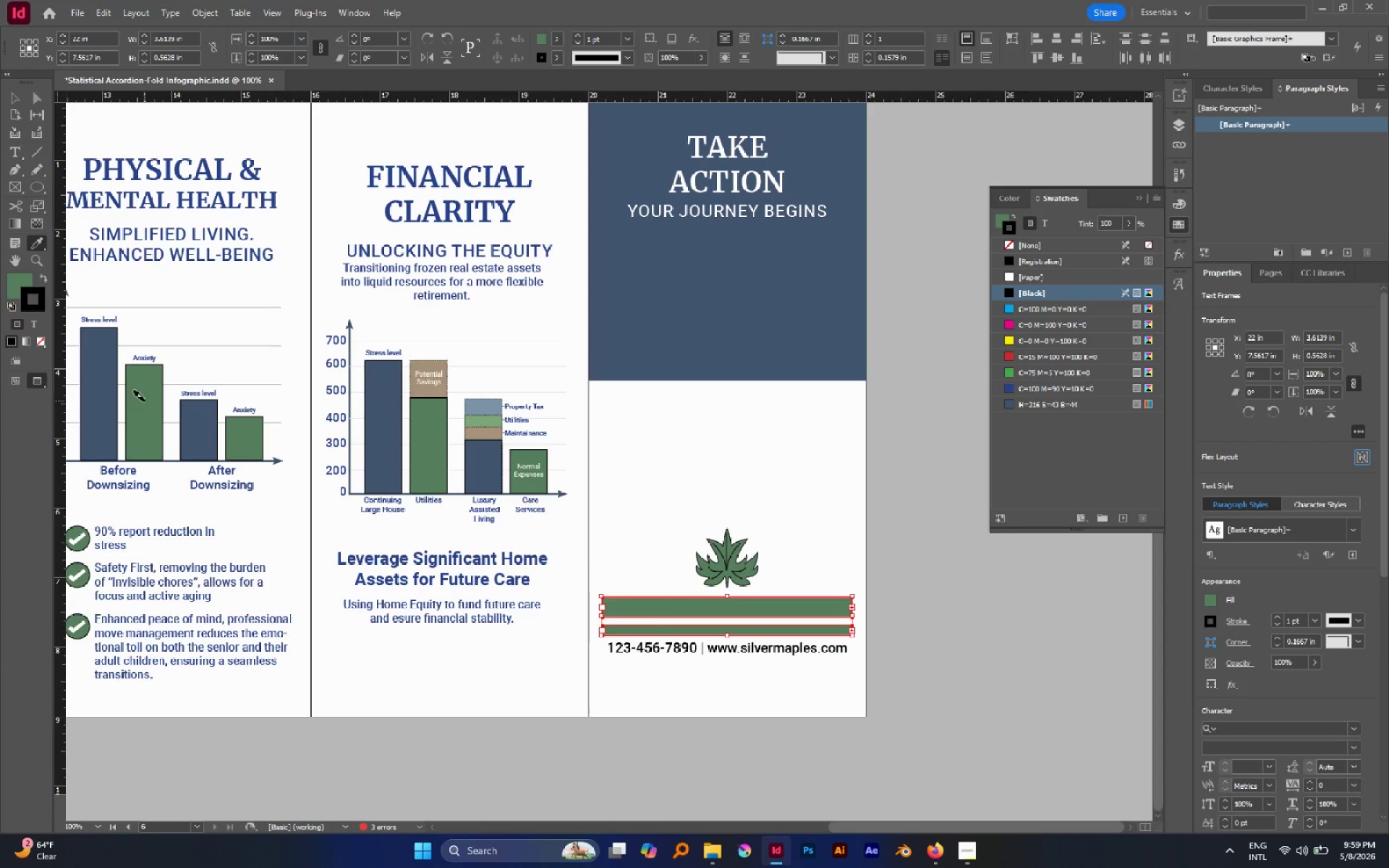 
key(Control+Z)
 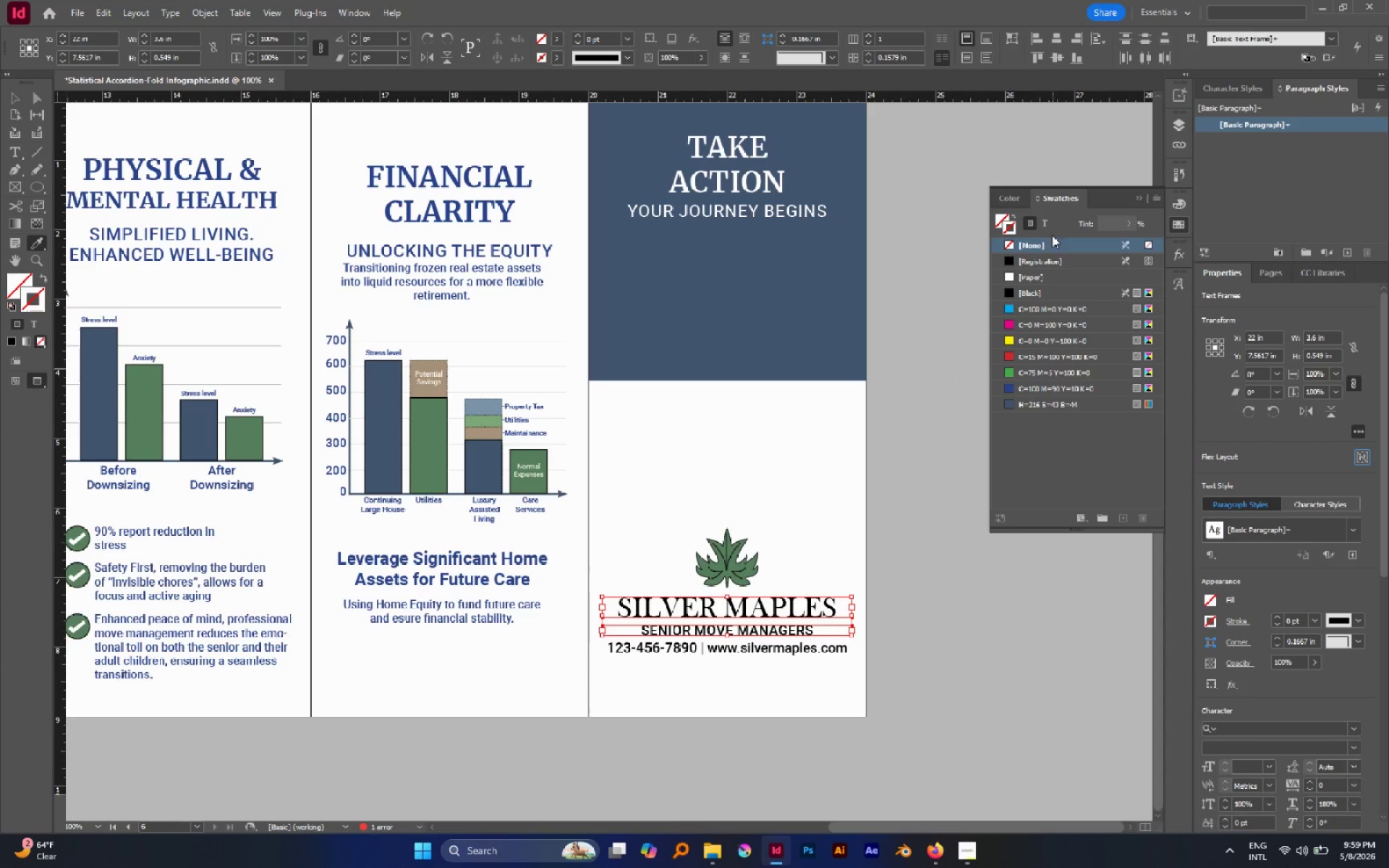 
left_click([1046, 224])
 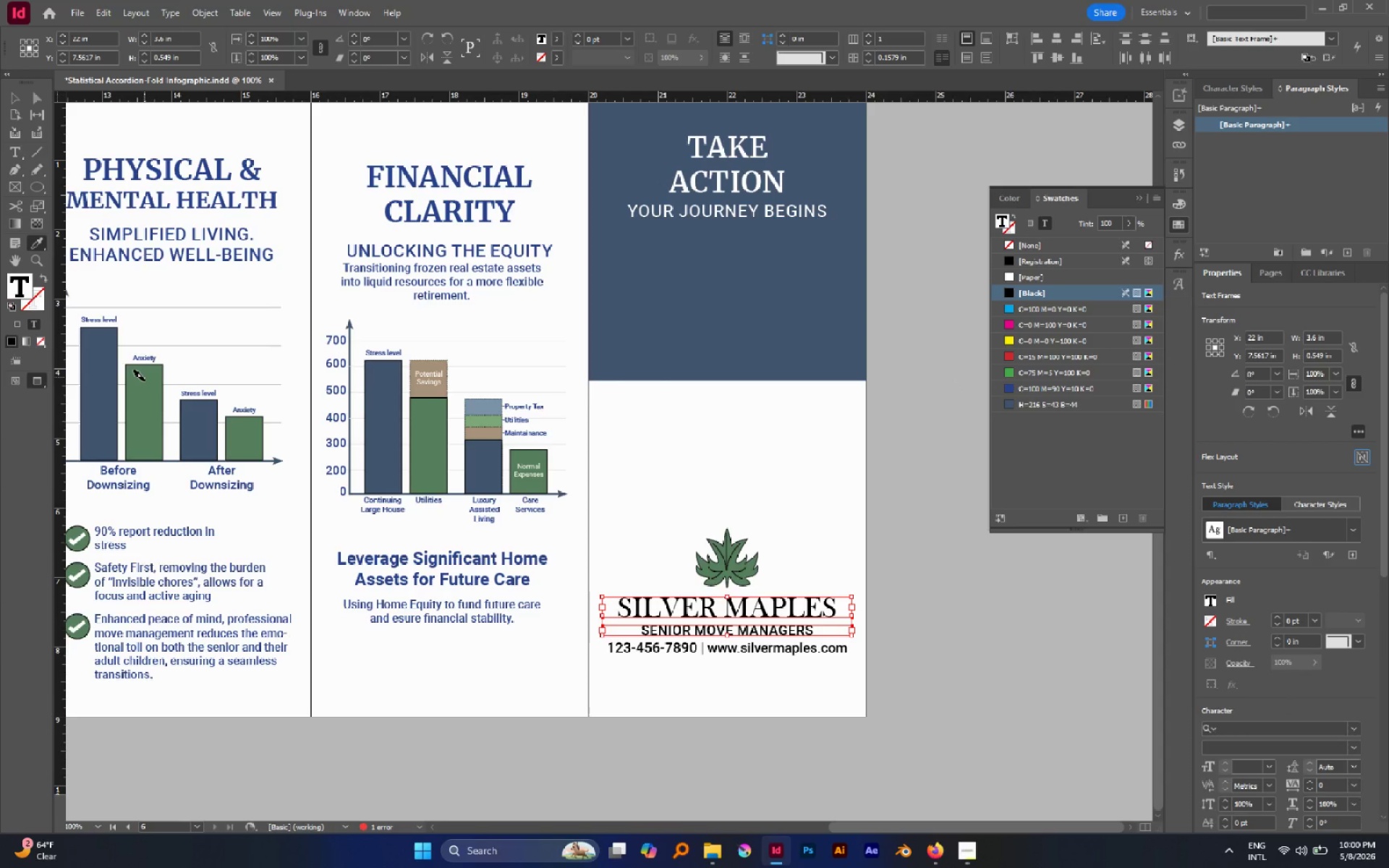 
left_click([144, 386])
 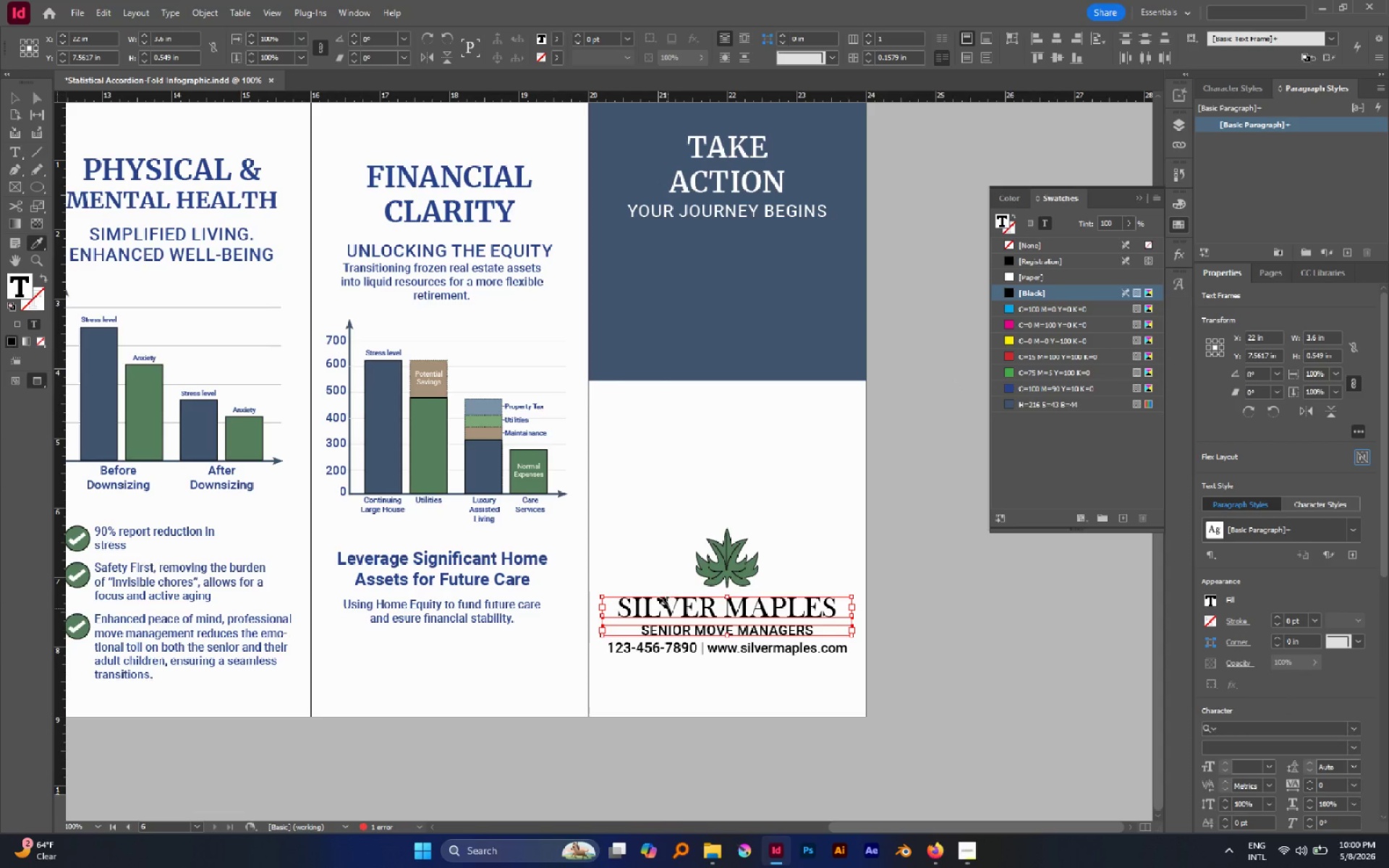 
left_click([668, 608])
 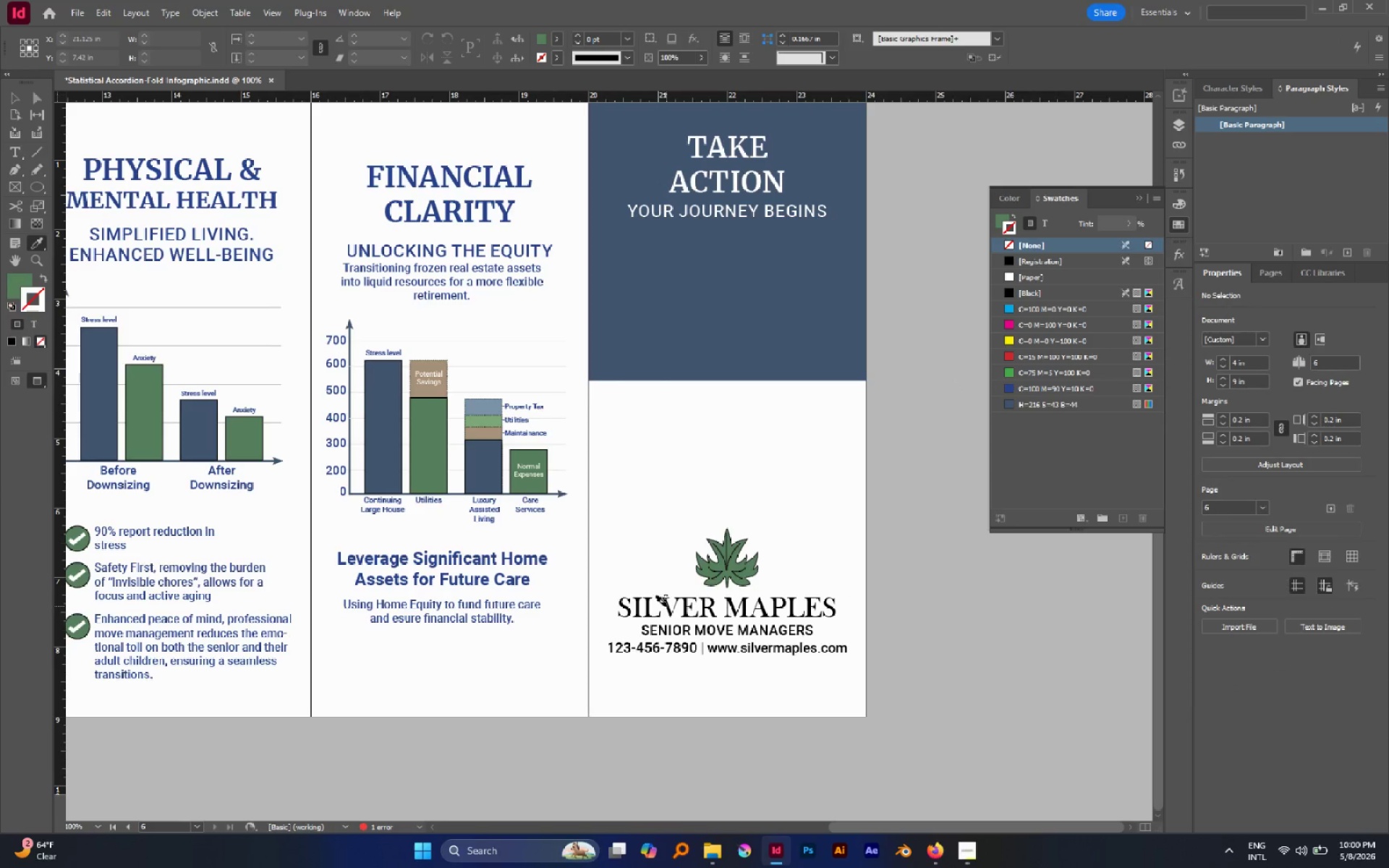 
left_click([666, 606])
 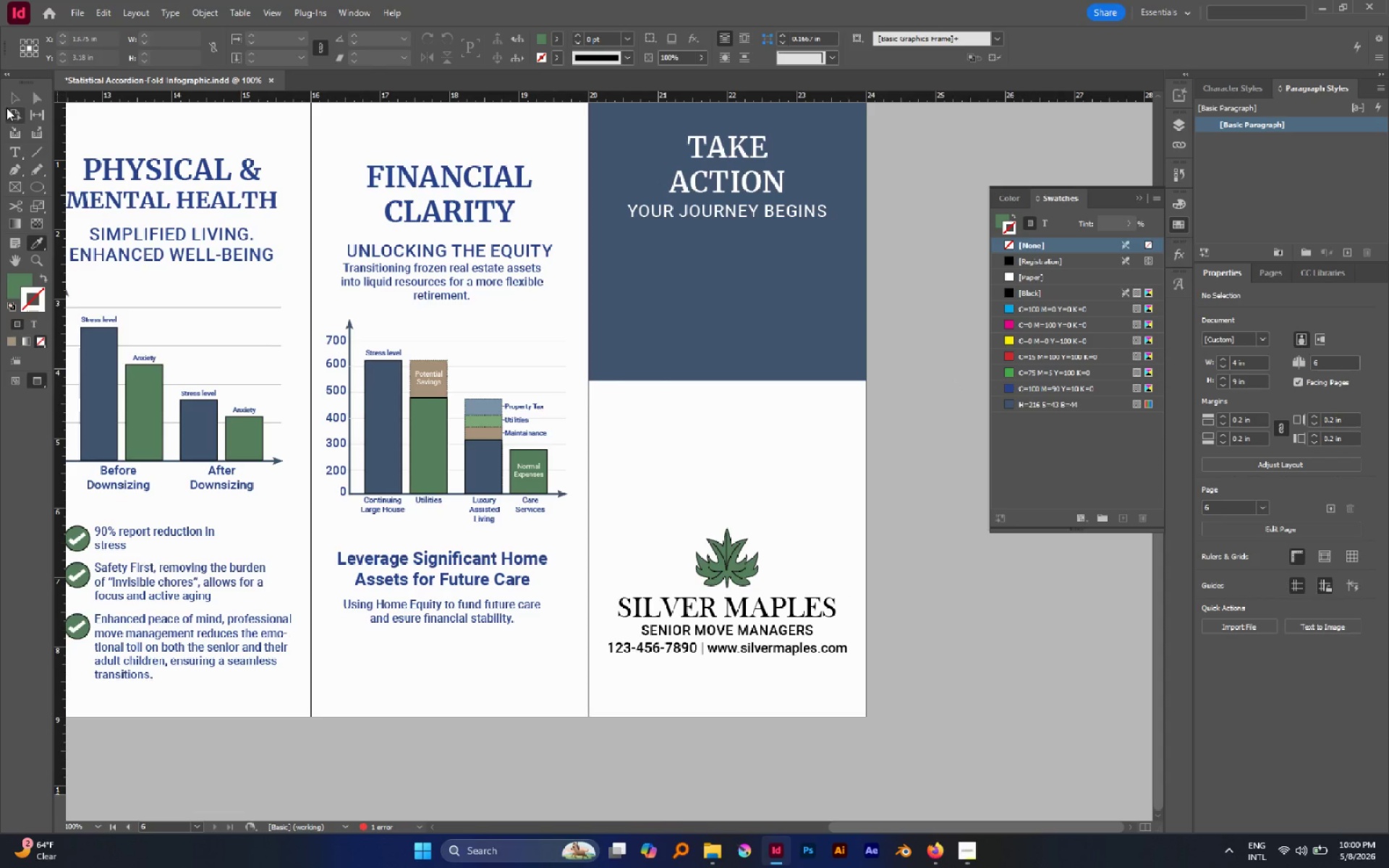 
left_click([14, 100])
 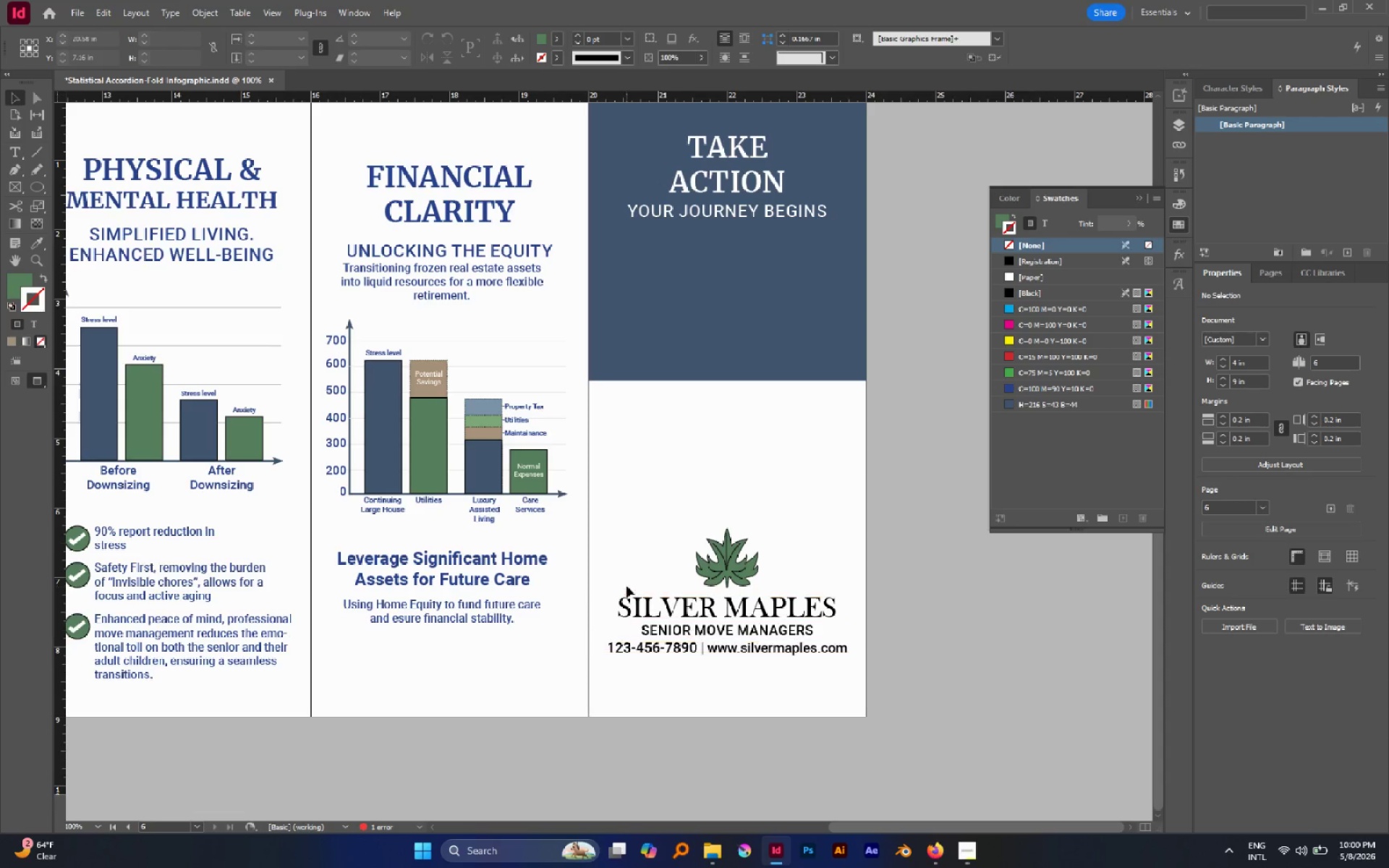 
left_click_drag(start_coordinate=[626, 586], to_coordinate=[672, 631])
 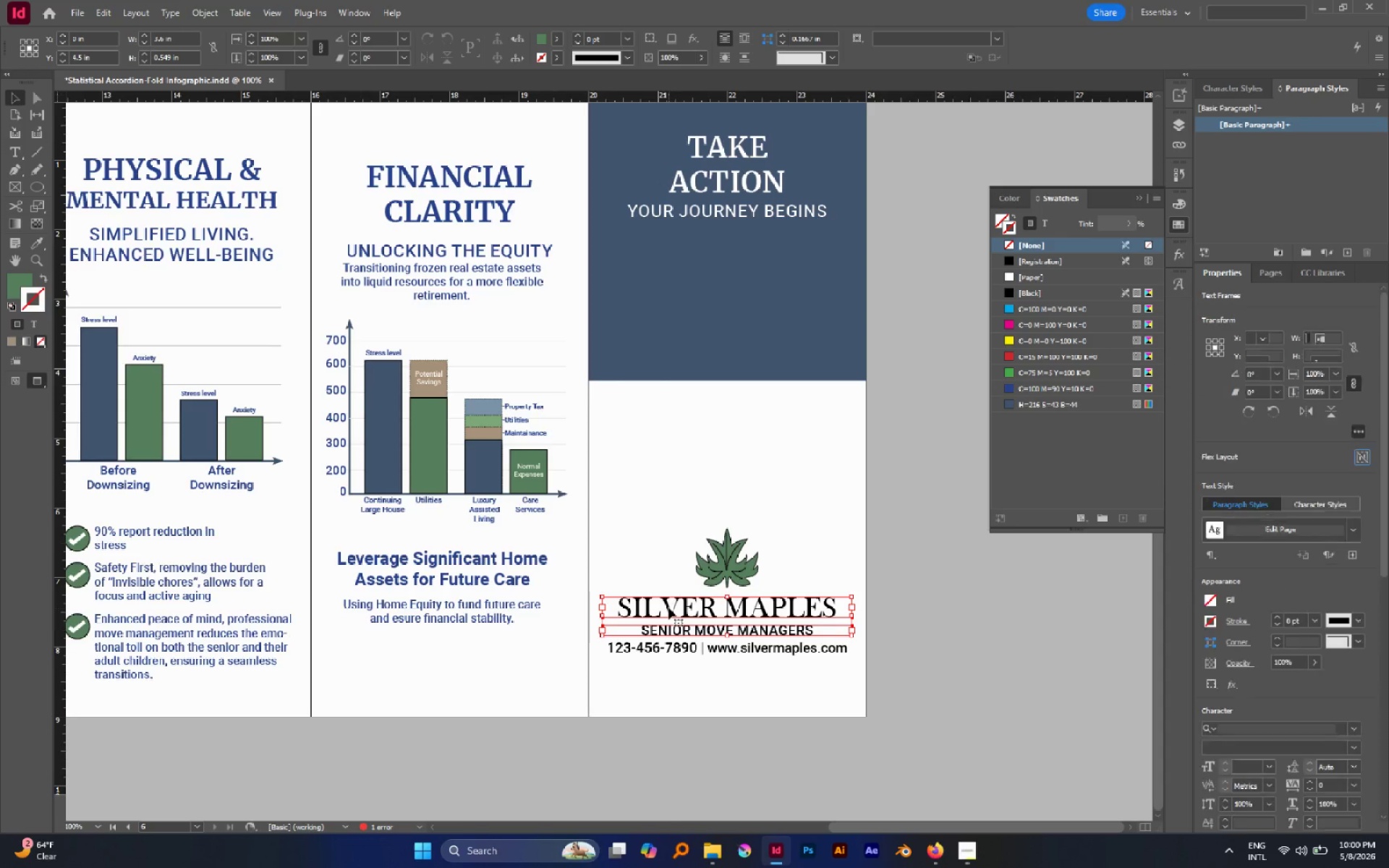 
double_click([668, 608])
 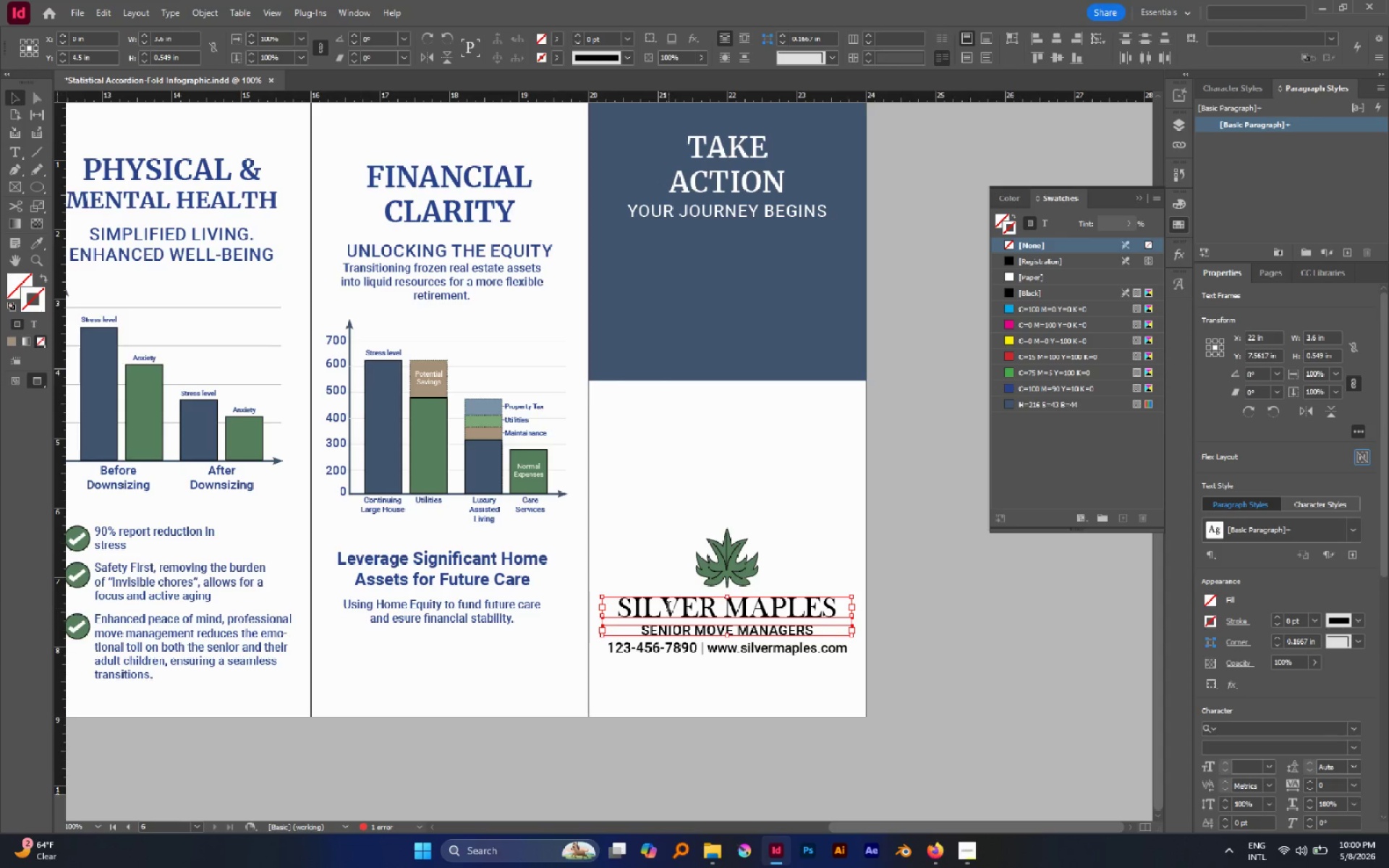 
triple_click([668, 608])
 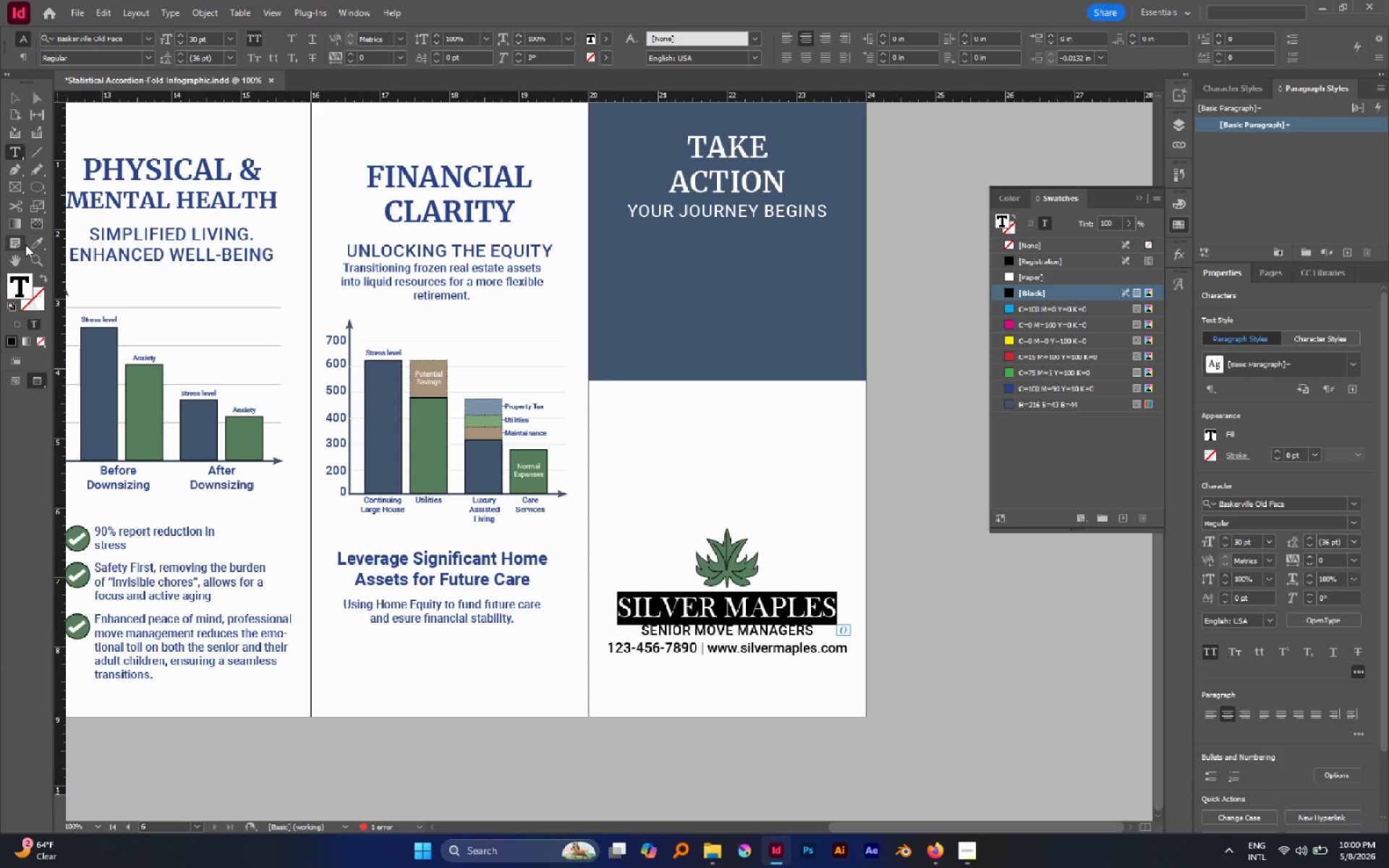 
left_click([37, 250])
 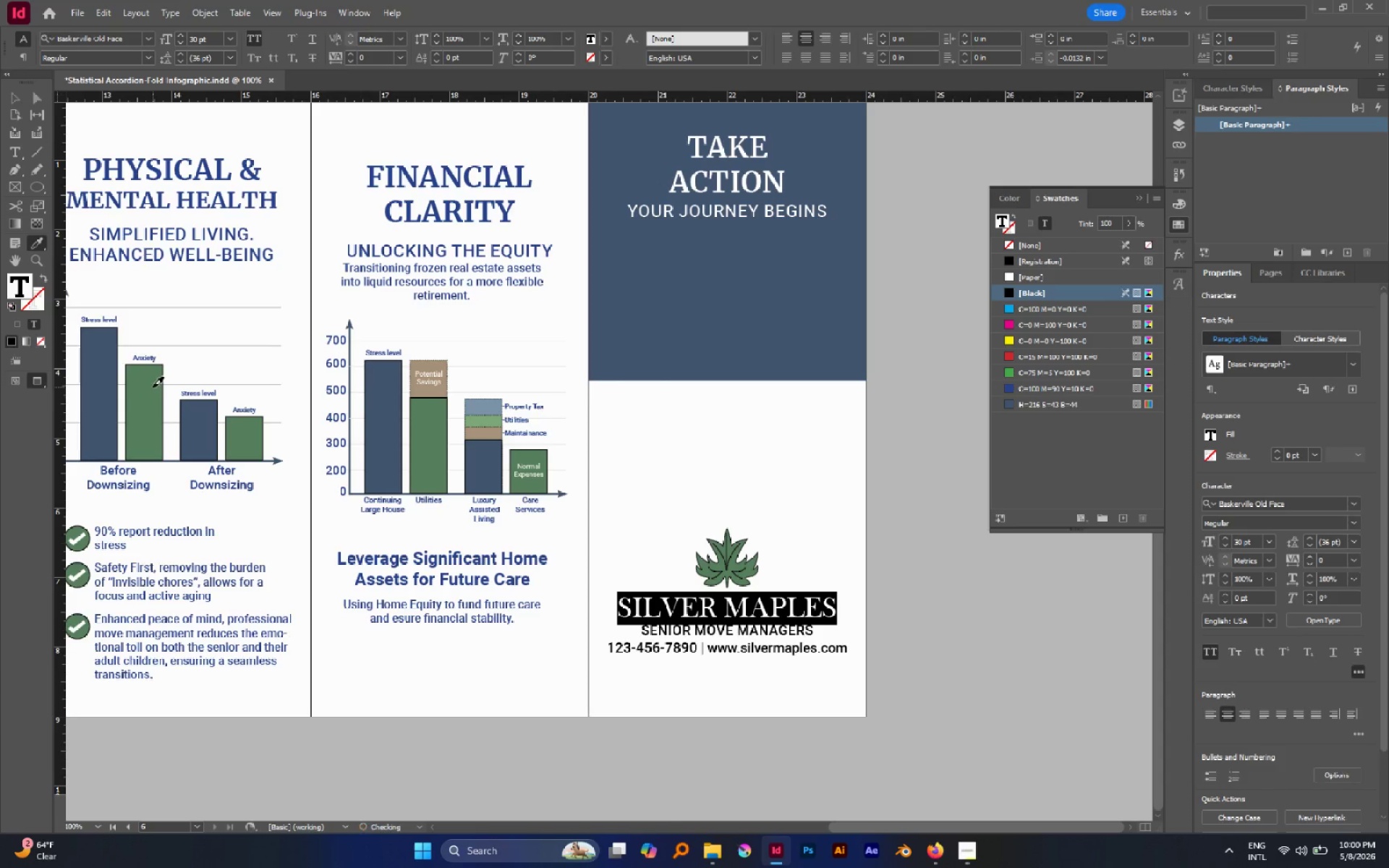 
left_click([153, 387])
 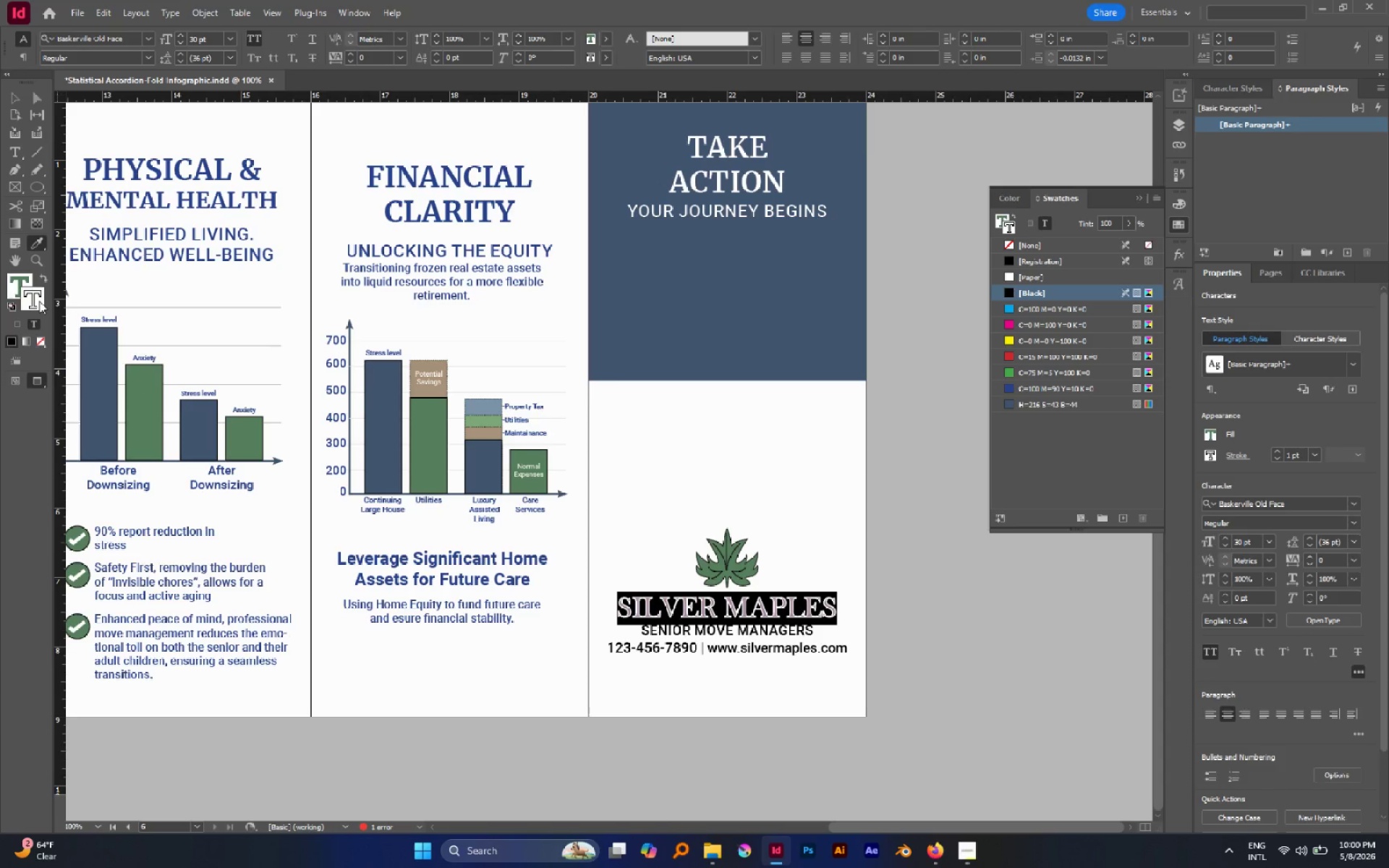 
left_click([39, 341])
 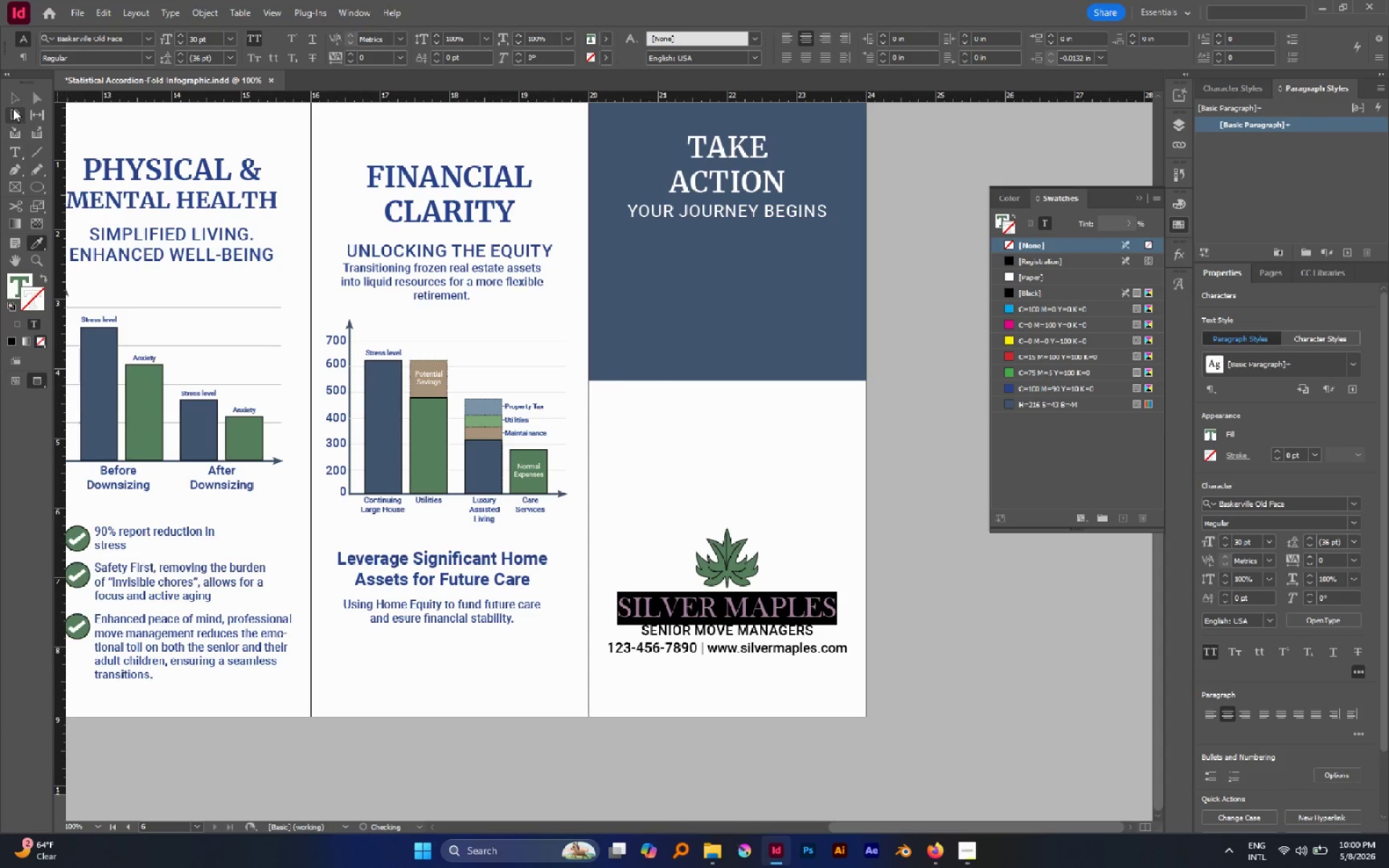 
left_click([12, 103])
 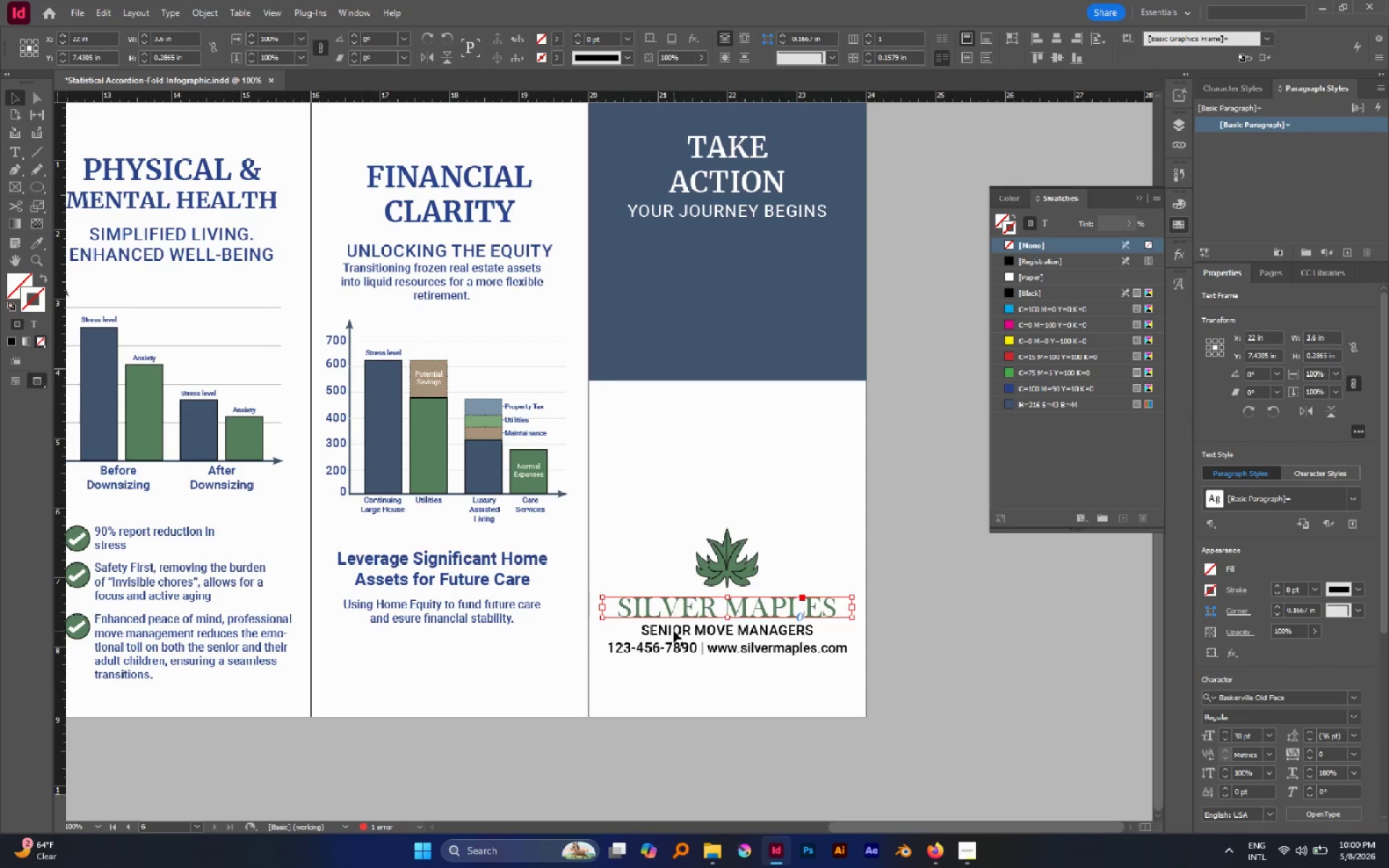 
double_click([674, 631])
 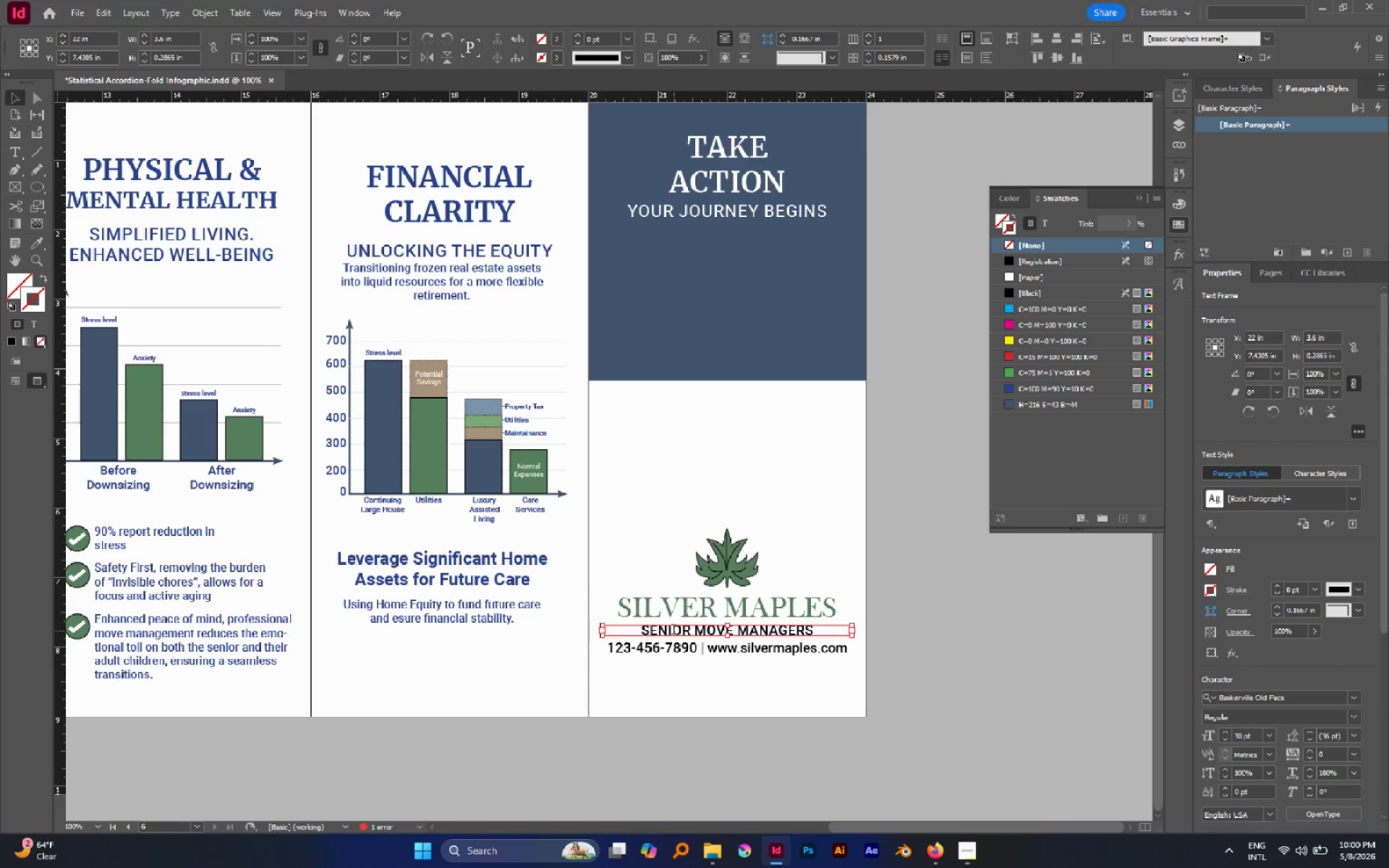 
triple_click([674, 631])
 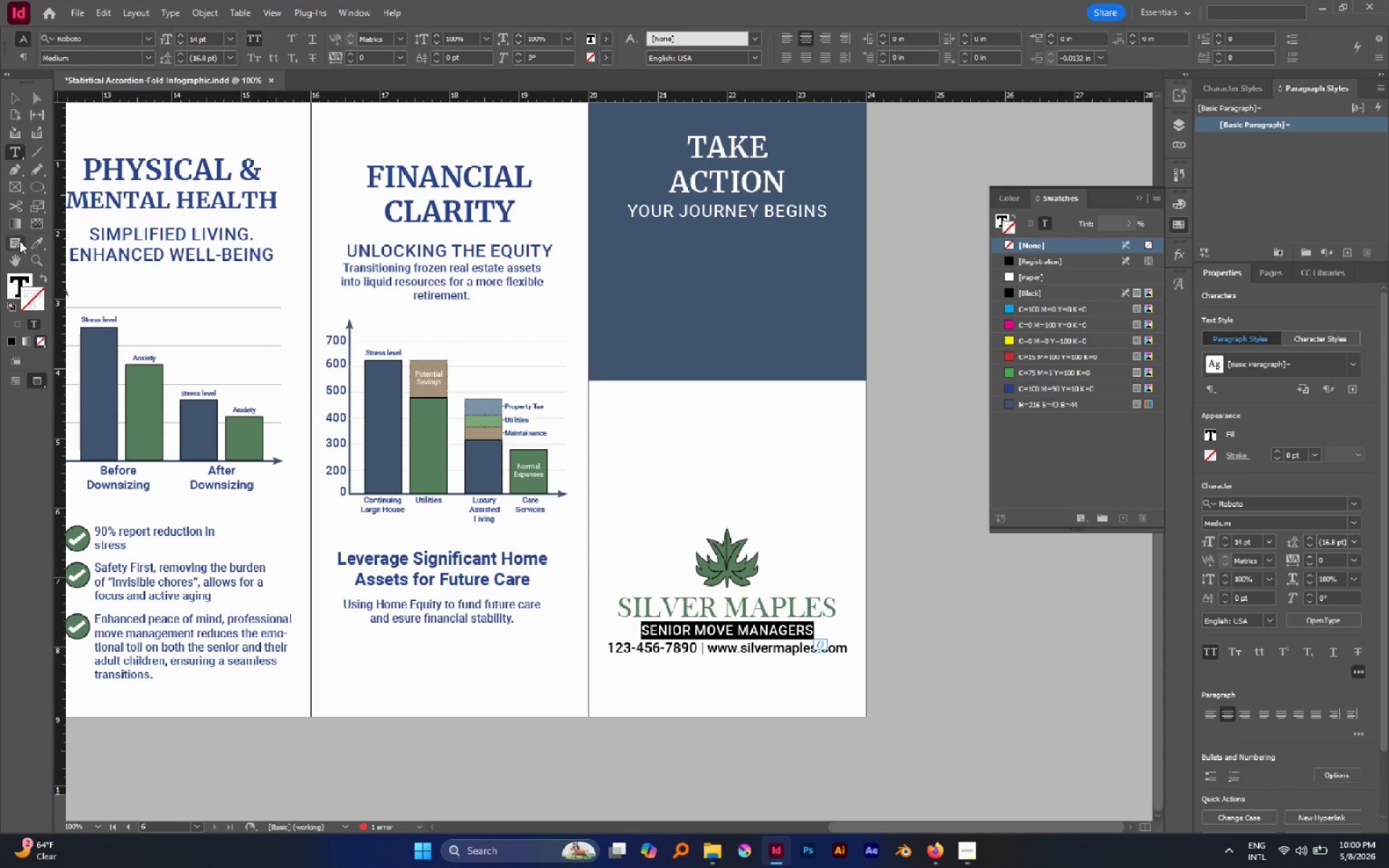 
left_click([35, 247])
 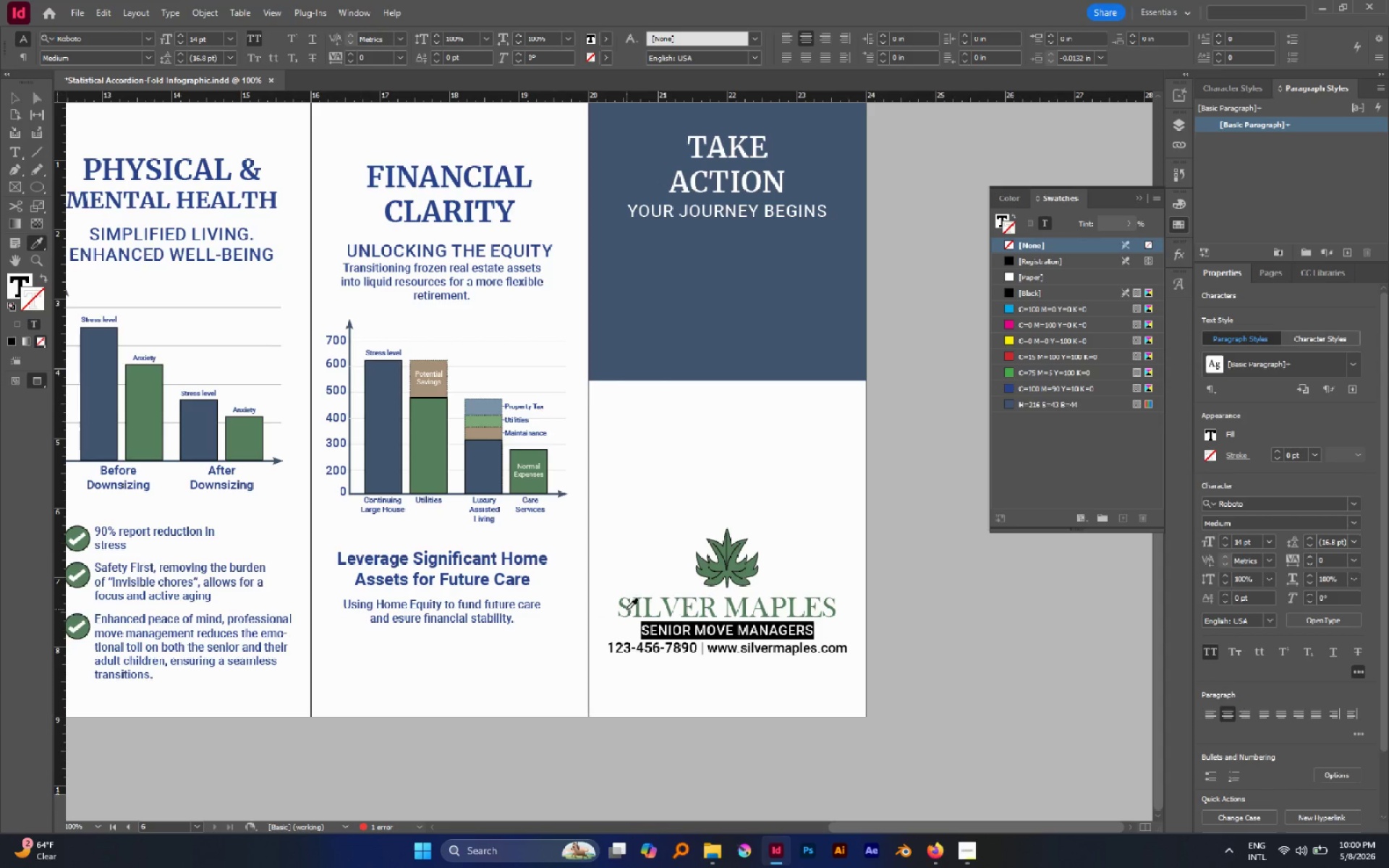 
left_click([626, 609])
 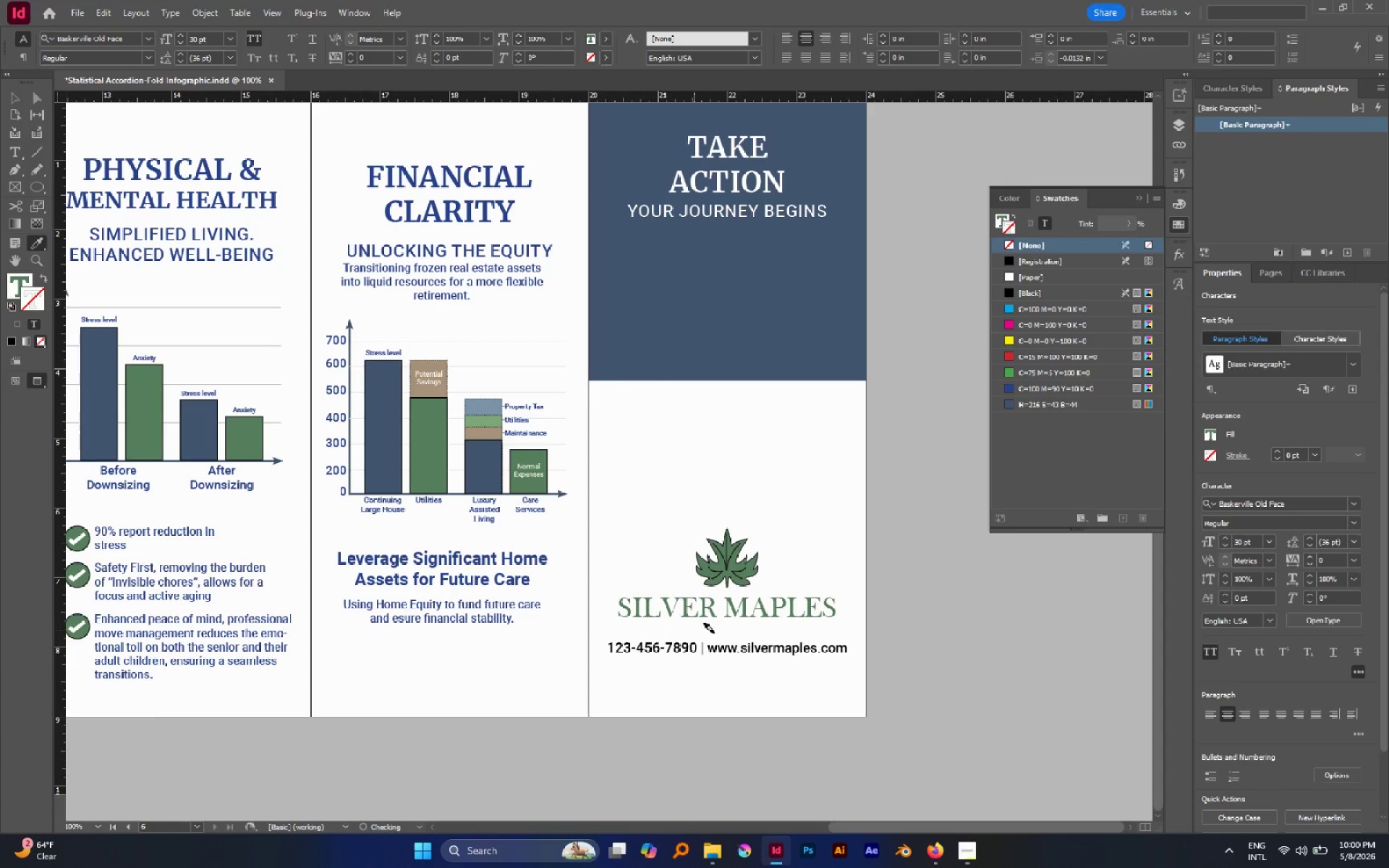 
hold_key(key=AltLeft, duration=1.06)
scroll: coordinate [710, 632], scroll_direction: up, amount: 3.0
 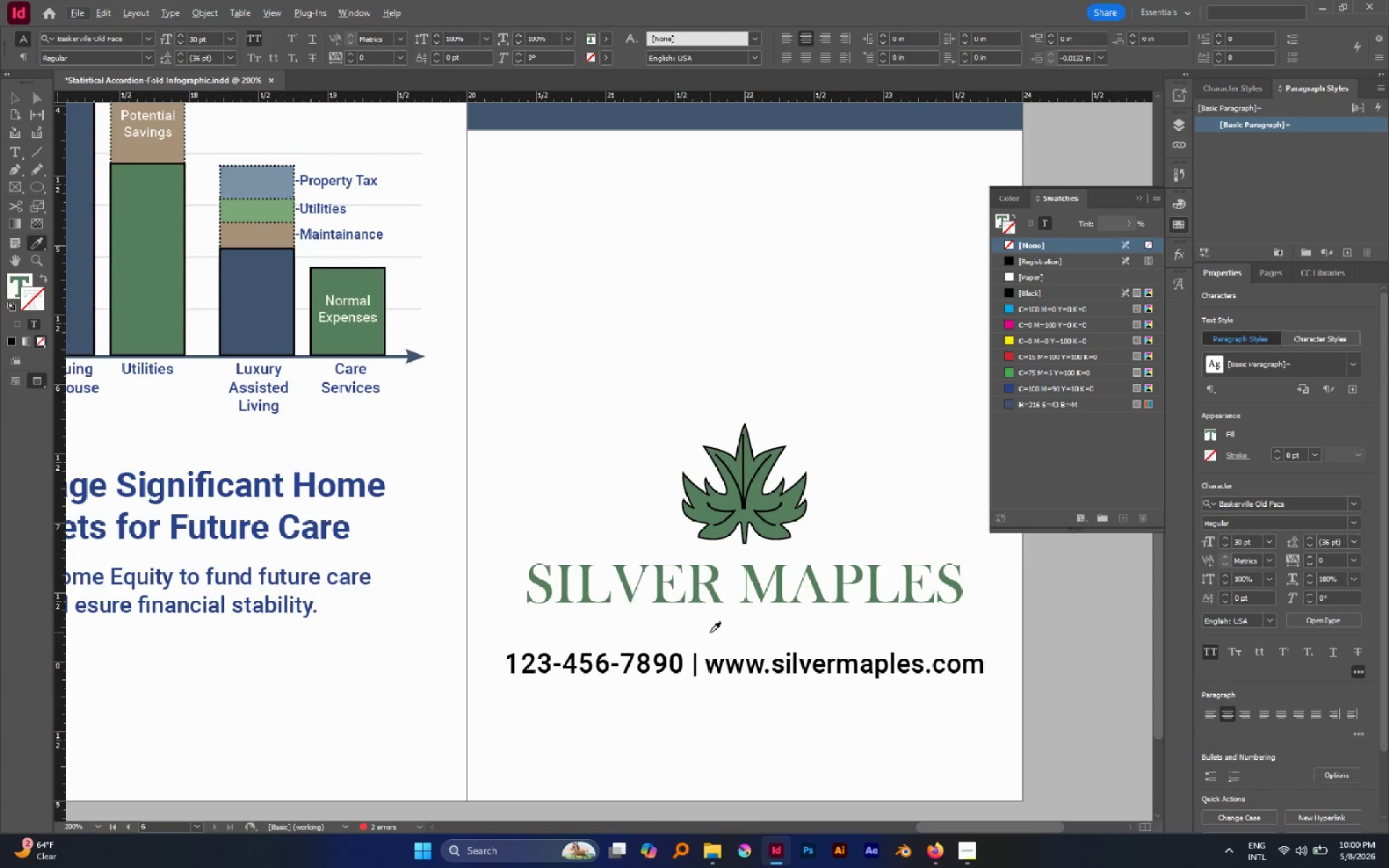 
key(Control+Z)
 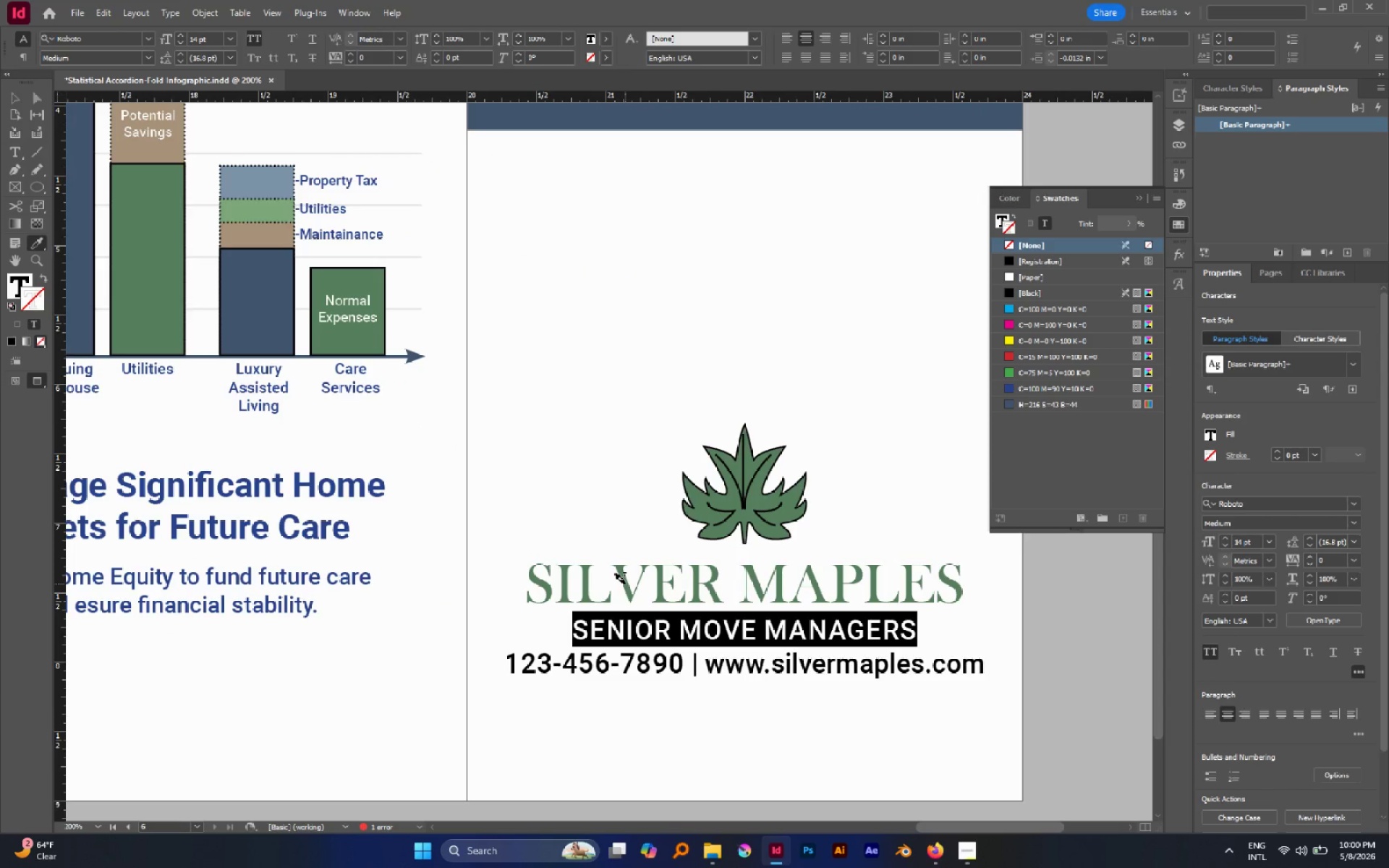 
left_click([625, 584])
 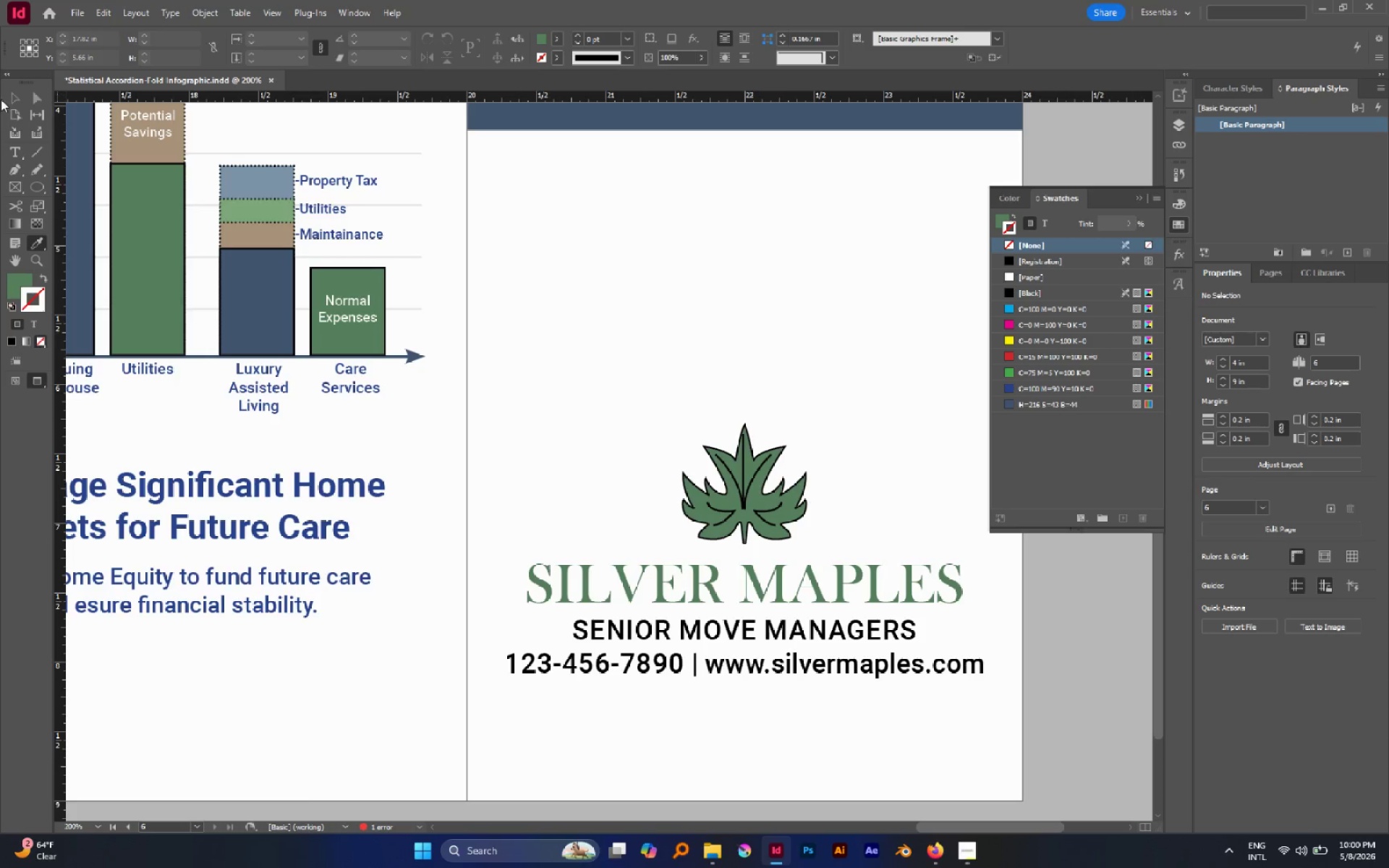 
left_click([5, 93])
 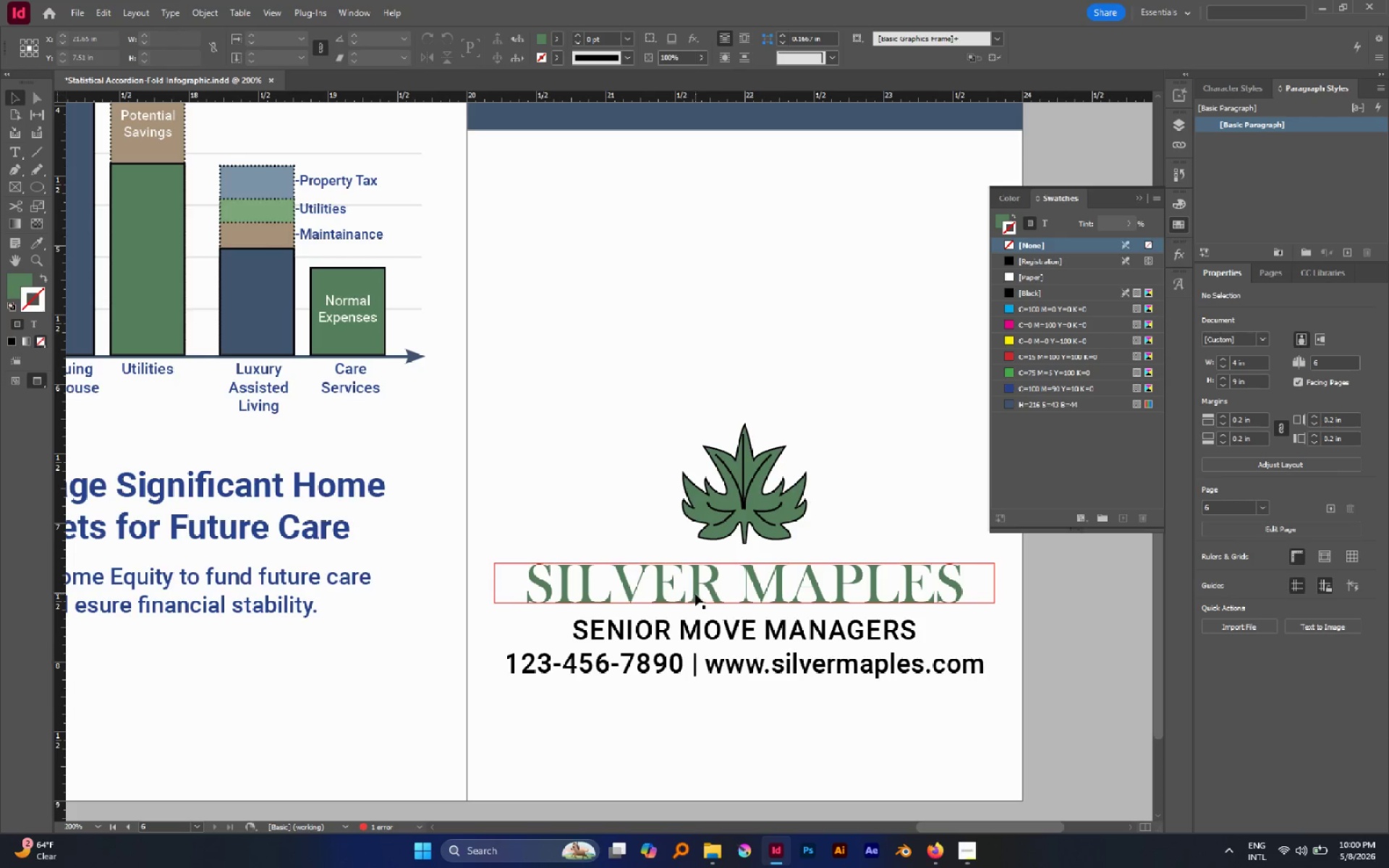 
left_click([695, 594])
 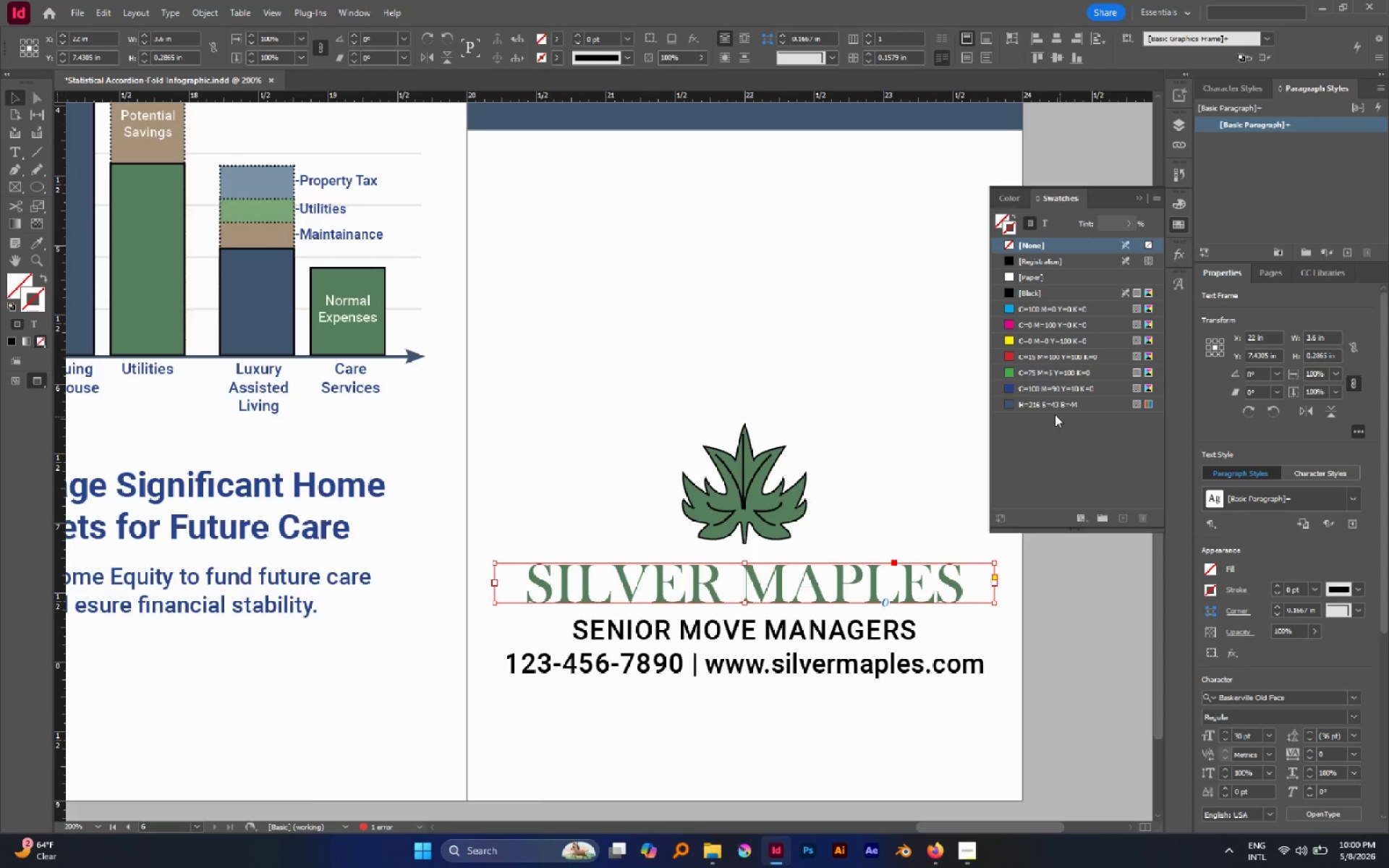 
left_click([899, 388])
 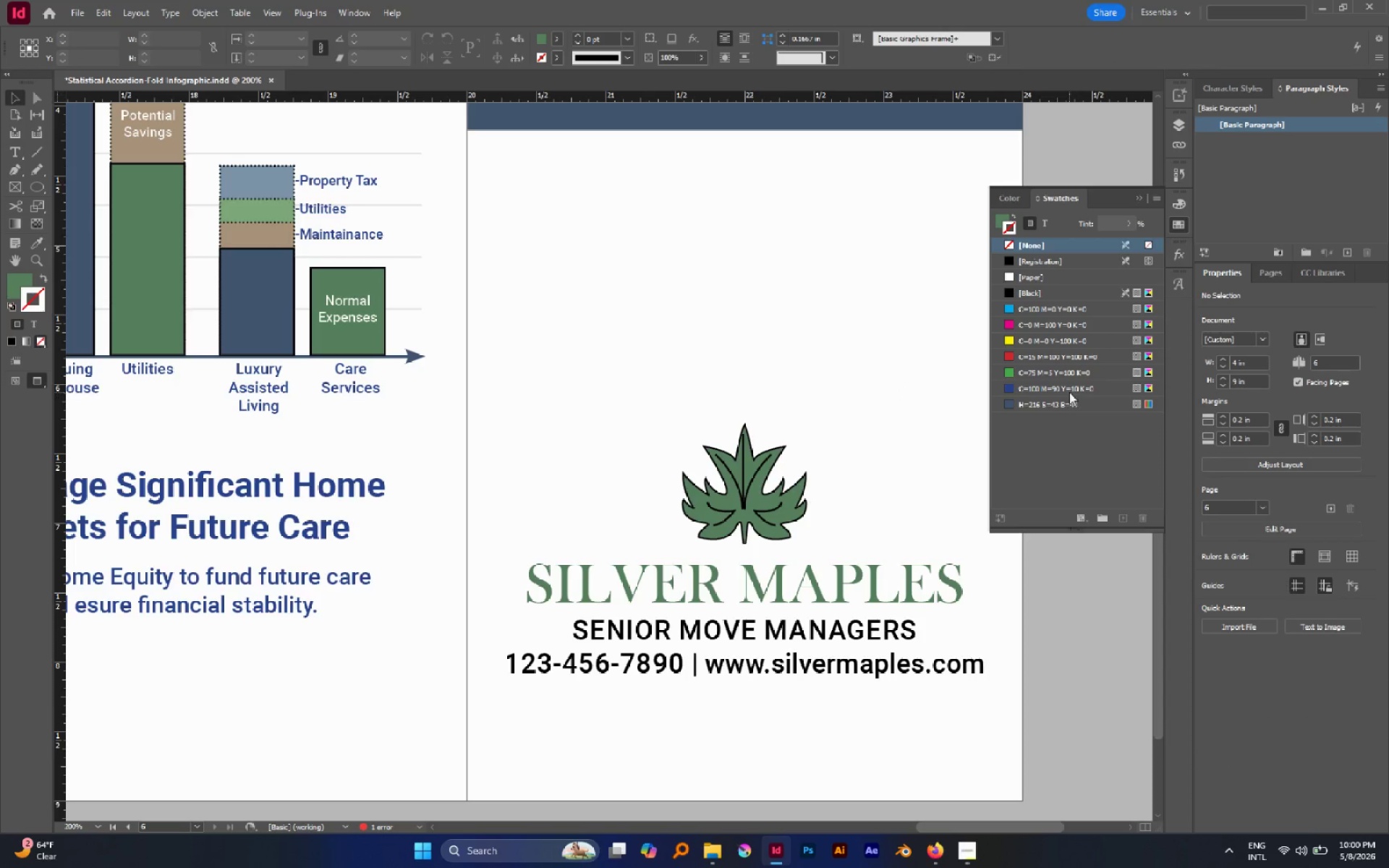 
left_click([1069, 392])
 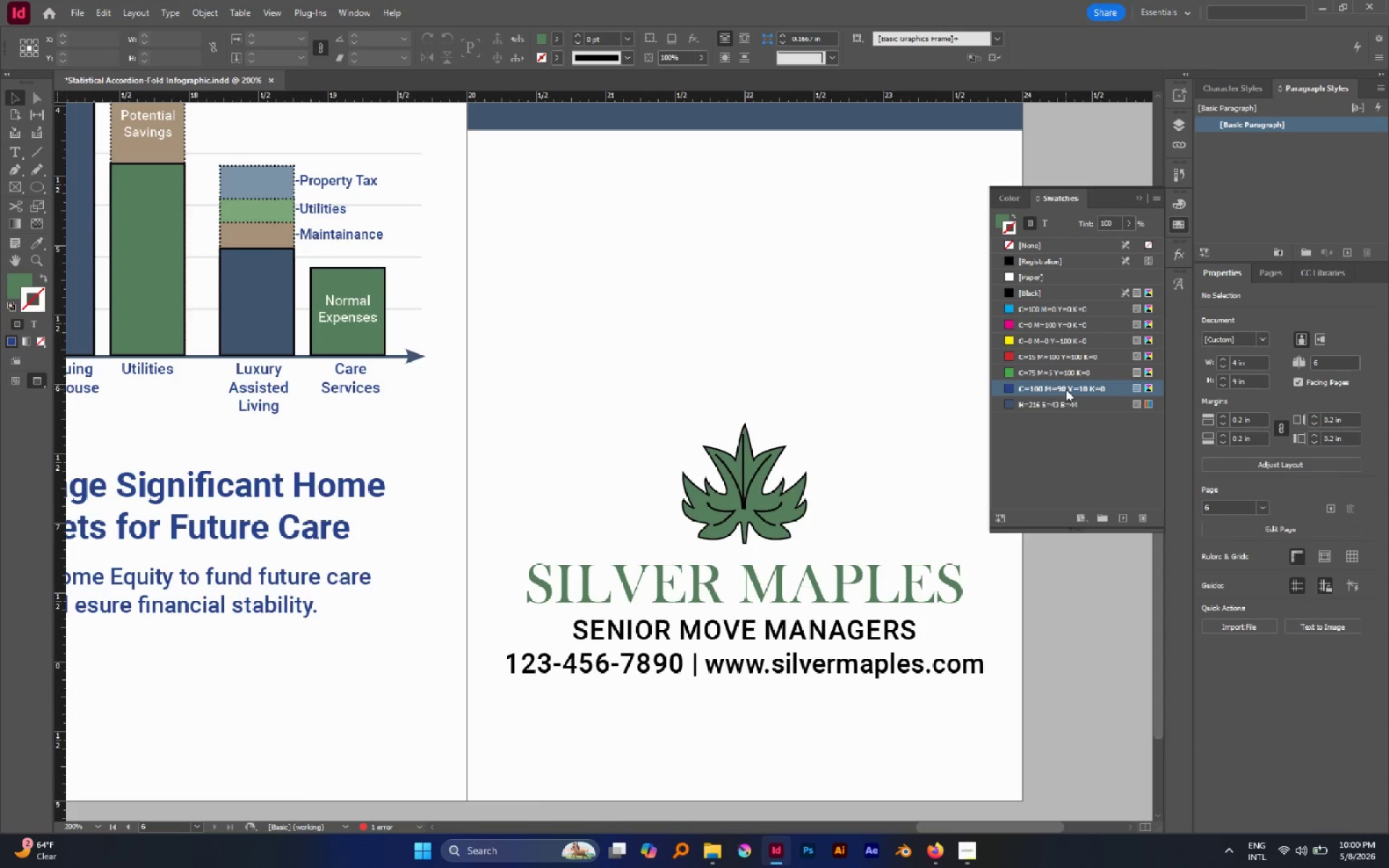 
mouse_move([1070, 406])
 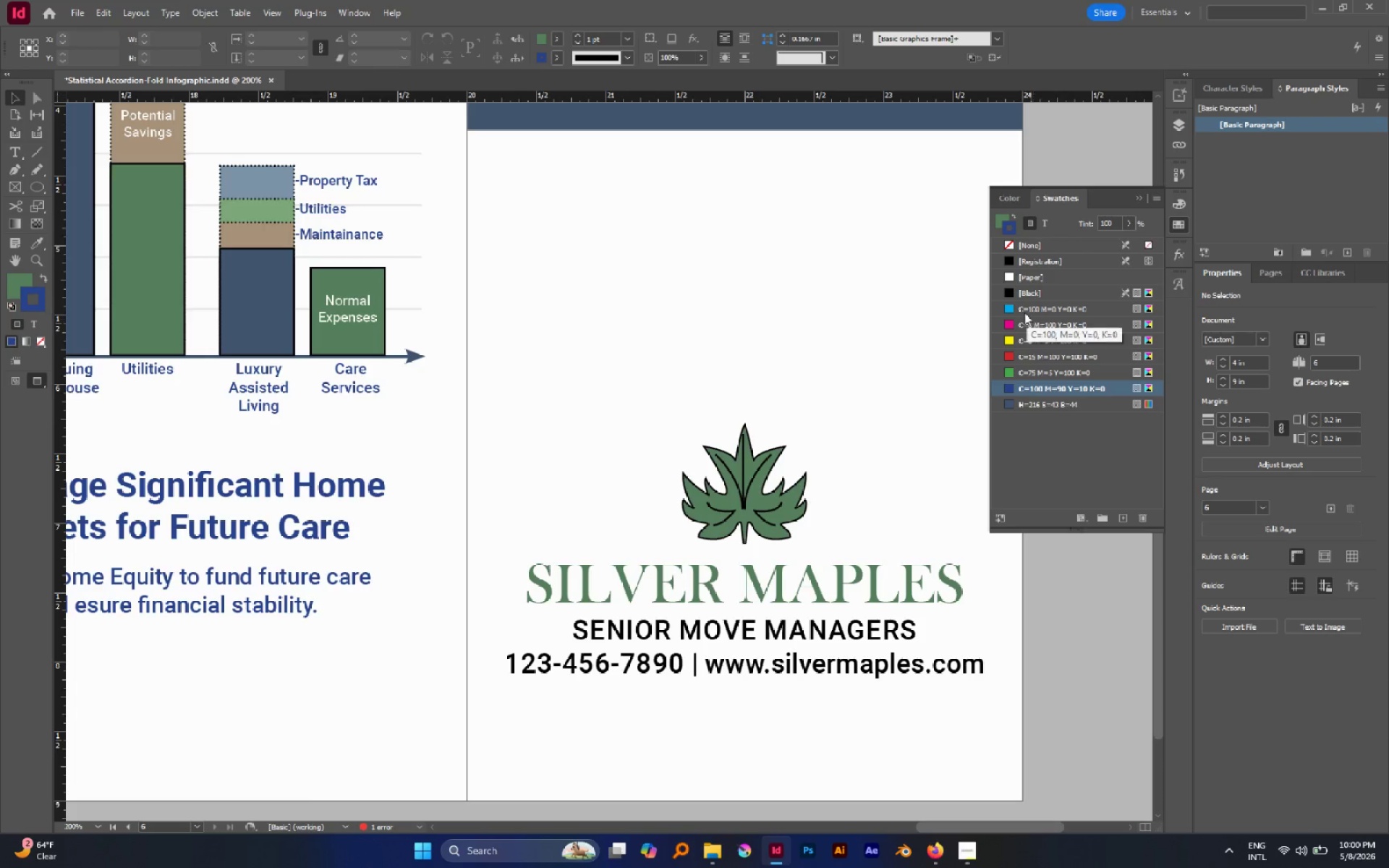 
wait(5.66)
 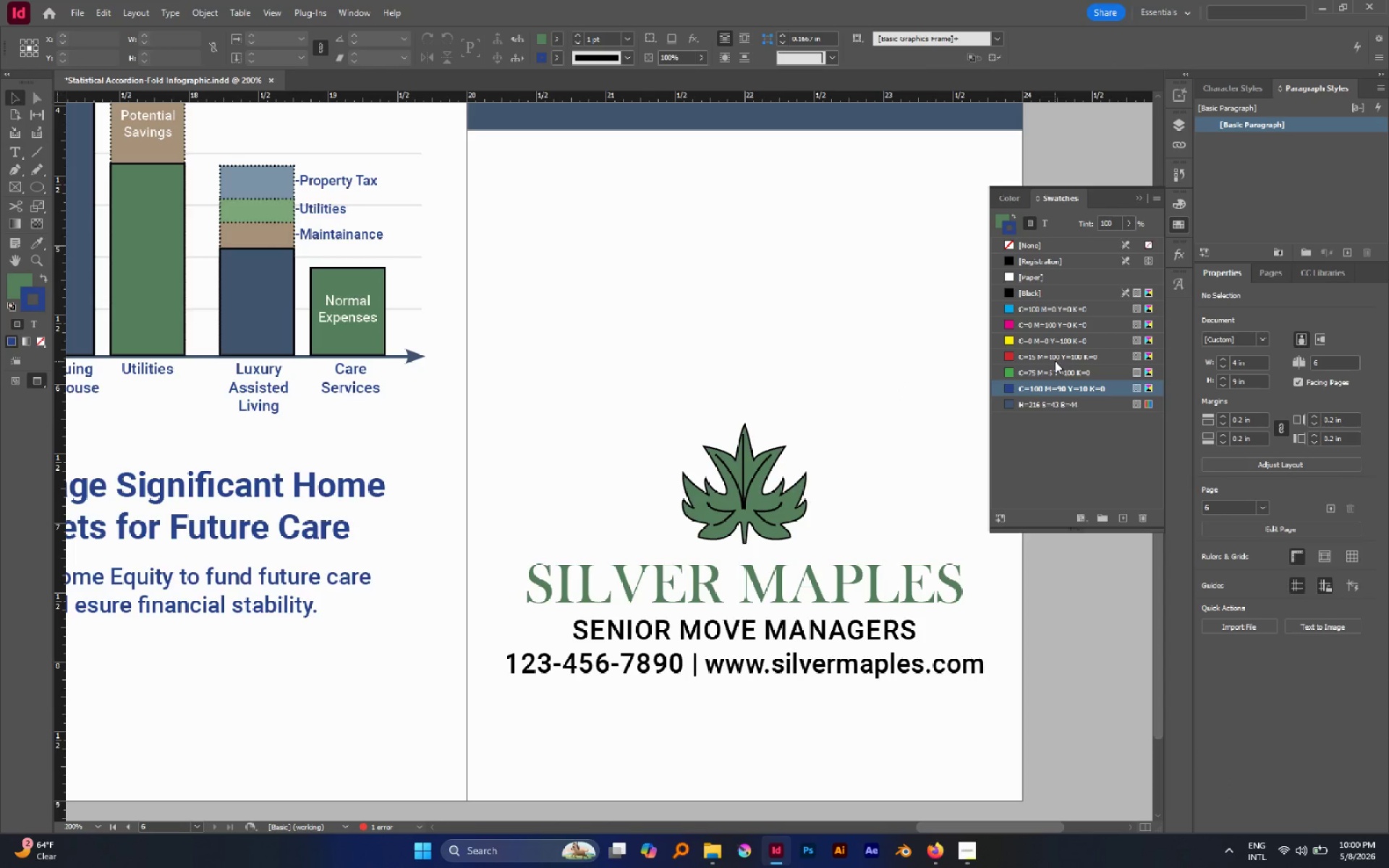 
left_click([1024, 315])
 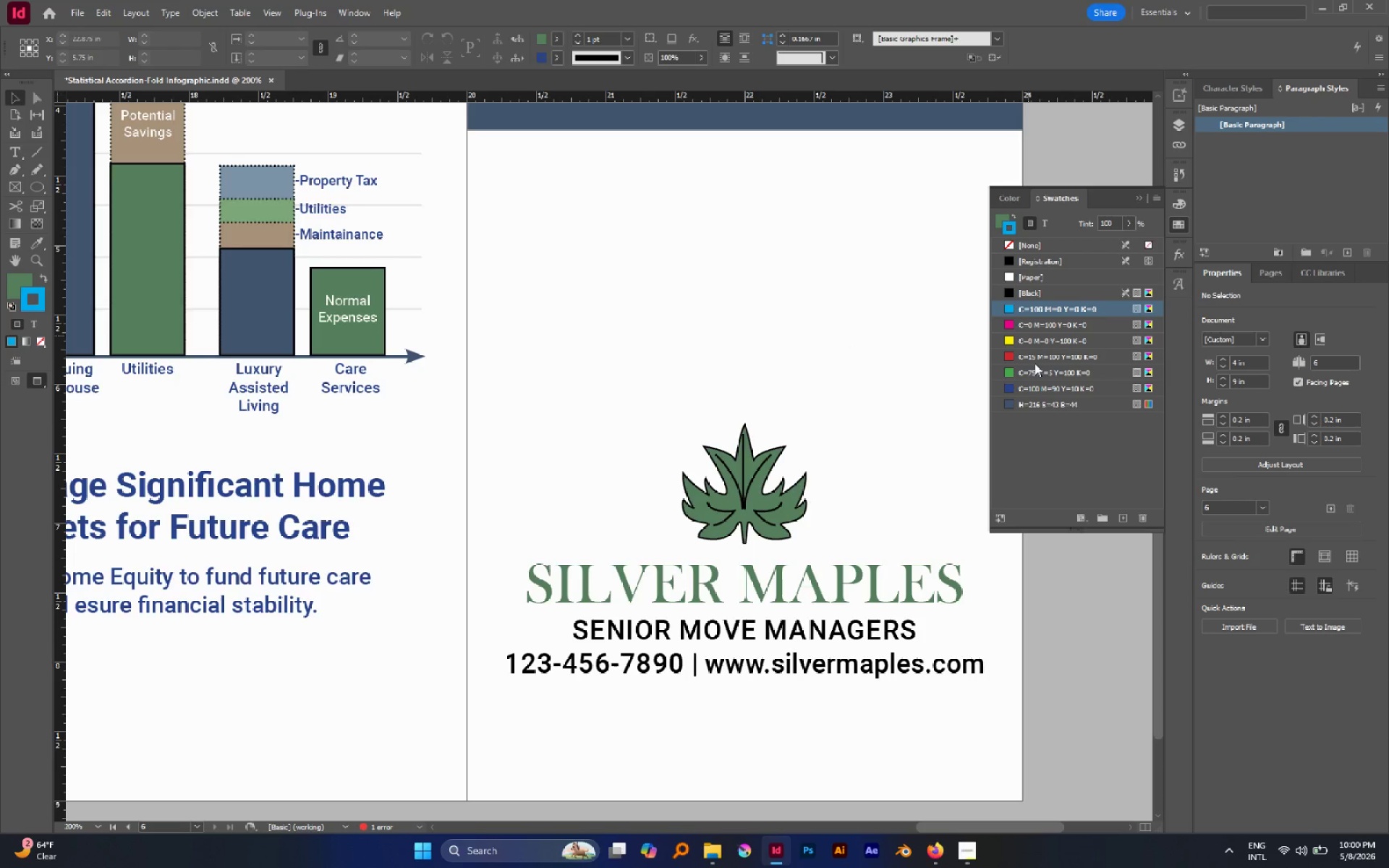 
hold_key(key=ShiftLeft, duration=0.91)
left_click([1035, 361])
 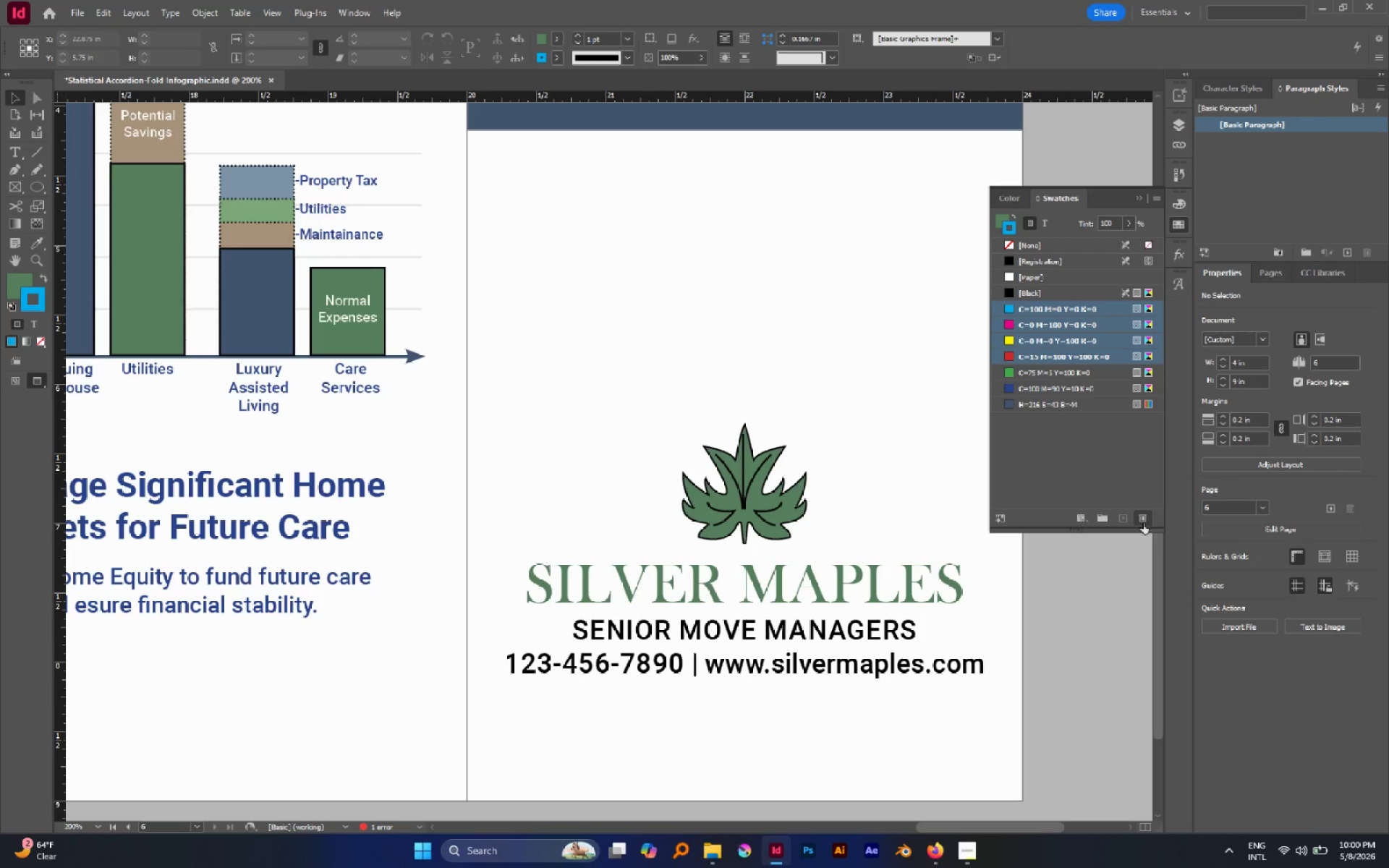 
left_click([1141, 522])
 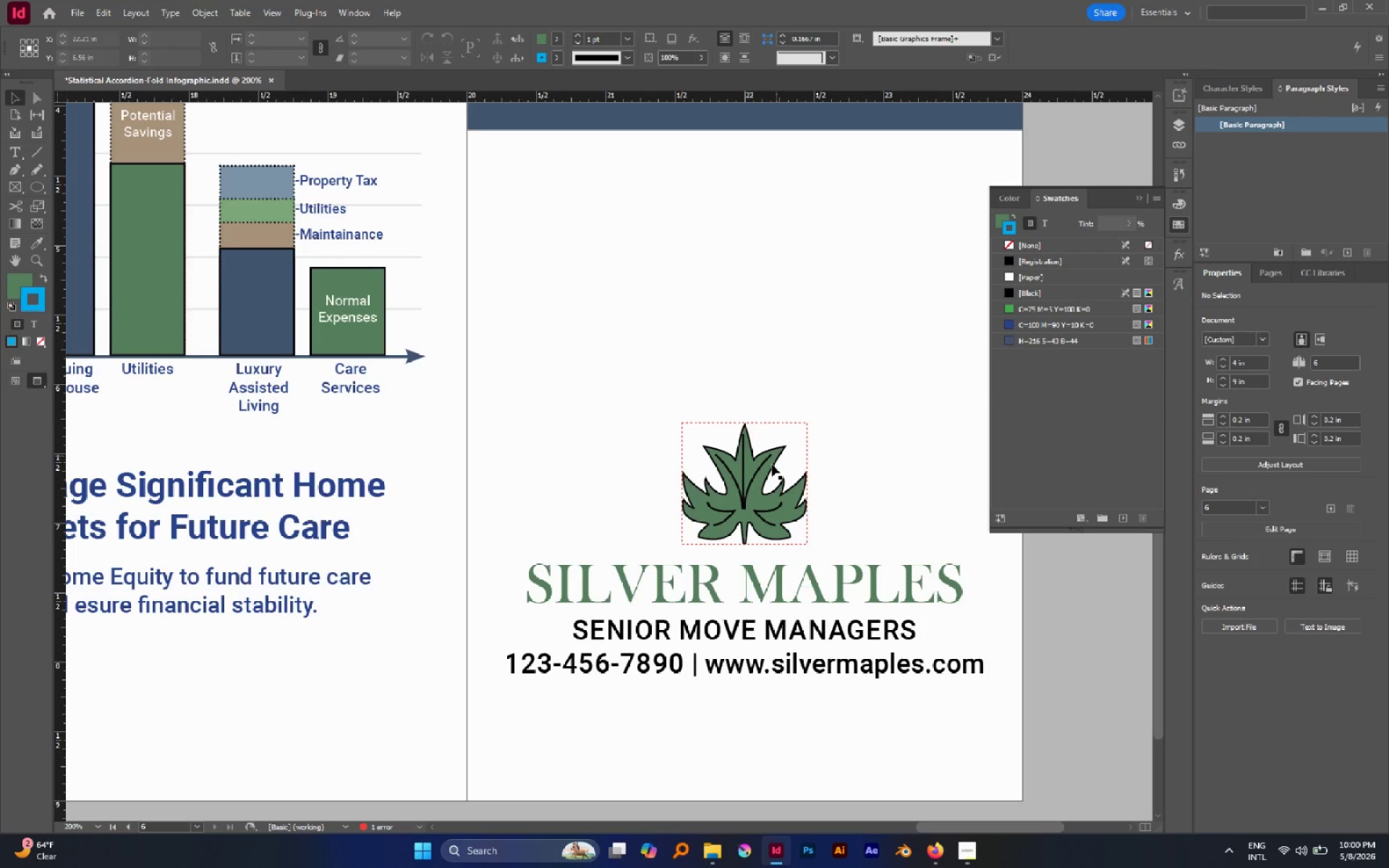 
left_click([768, 469])
 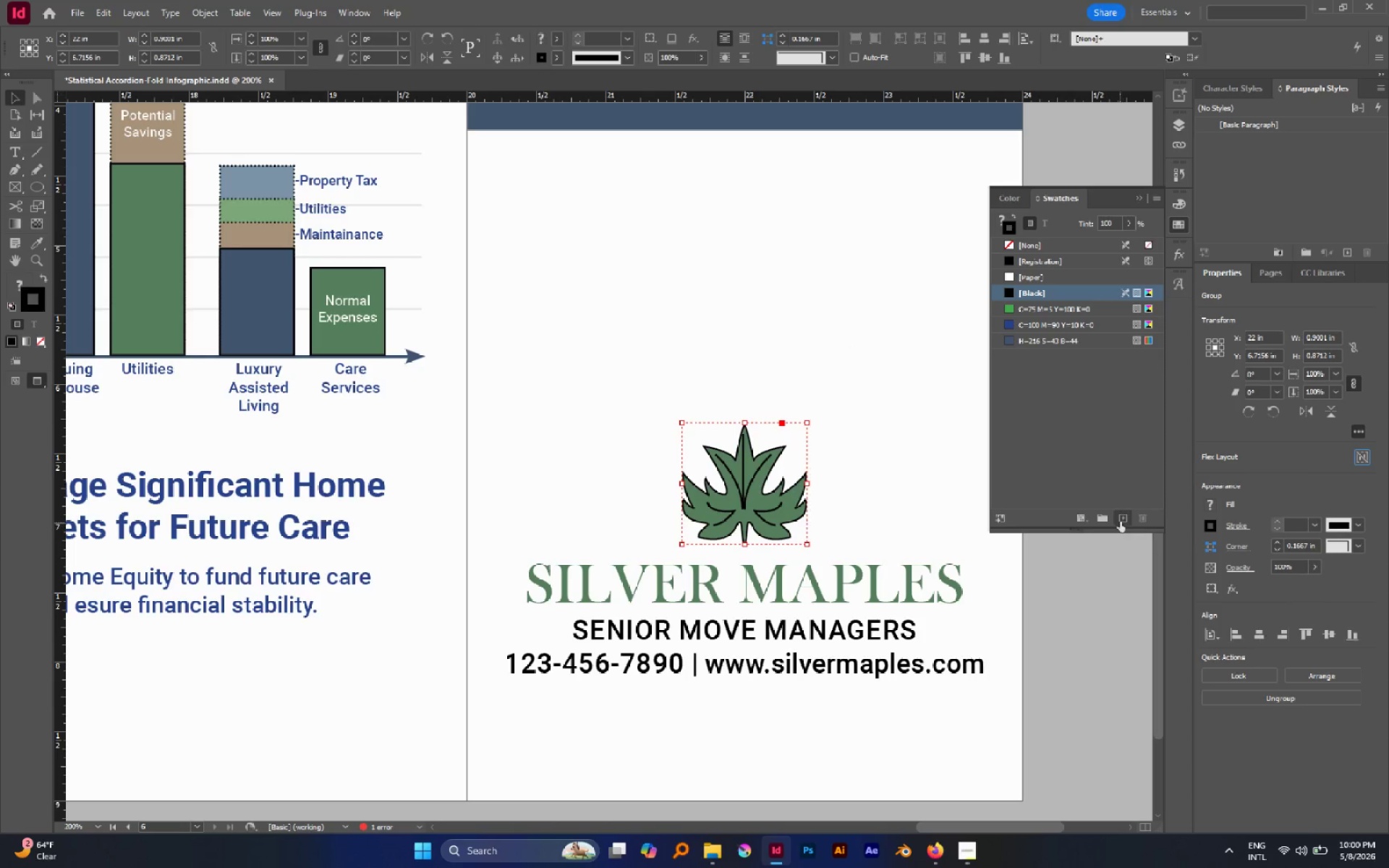 
left_click([1119, 519])
 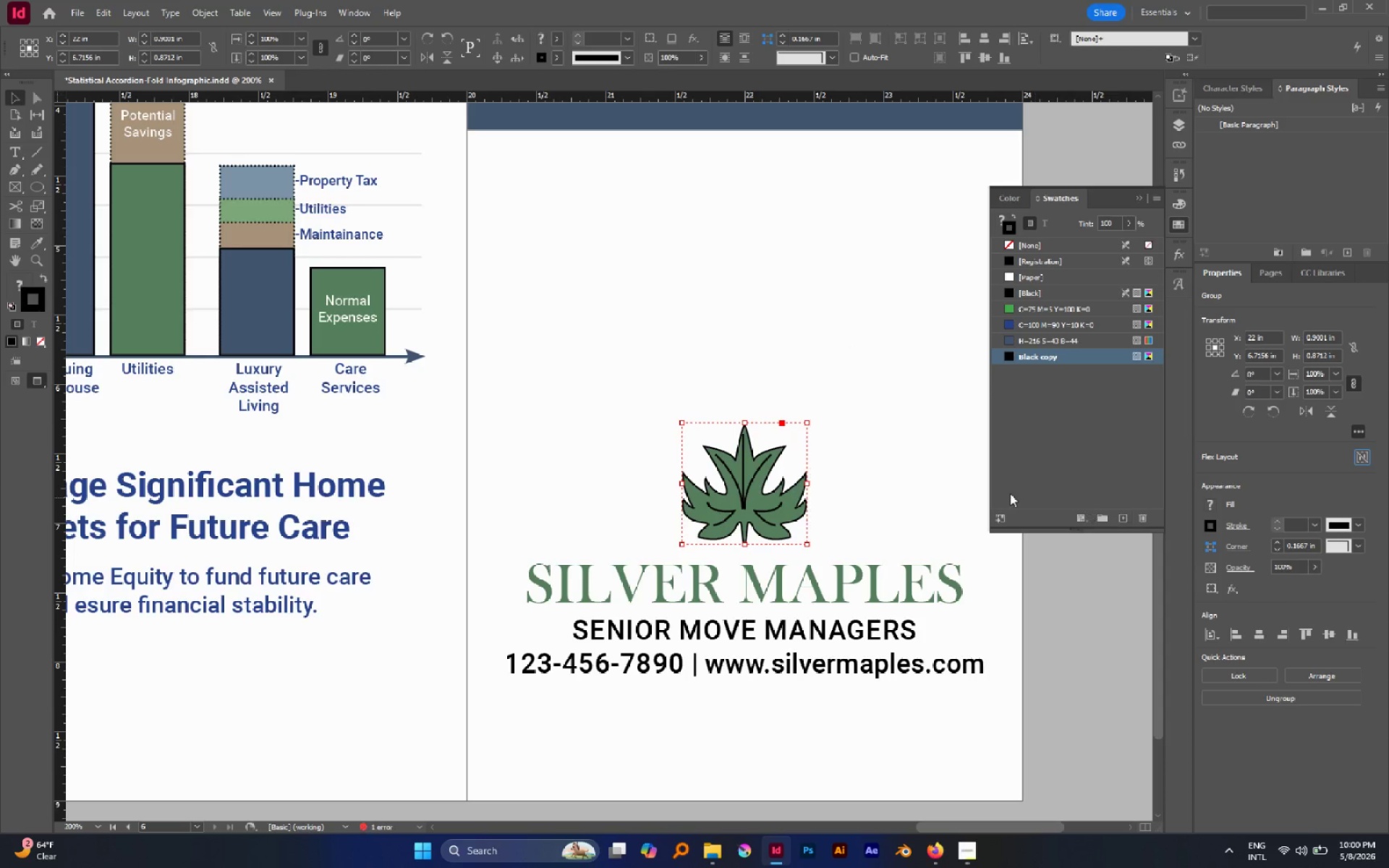 
key(Control+Z)
 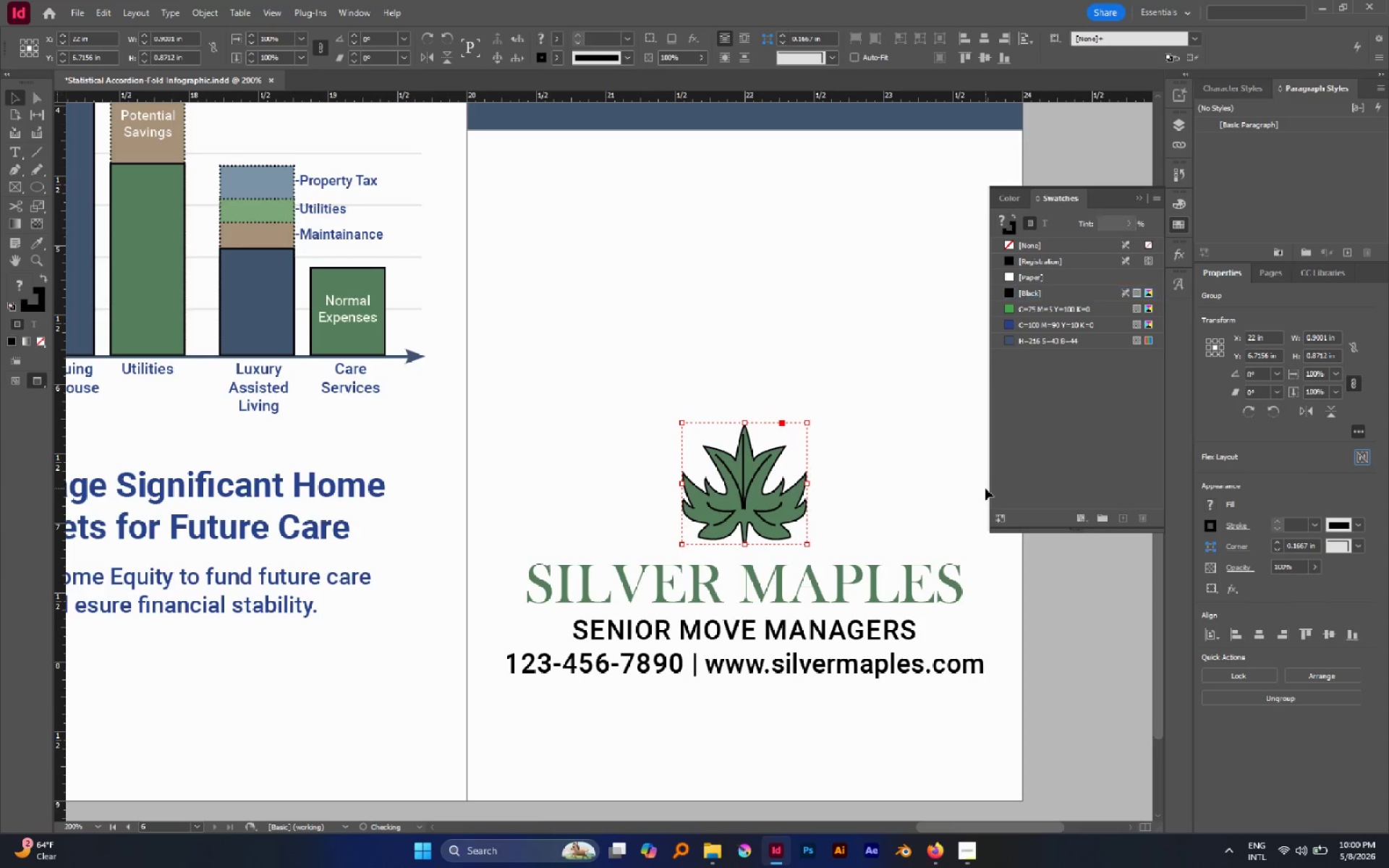 
key(X)
 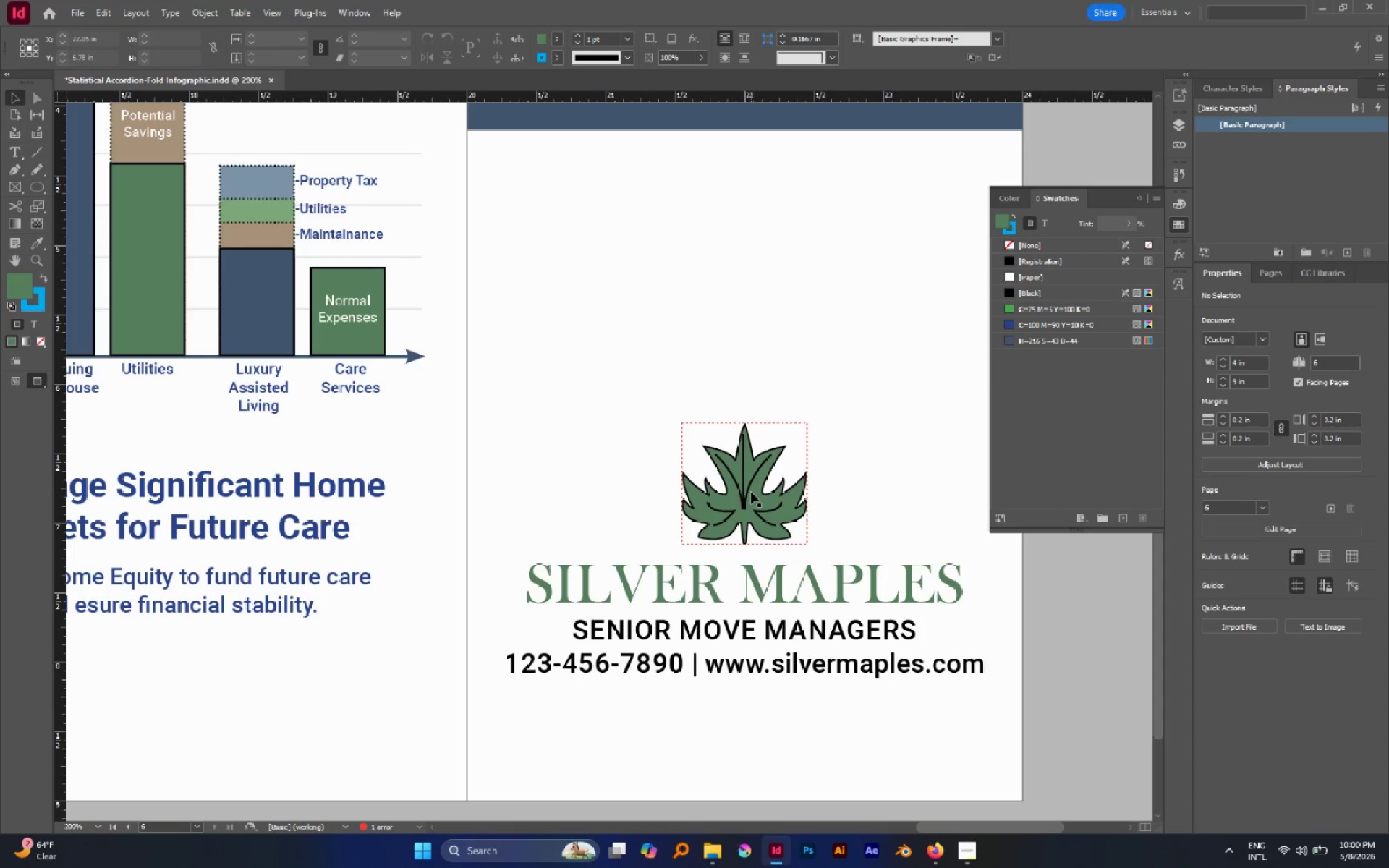 
double_click([756, 494])
 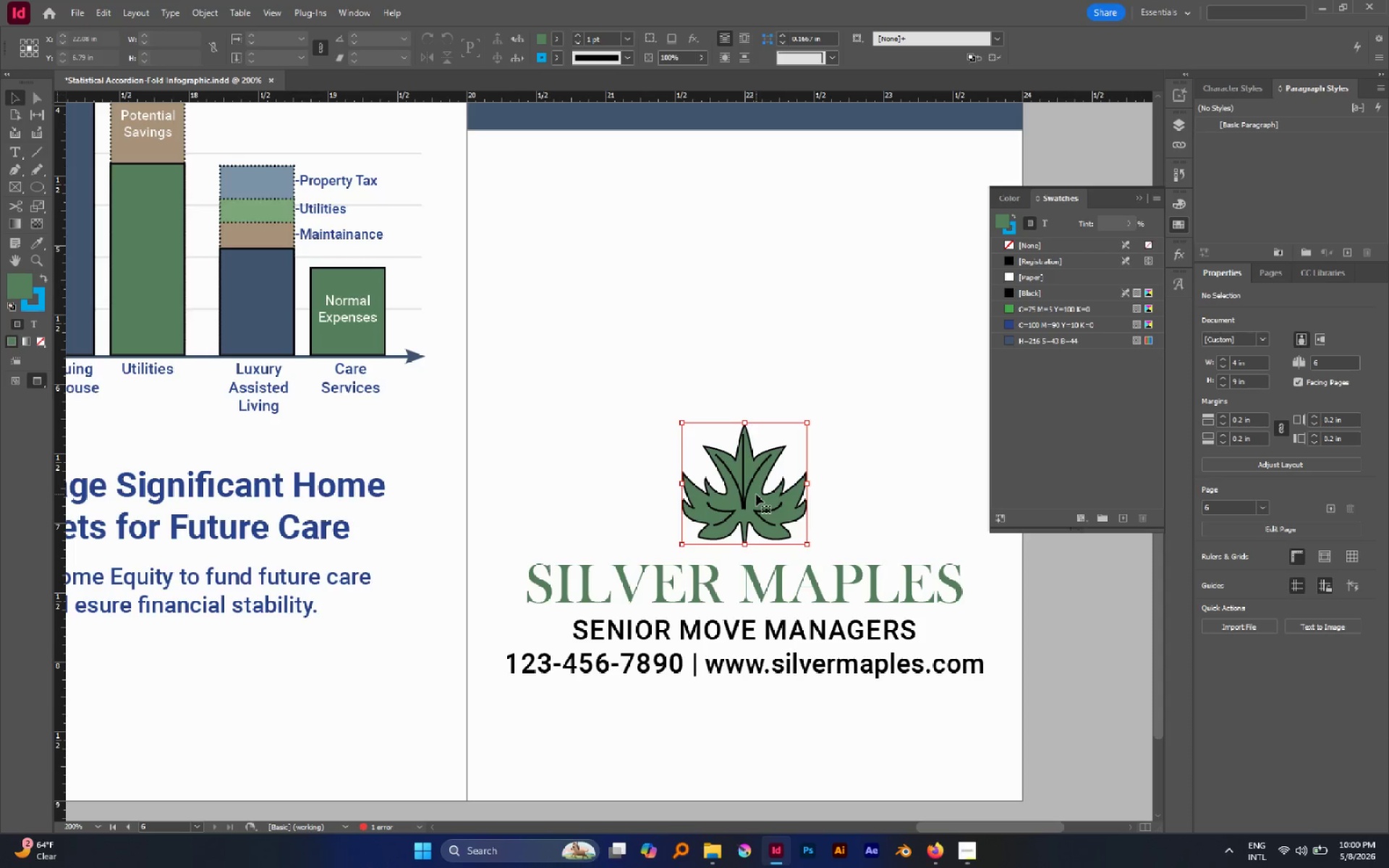 
left_click_drag(start_coordinate=[756, 494], to_coordinate=[1126, 516])
 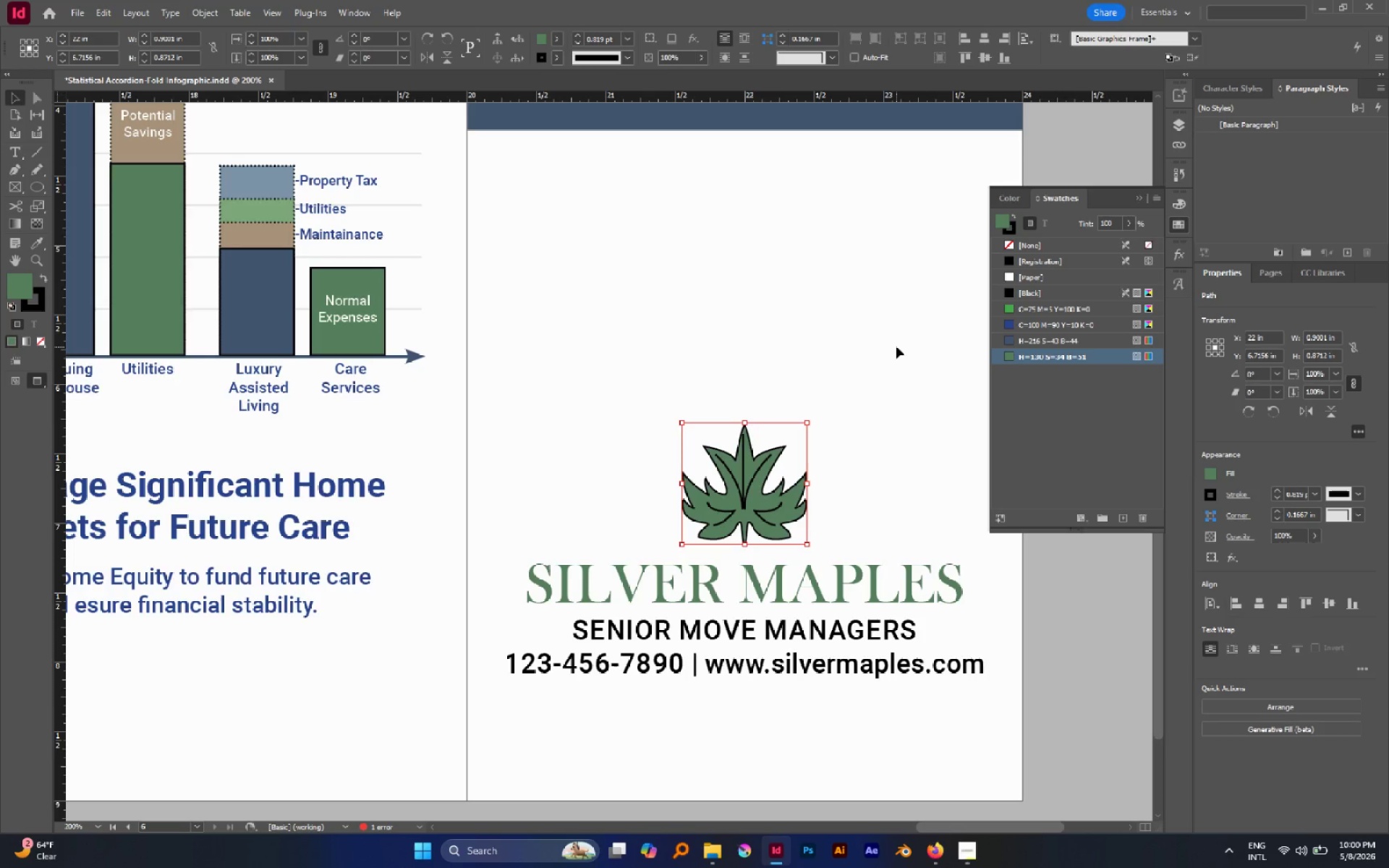 
left_click([1126, 516])
 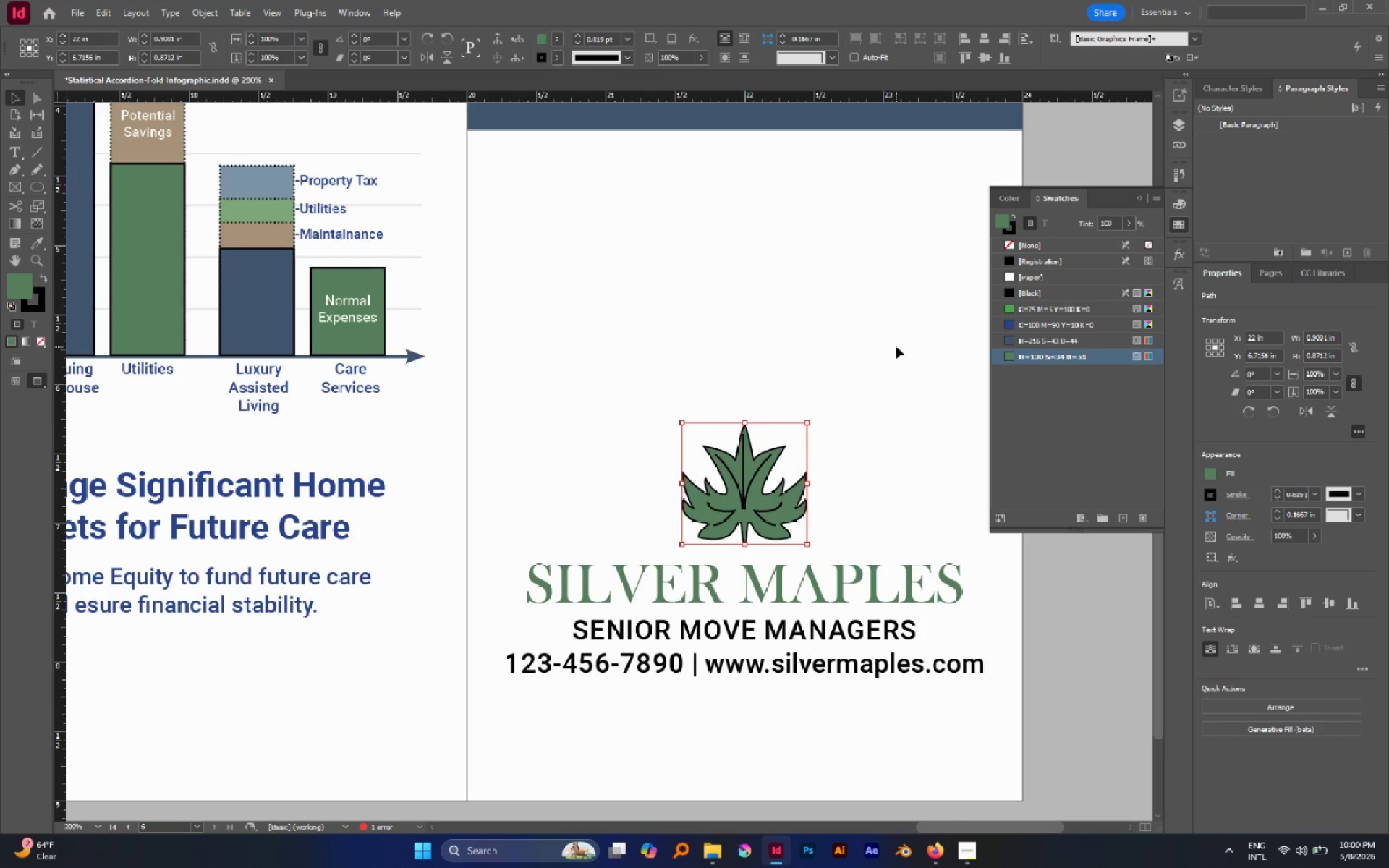 
left_click([896, 346])
 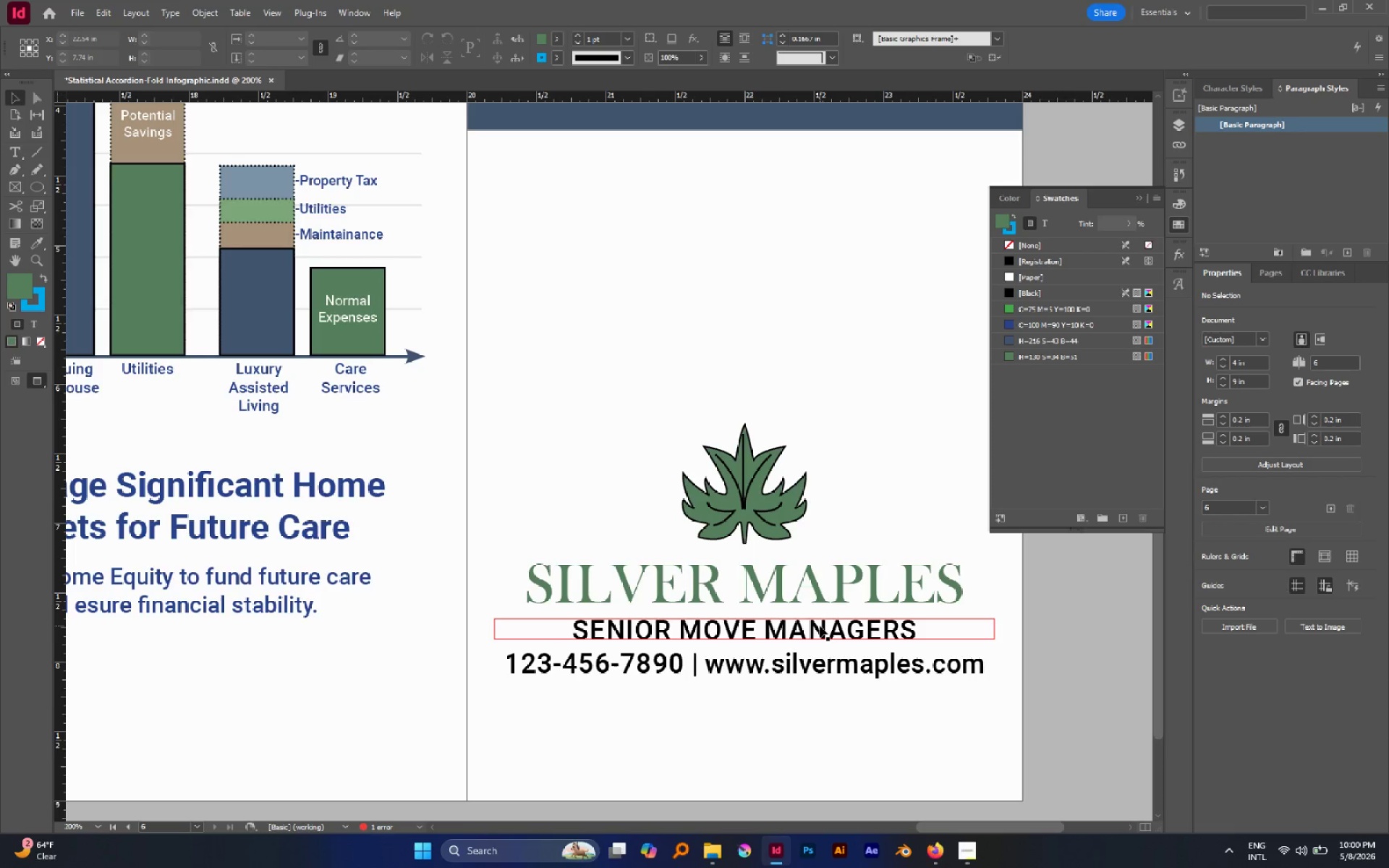 
left_click([820, 626])
 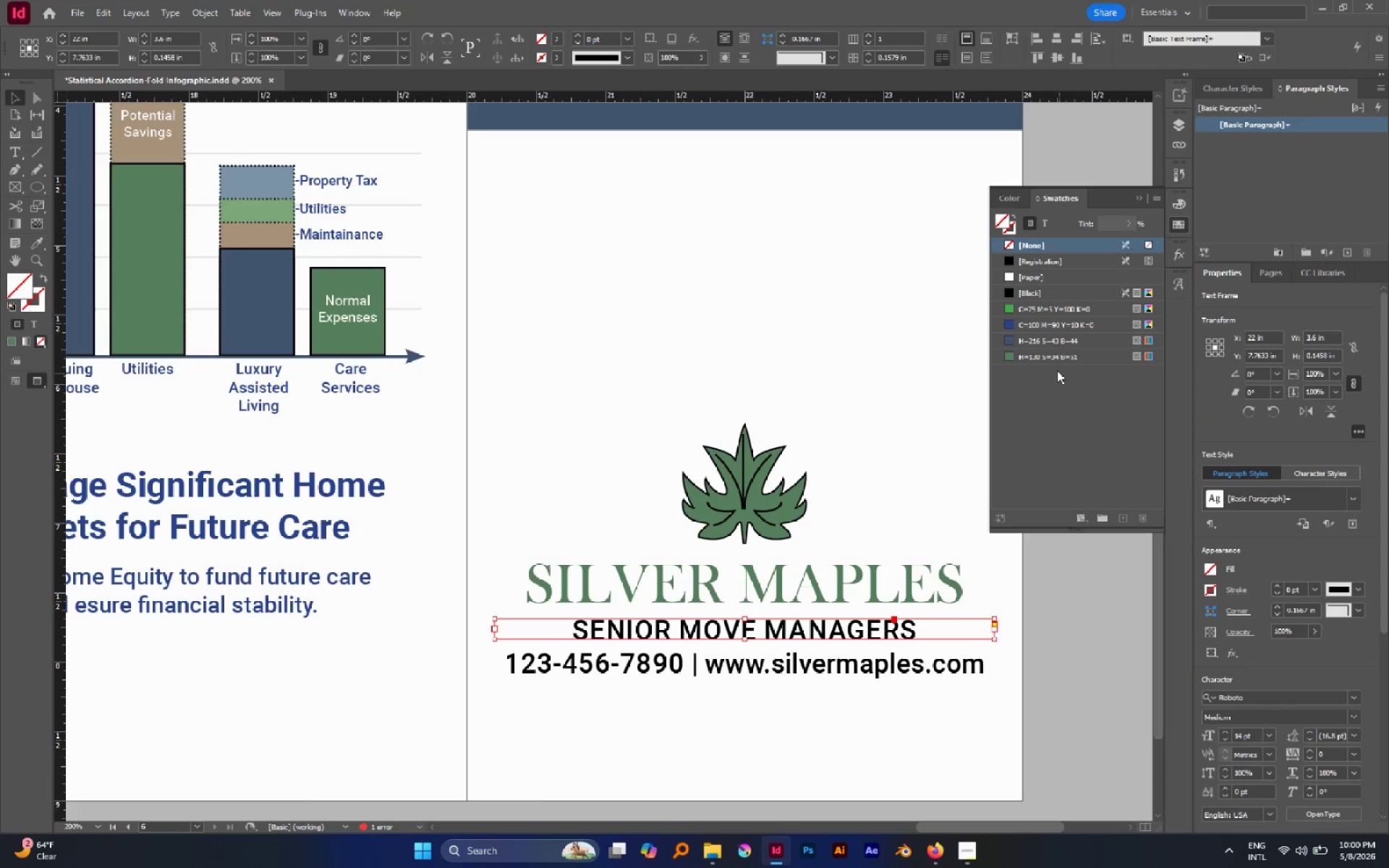 
left_click([1050, 357])
 